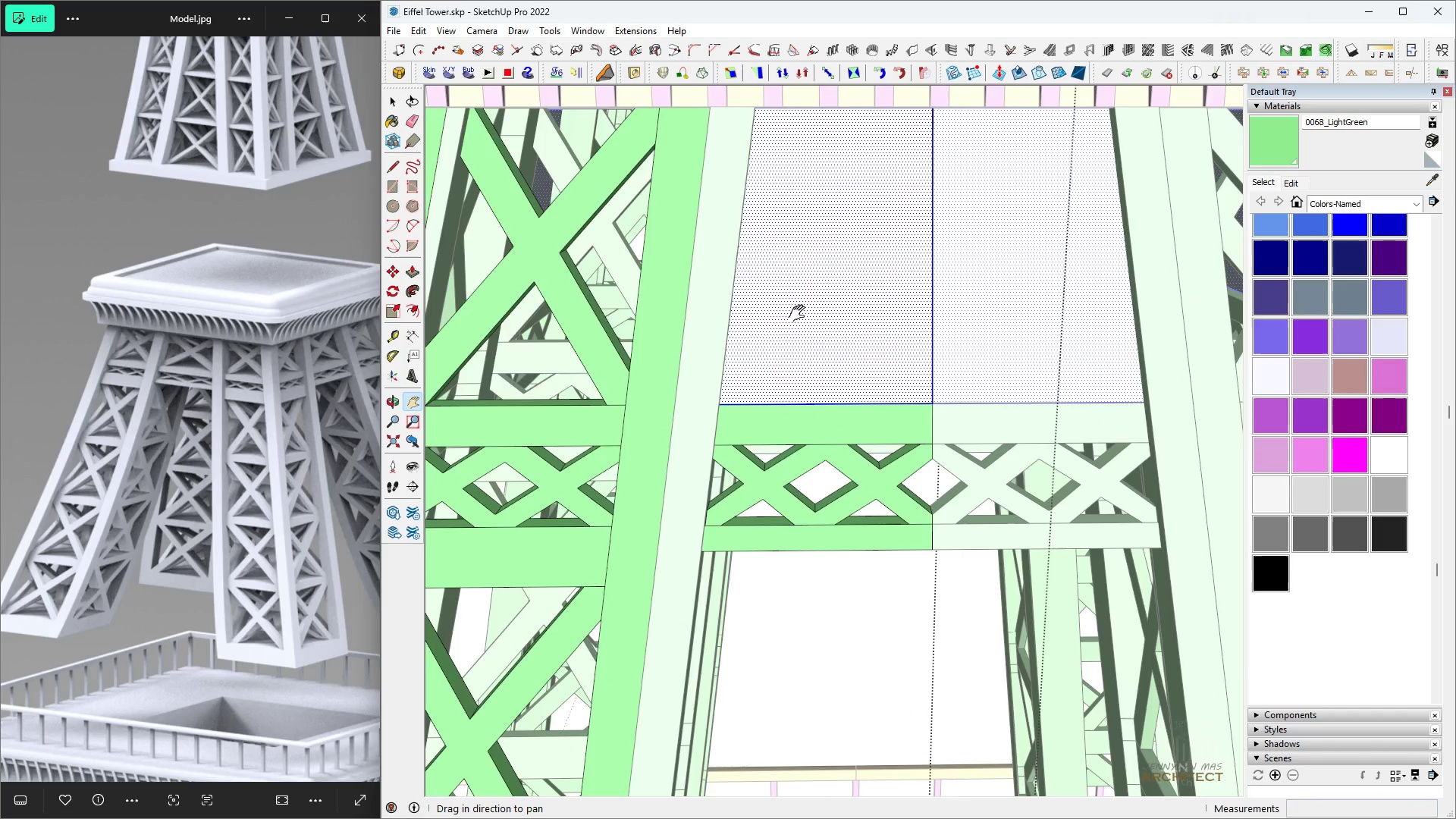 
scroll: coordinate [809, 263], scroll_direction: down, amount: 5.0
 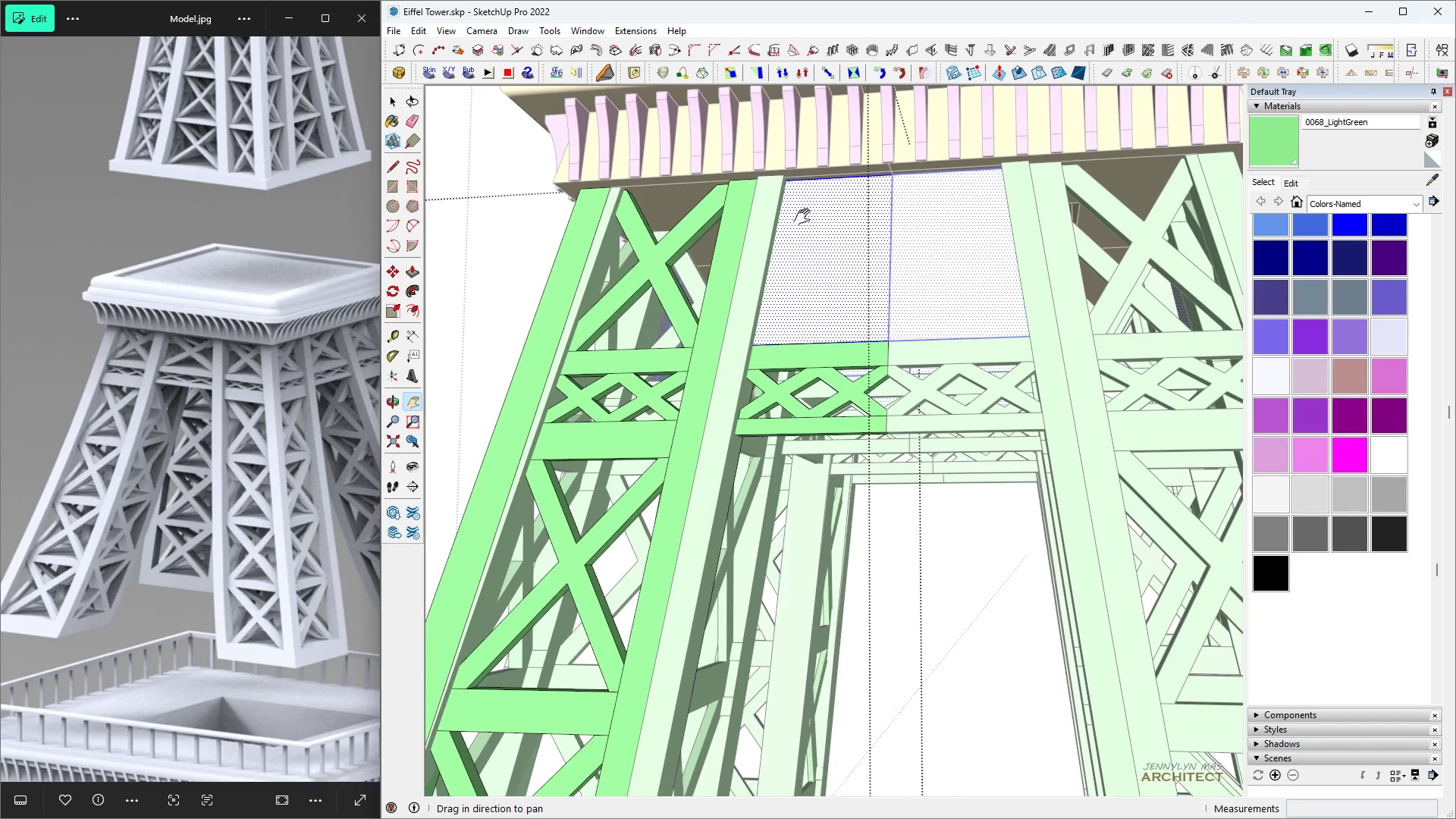 
scroll: coordinate [798, 176], scroll_direction: up, amount: 12.0
 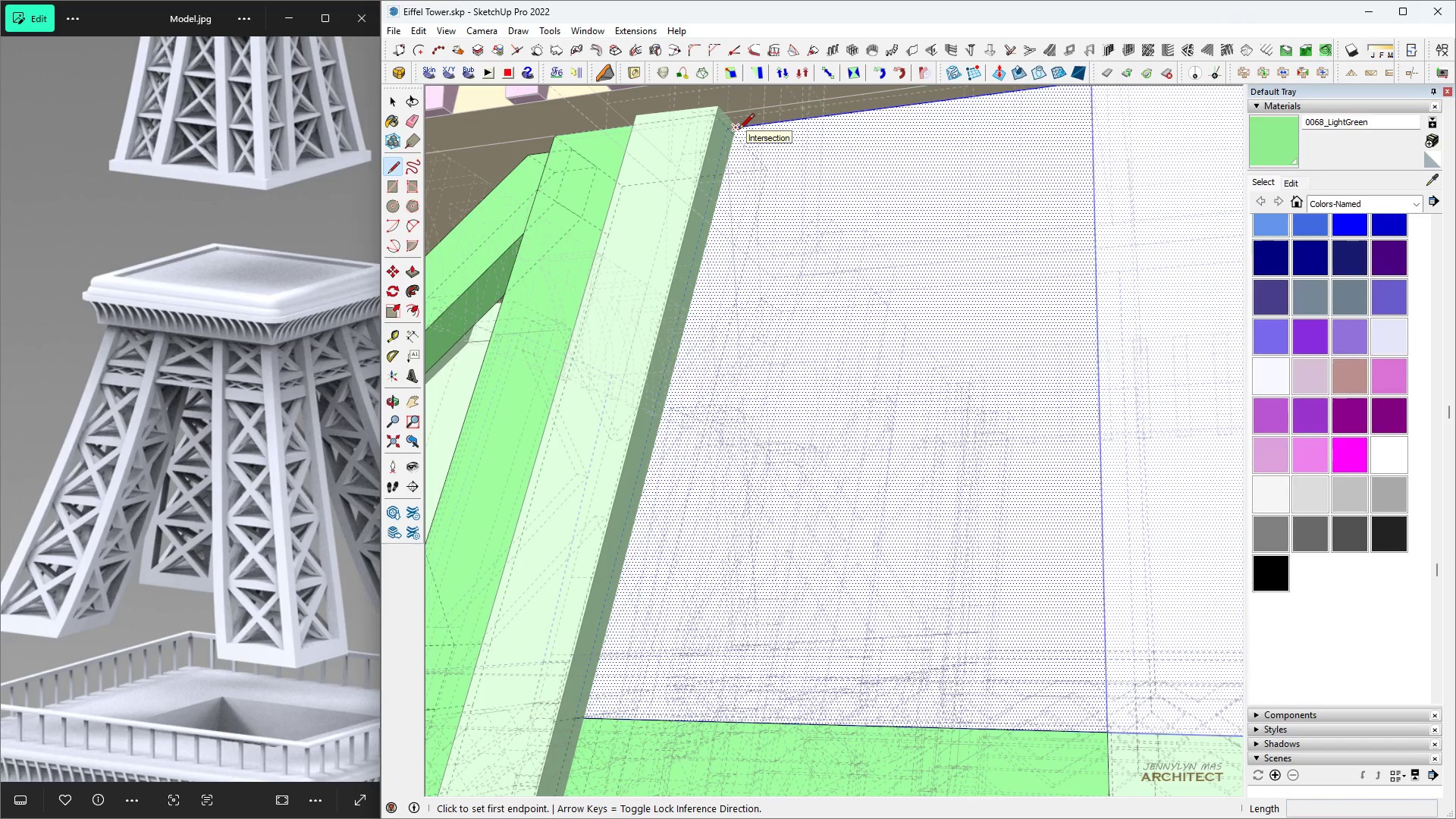 
left_click([739, 130])
 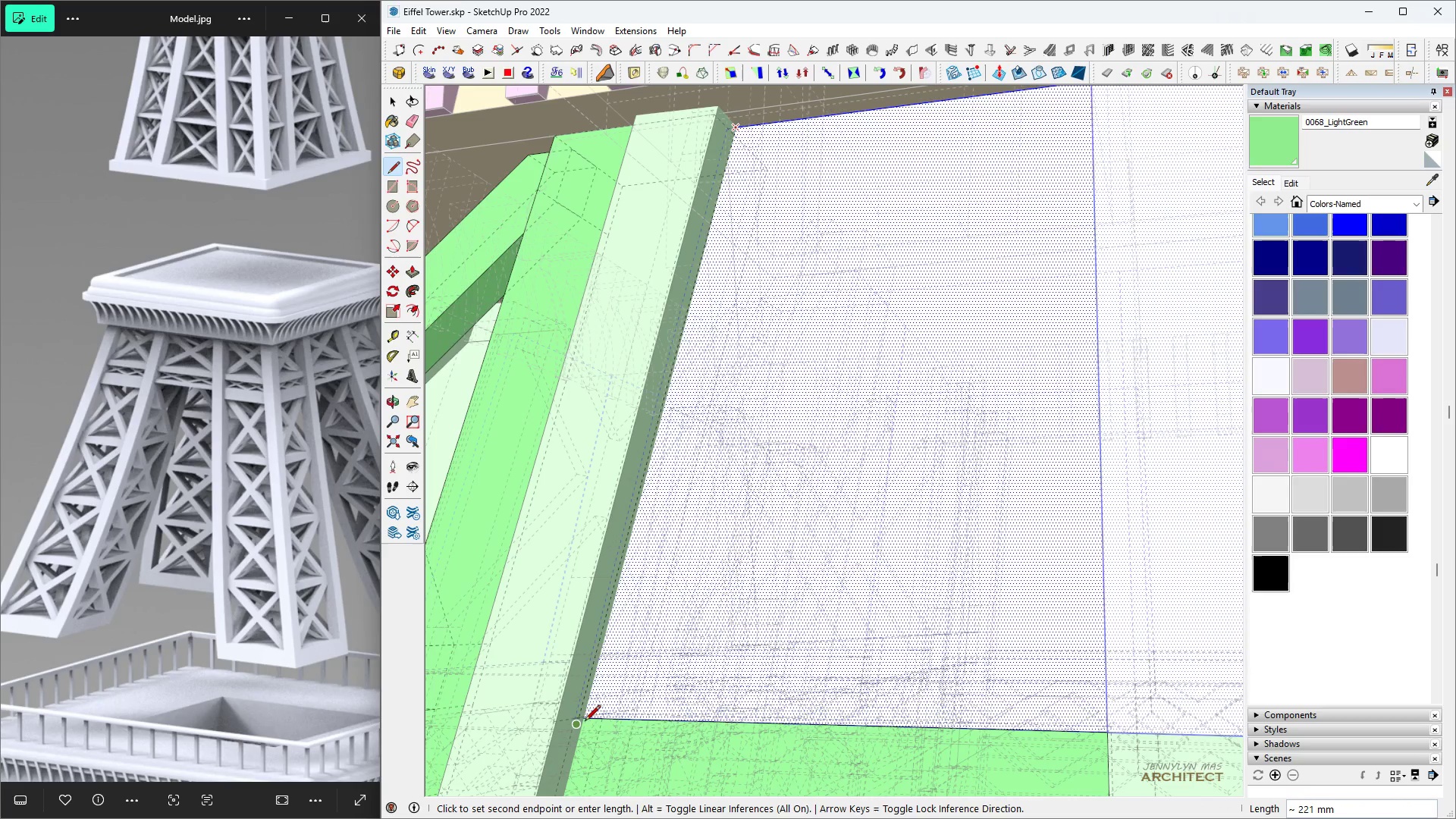 
scroll: coordinate [668, 600], scroll_direction: down, amount: 3.0
 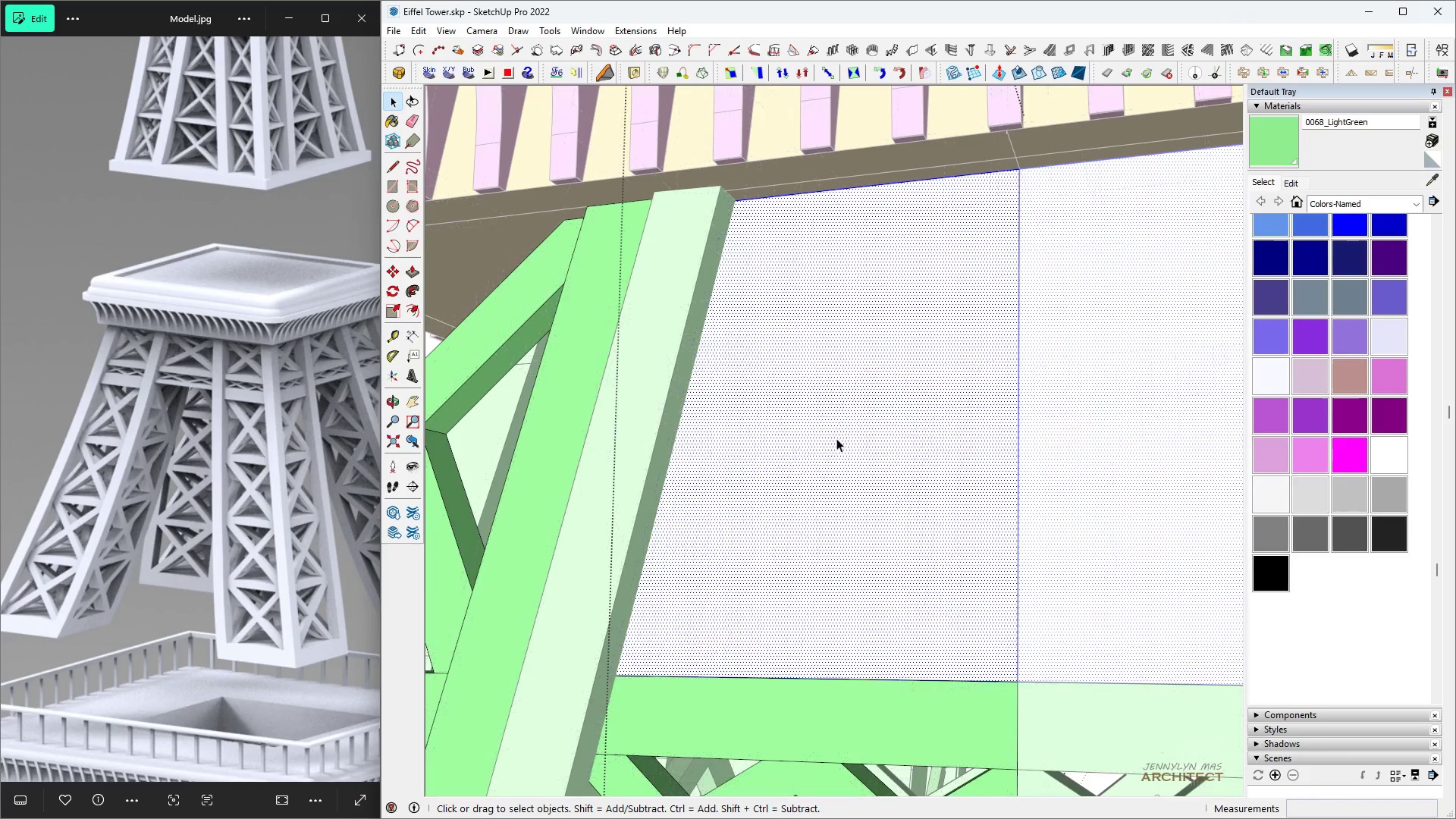 
key(Space)
 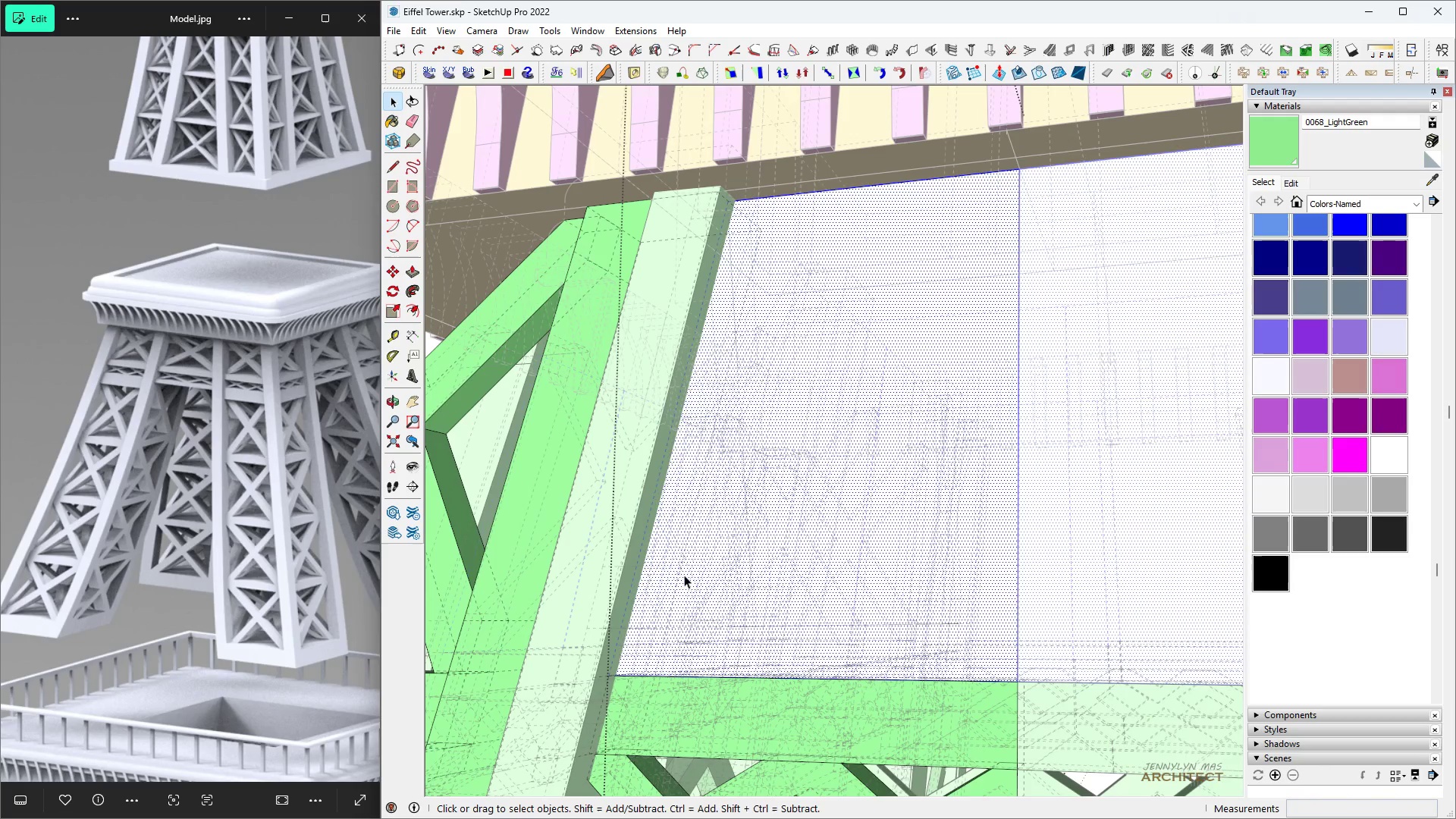 
key(K)
 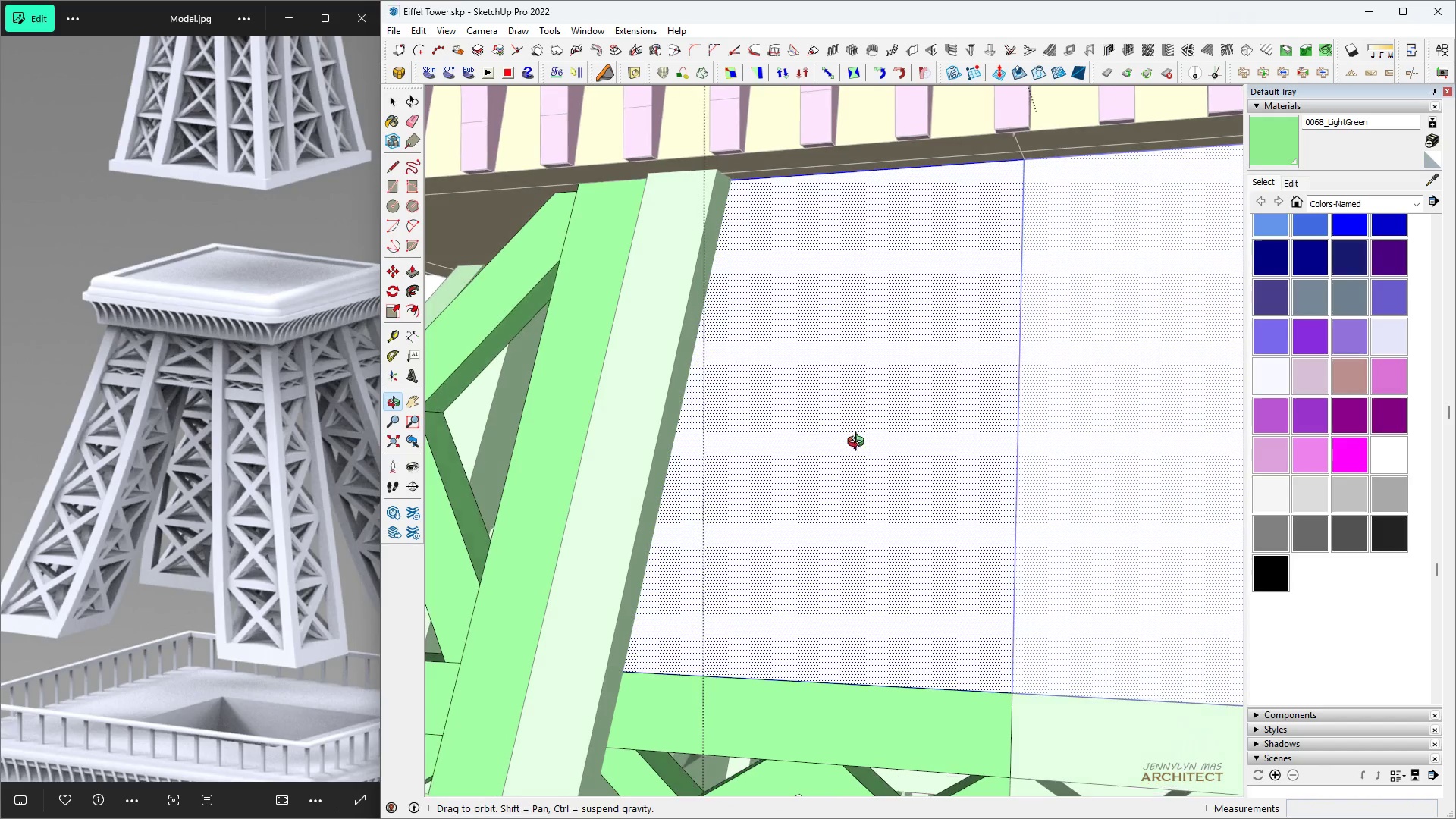 
key(Space)
 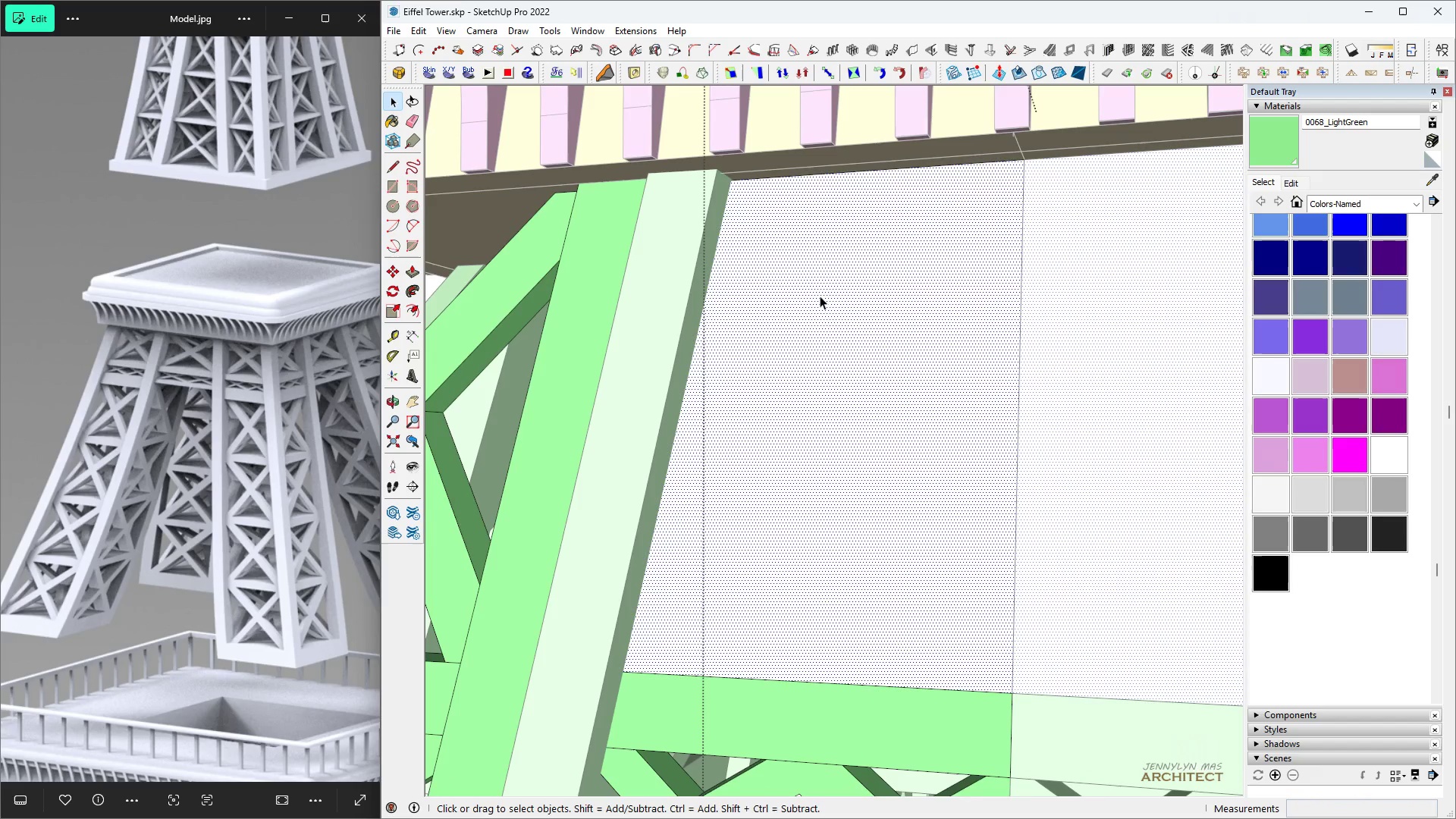 
double_click([820, 296])
 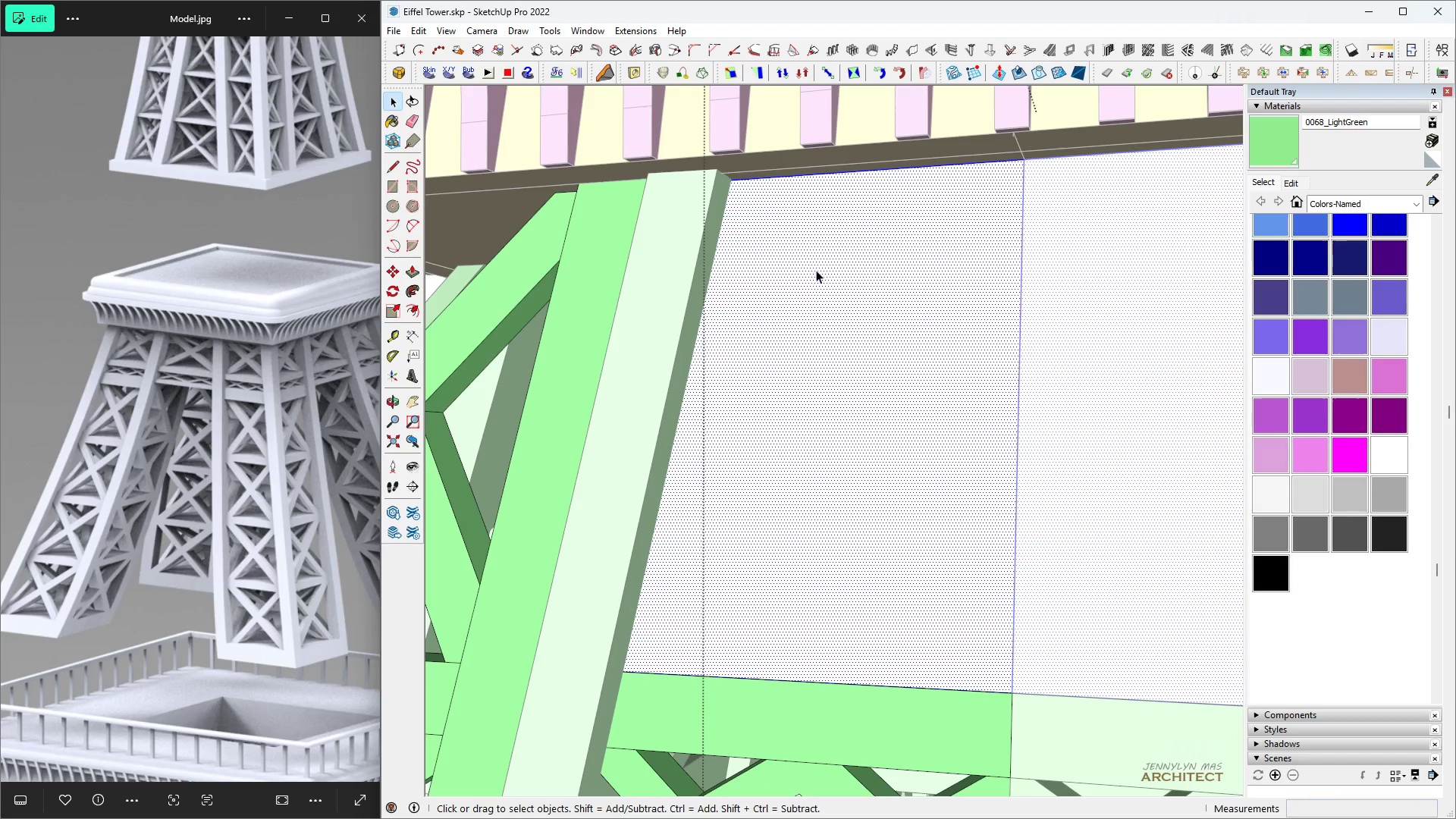 
right_click([816, 270])
 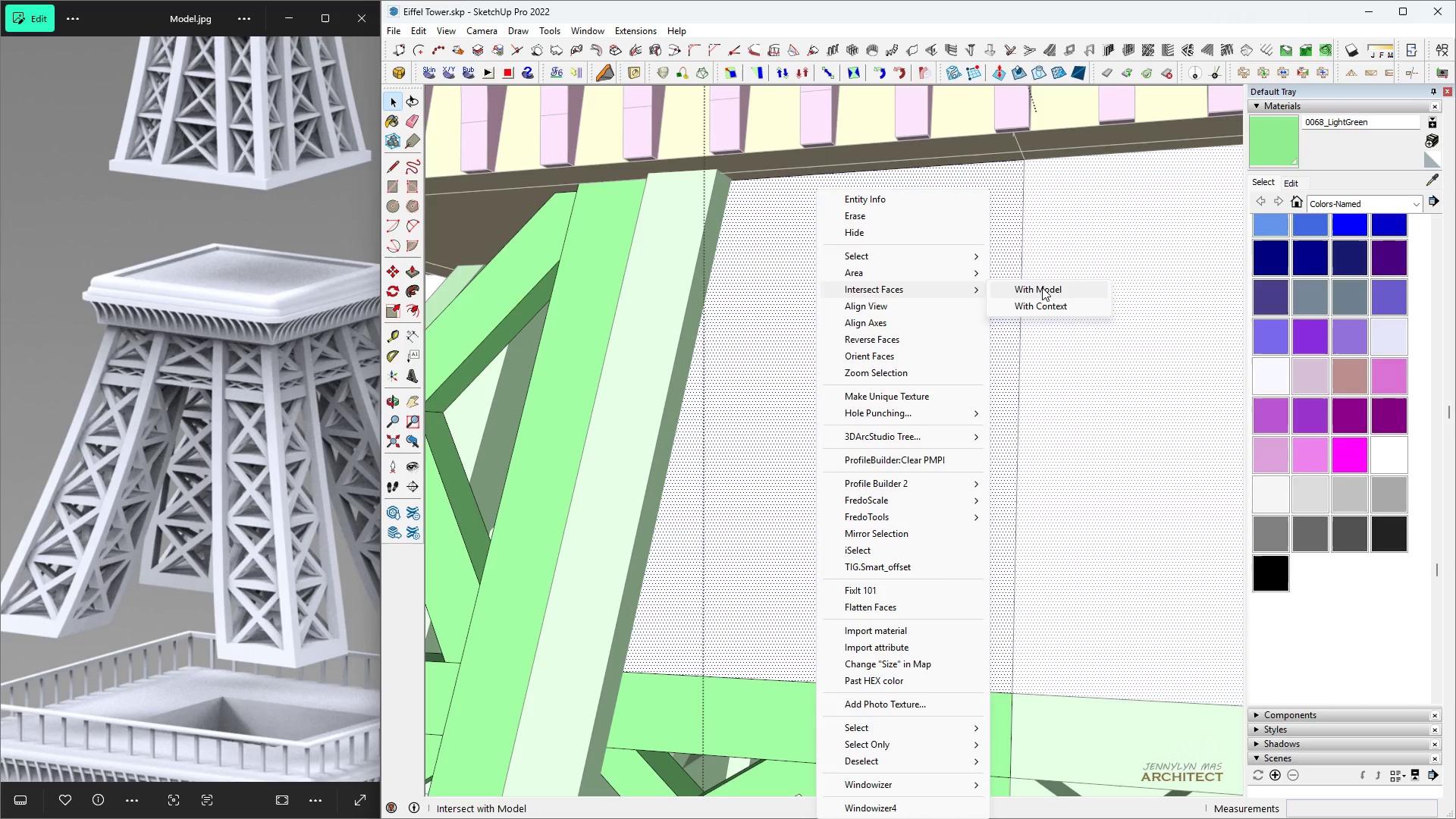 
double_click([1055, 287])
 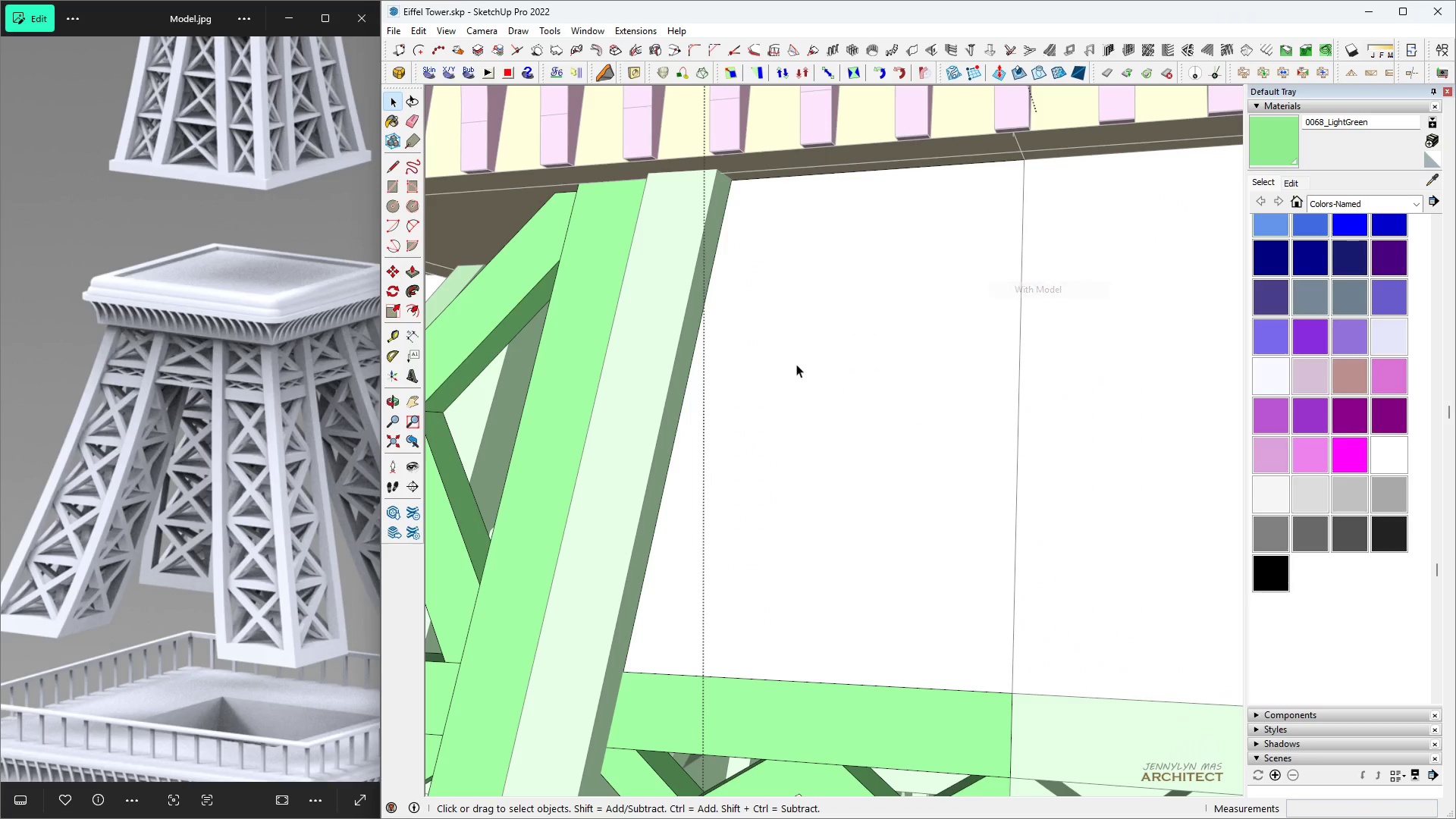 
triple_click([795, 364])
 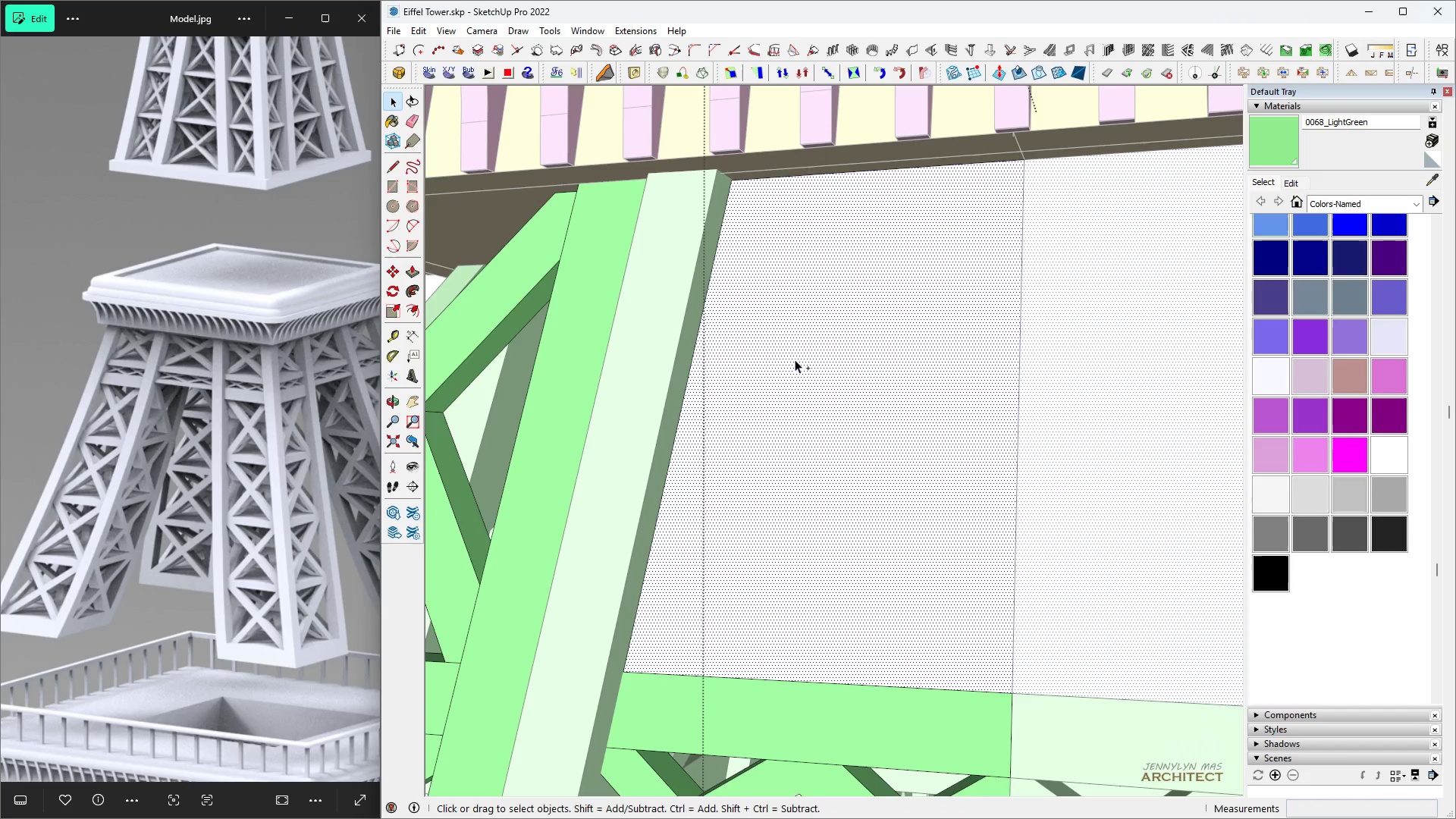 
key(Control+C)
 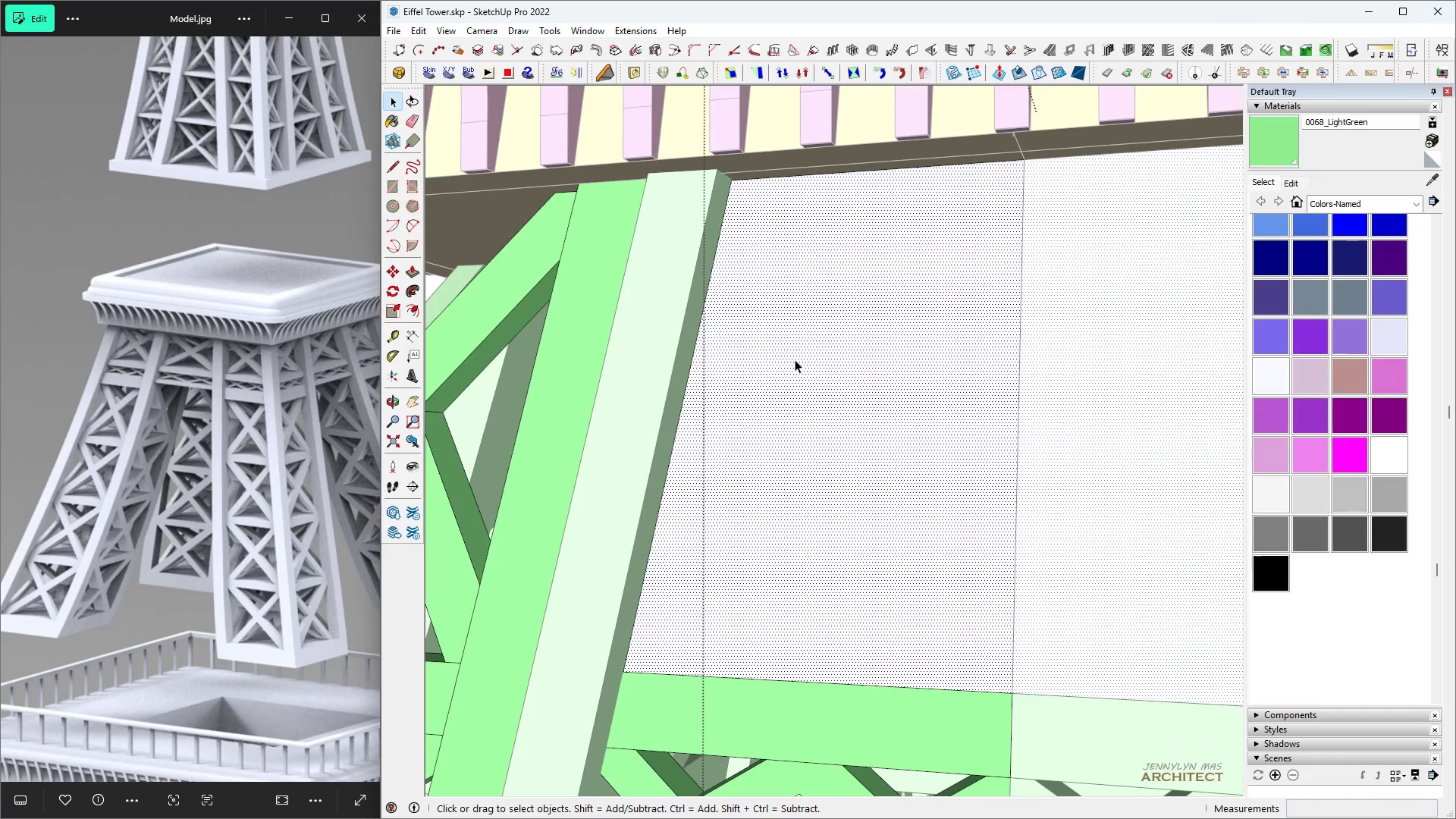 
double_click([795, 359])
 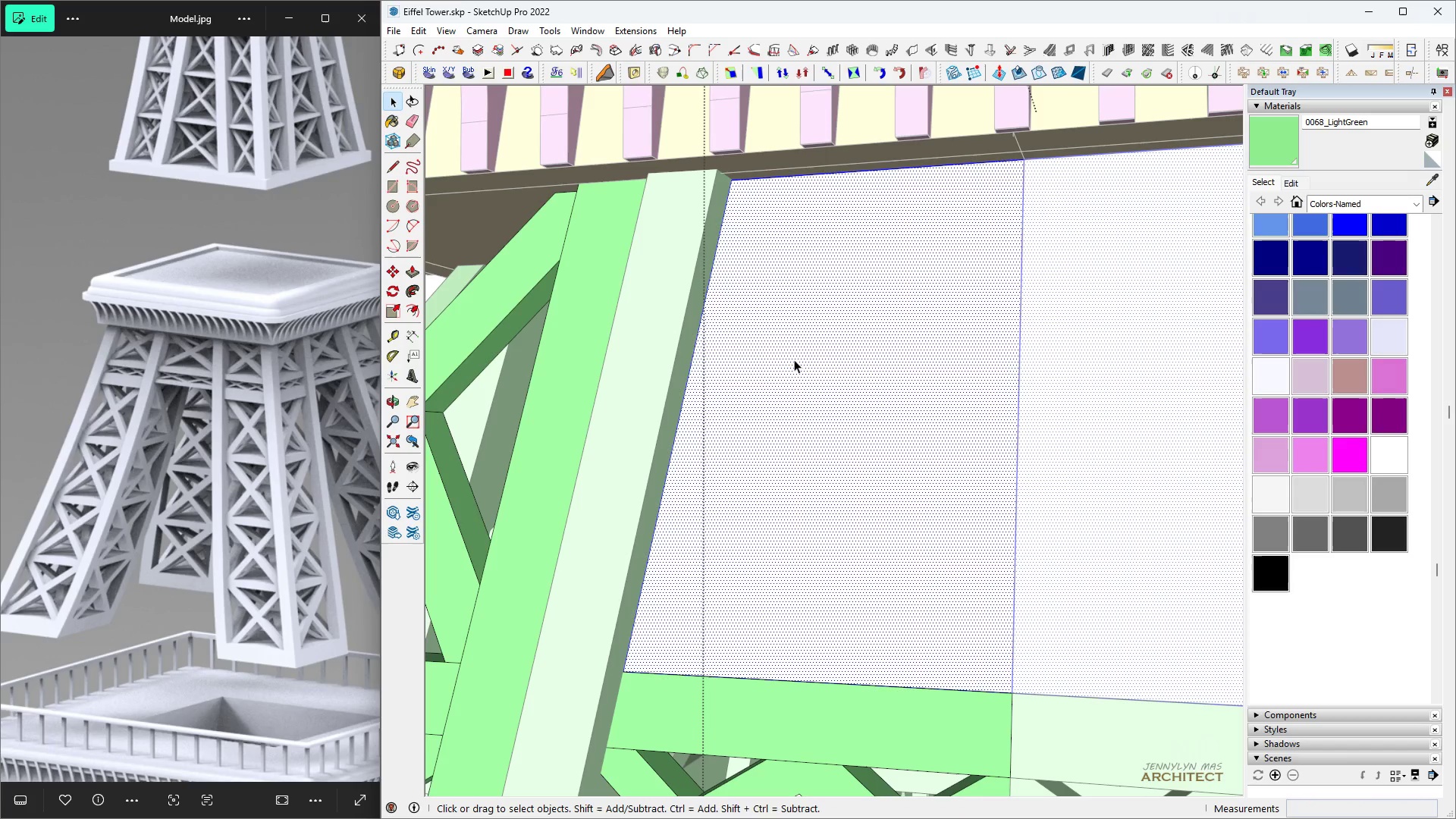 
key(Delete)
 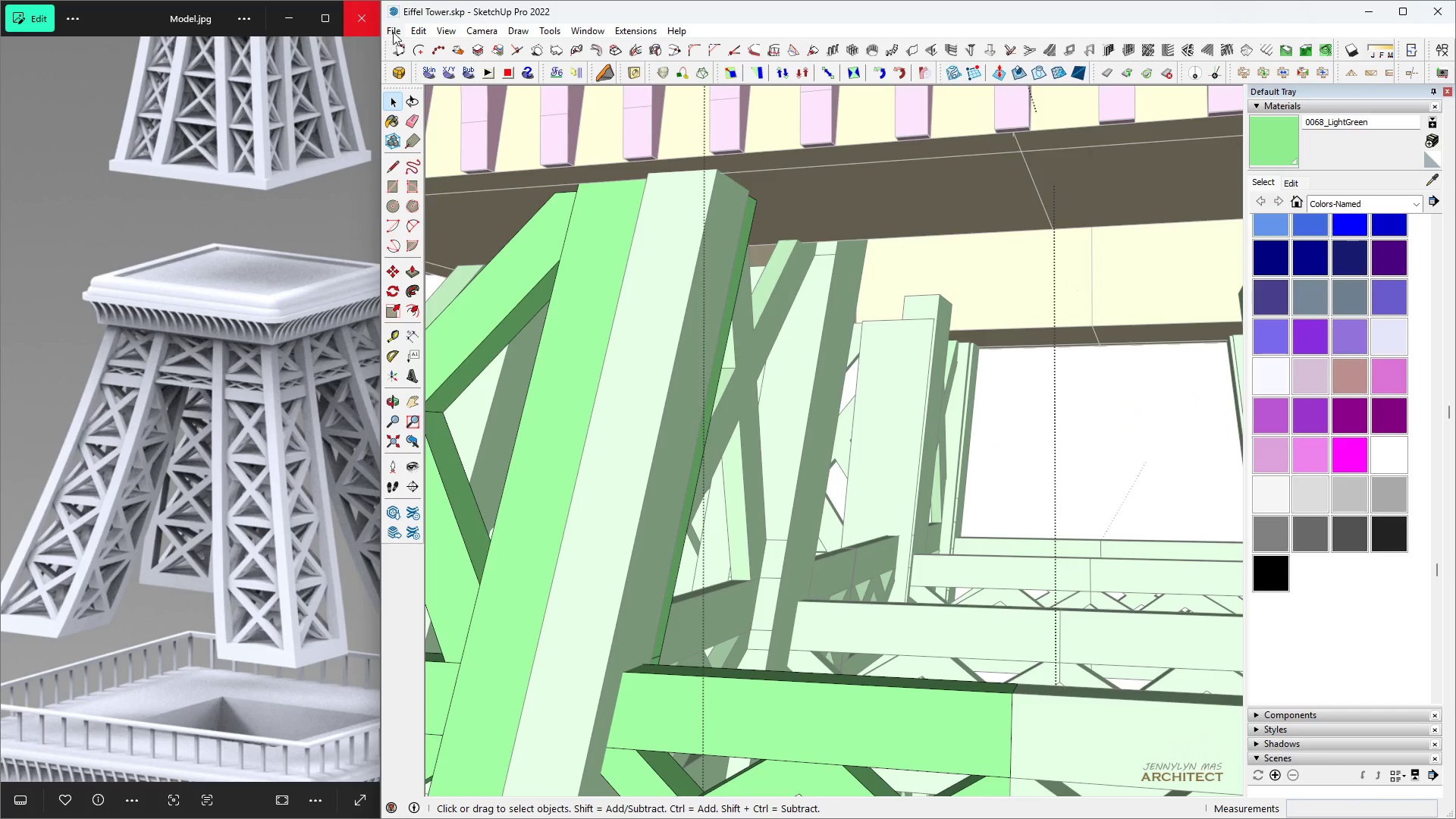 
left_click([409, 31])
 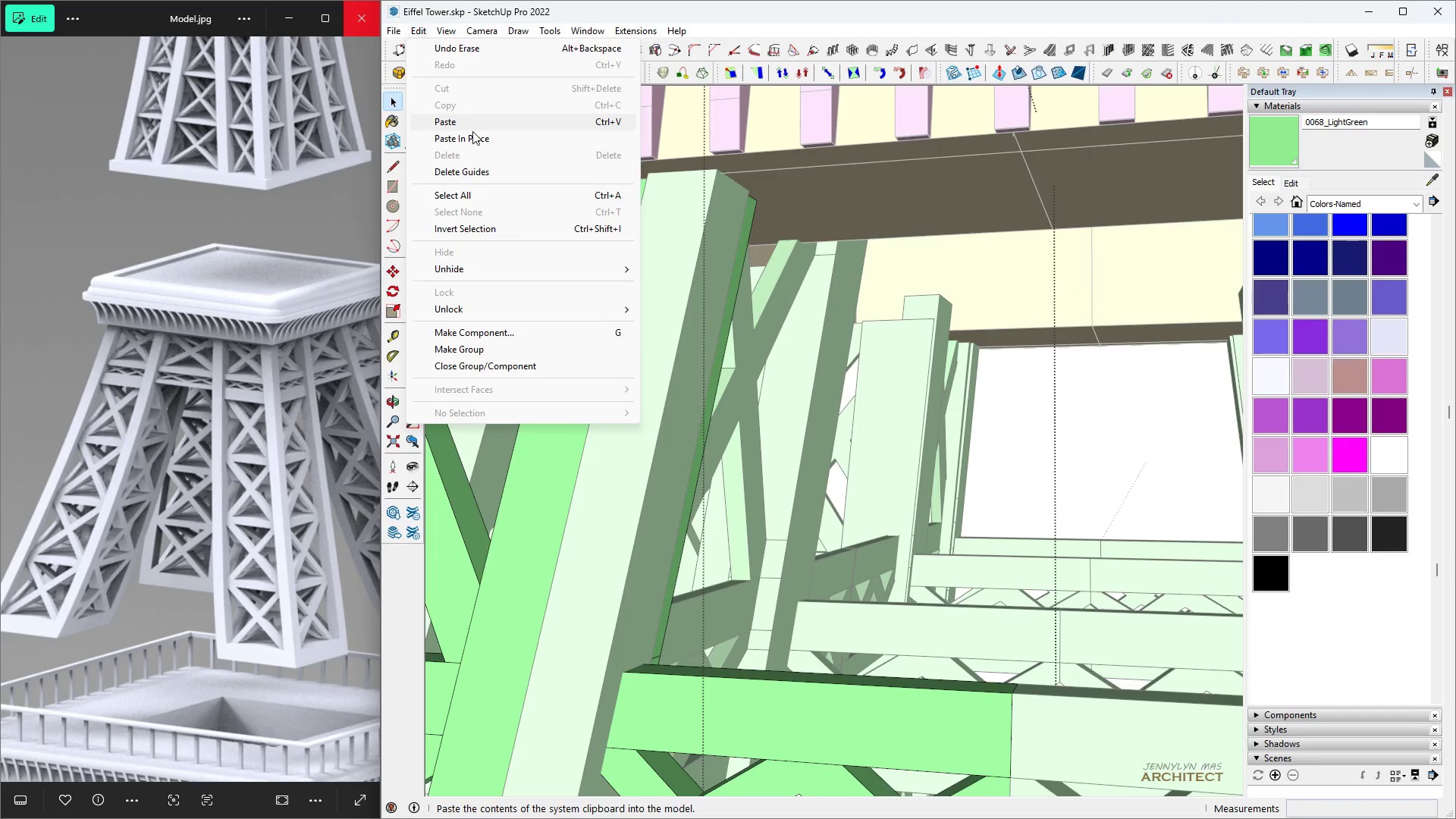 
left_click([466, 141])
 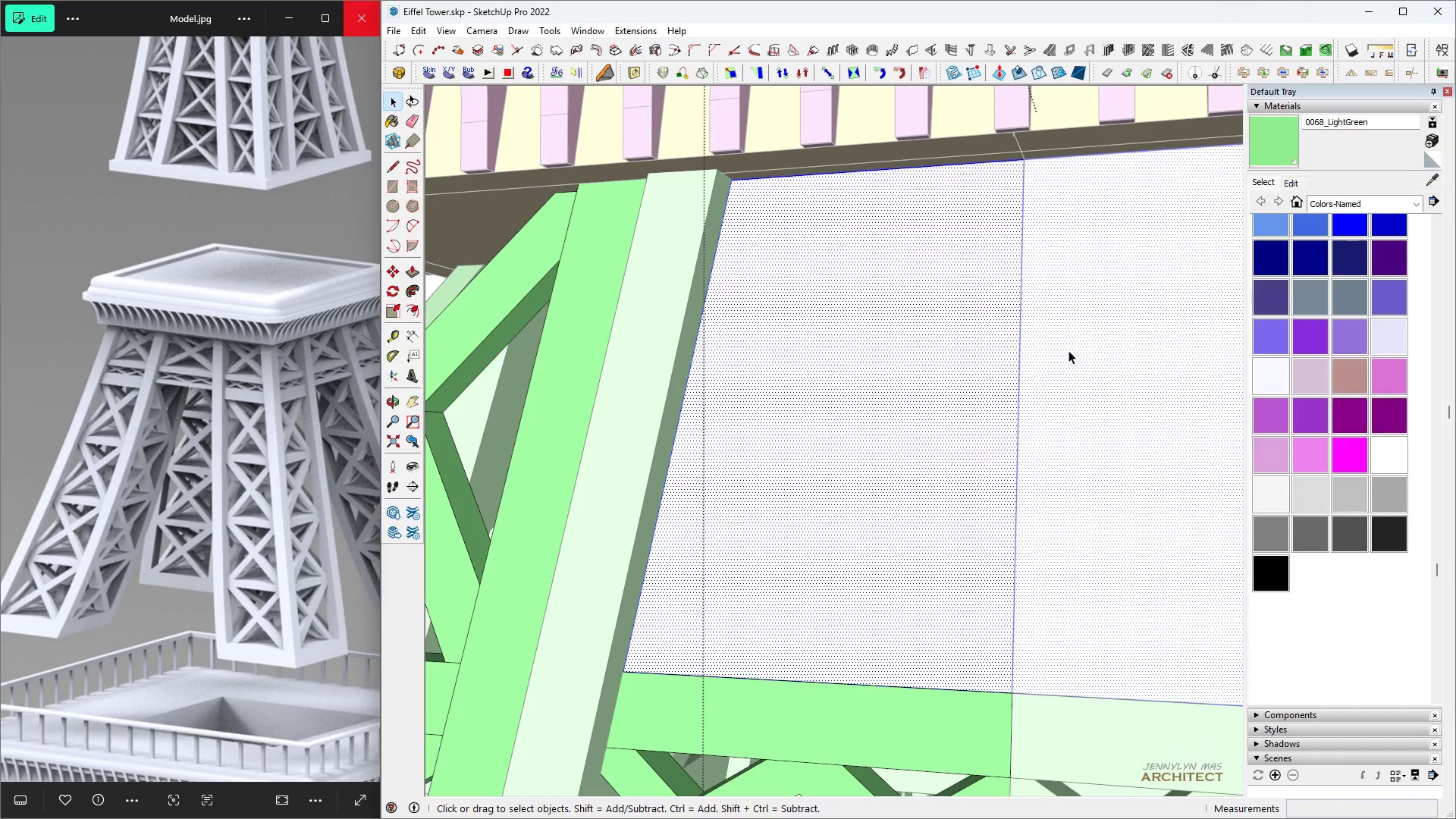 
key(Space)
 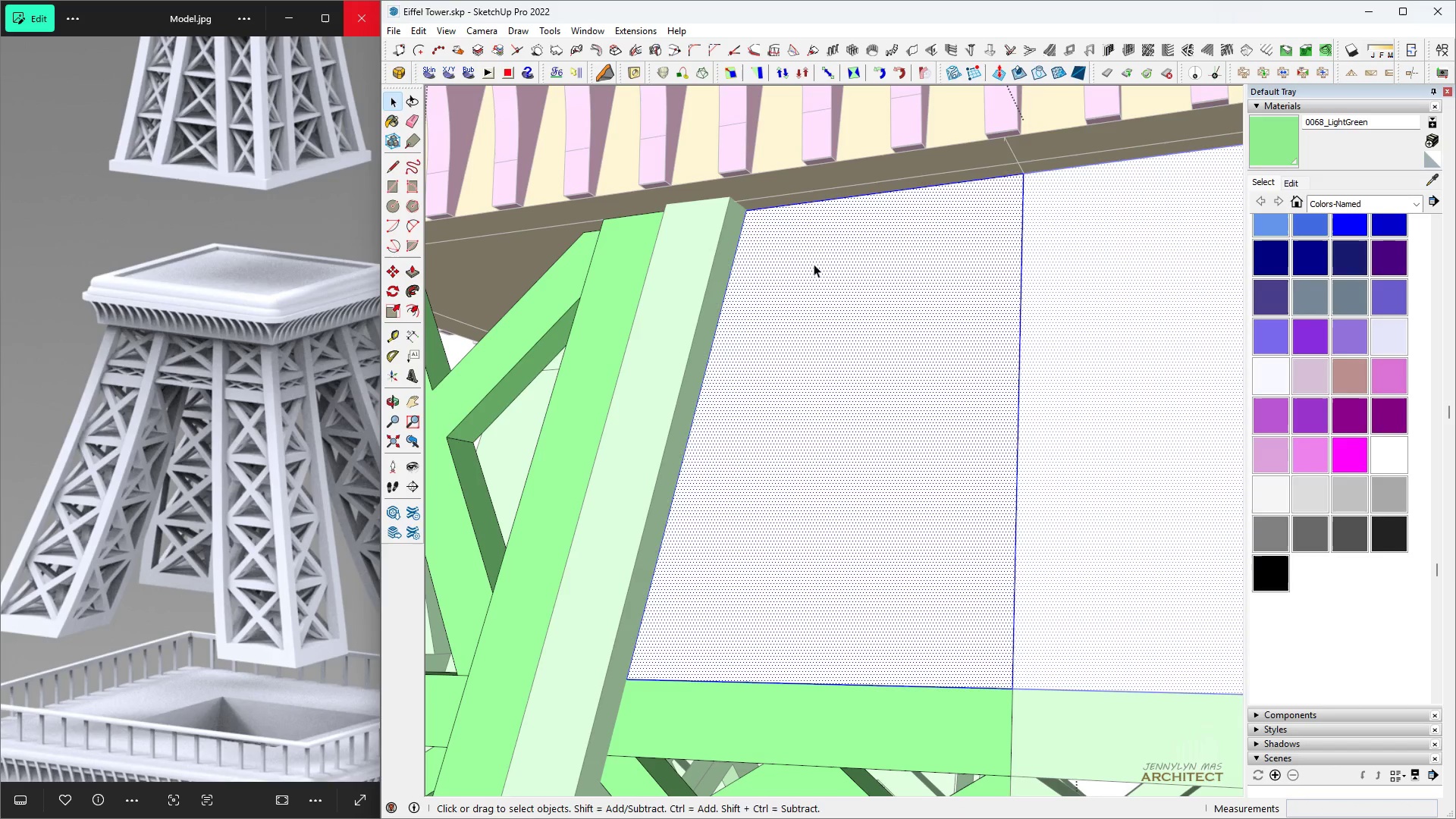 
key(L)
 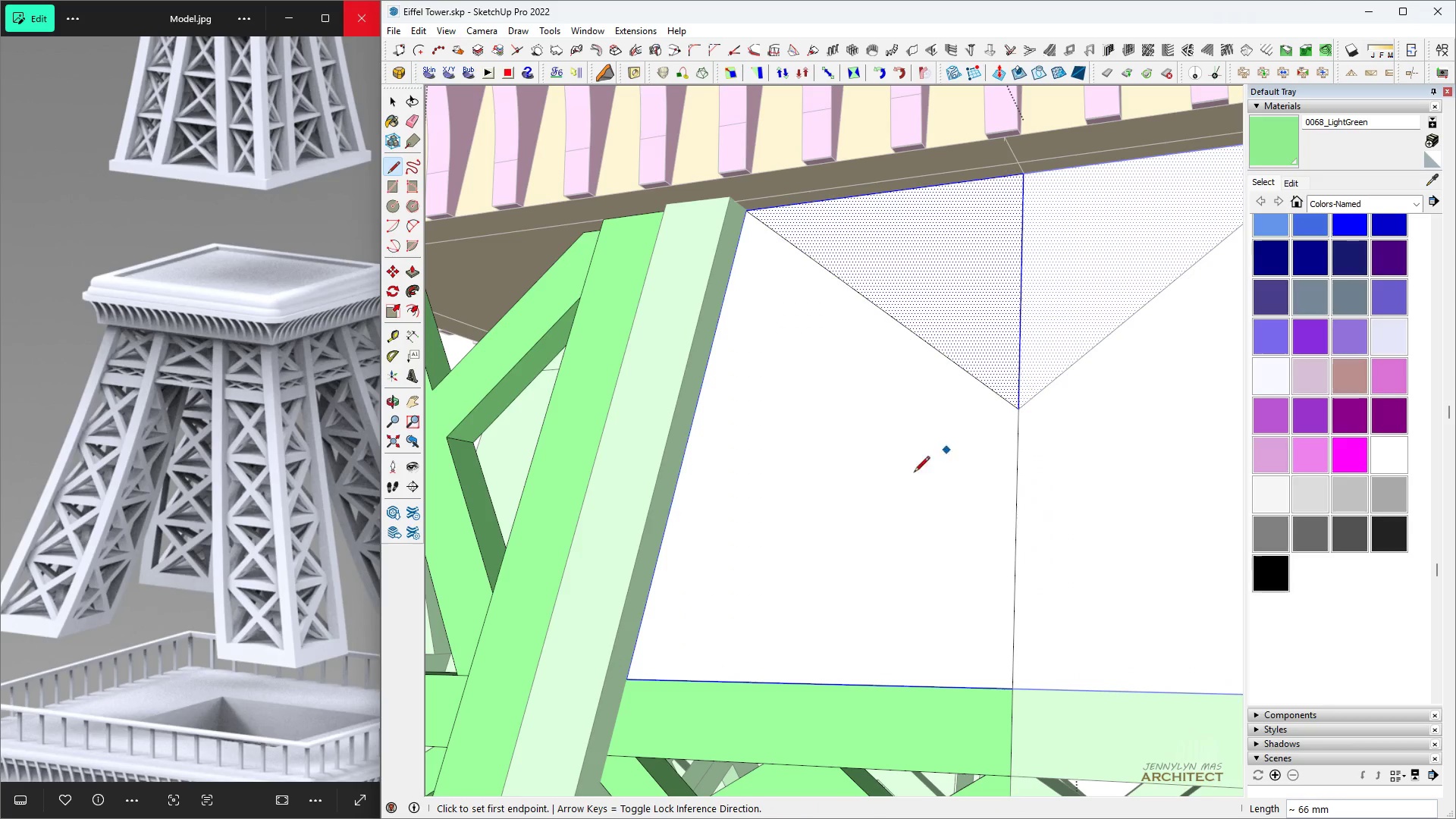 
left_click([632, 676])
 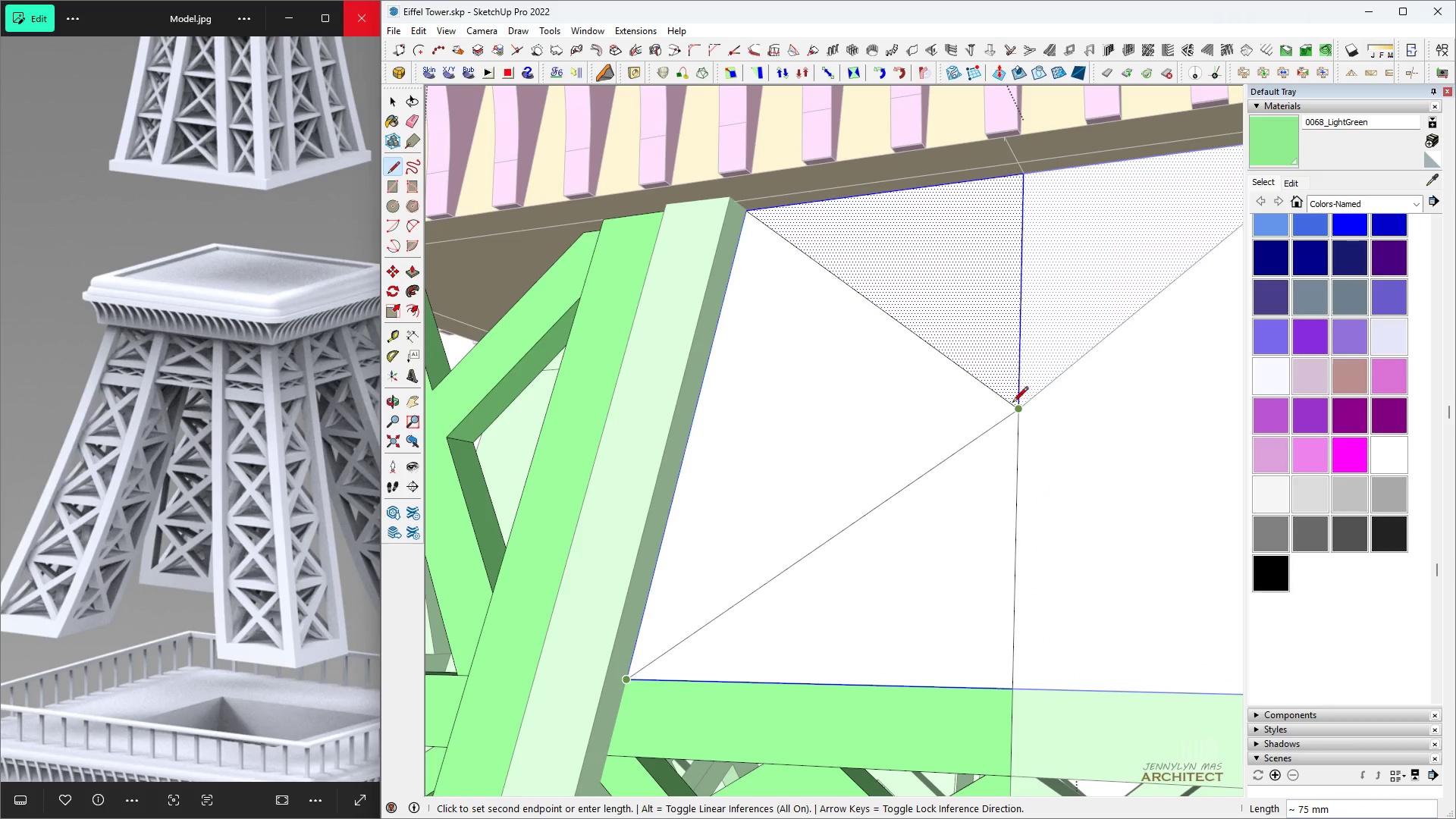 
left_click([1015, 403])
 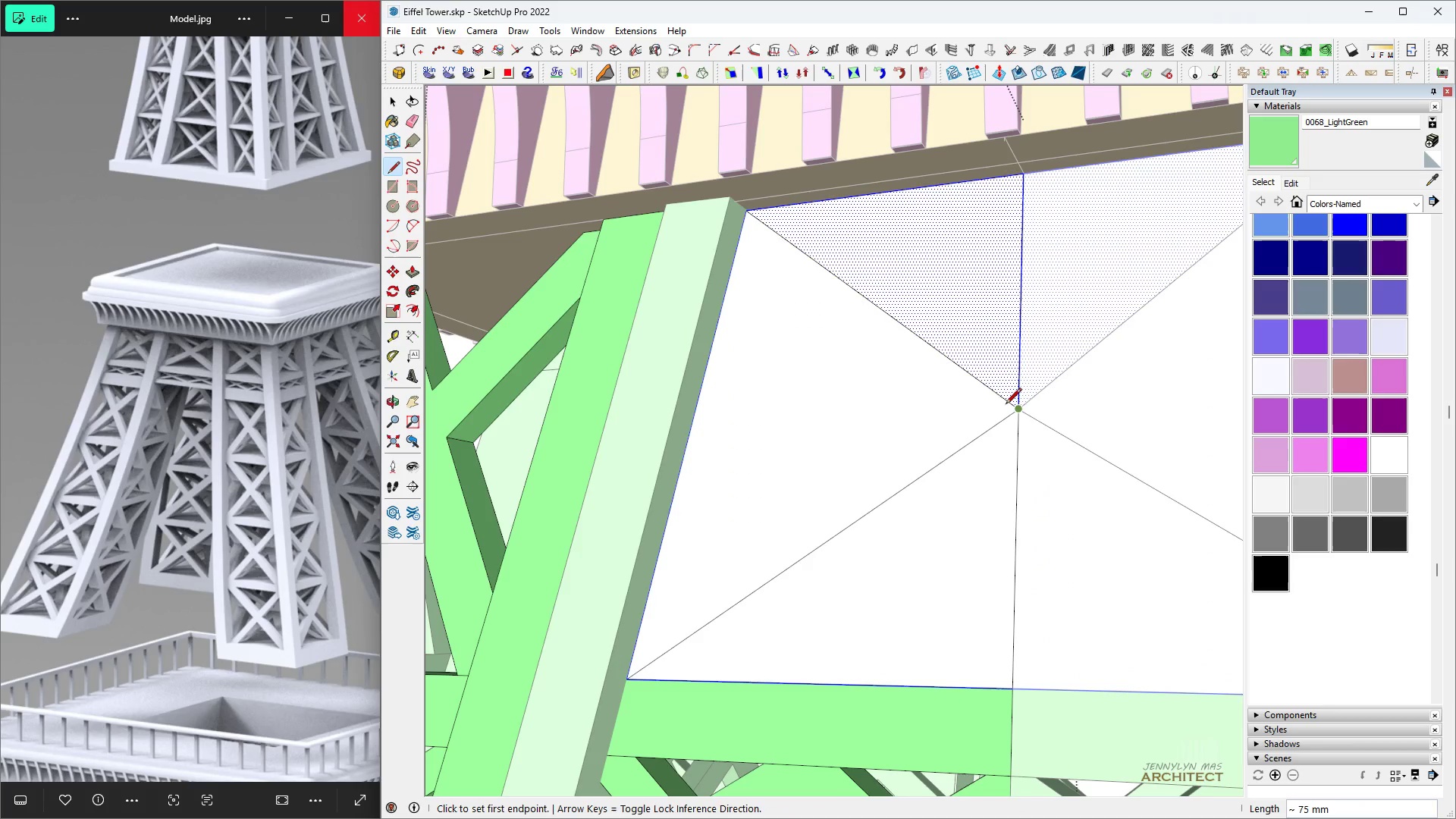 
key(Space)
 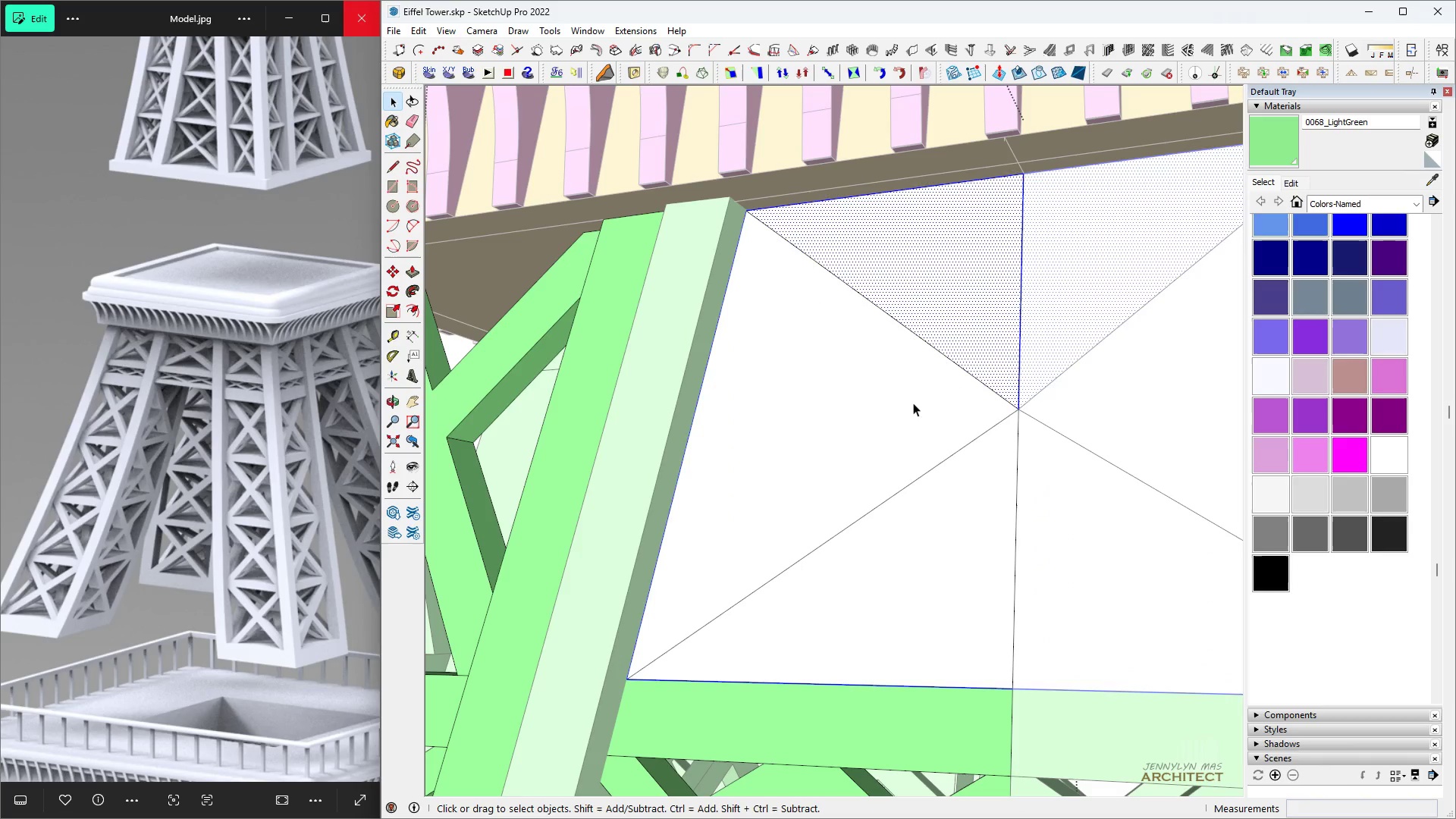 
double_click([912, 402])
 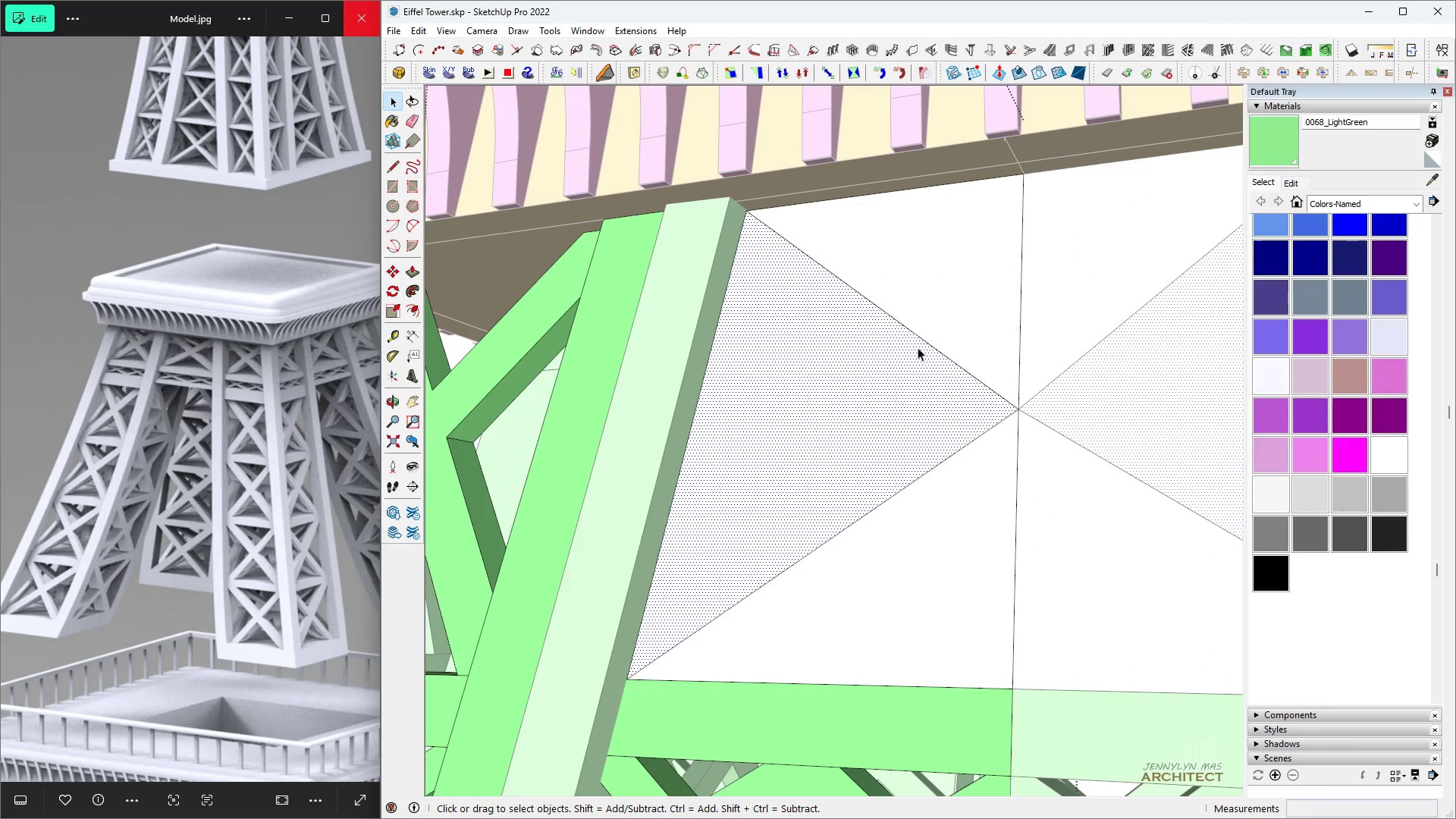 
scroll: coordinate [861, 317], scroll_direction: down, amount: 5.0
 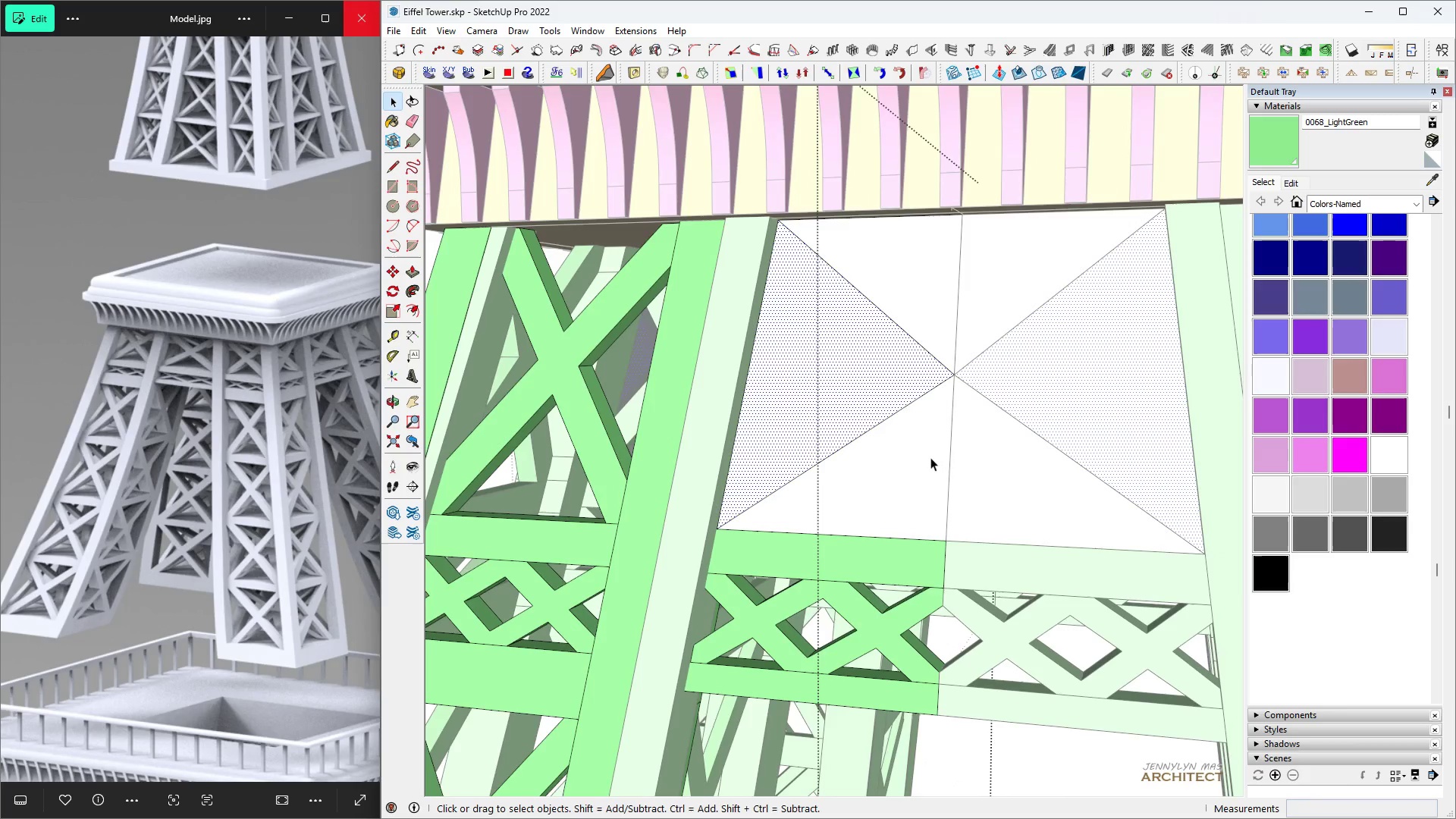 
scroll: coordinate [918, 361], scroll_direction: up, amount: 4.0
 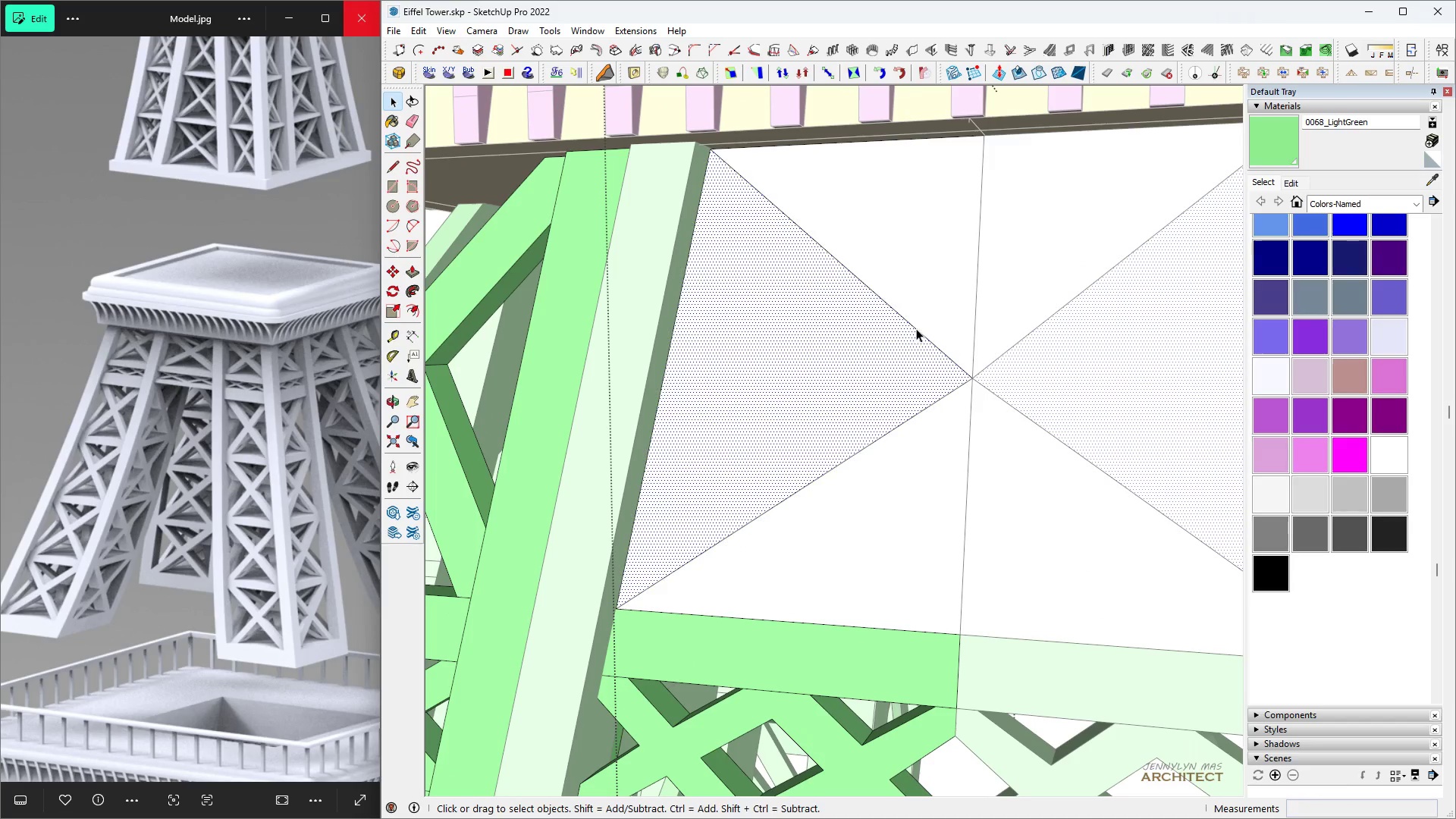 
left_click([916, 327])
 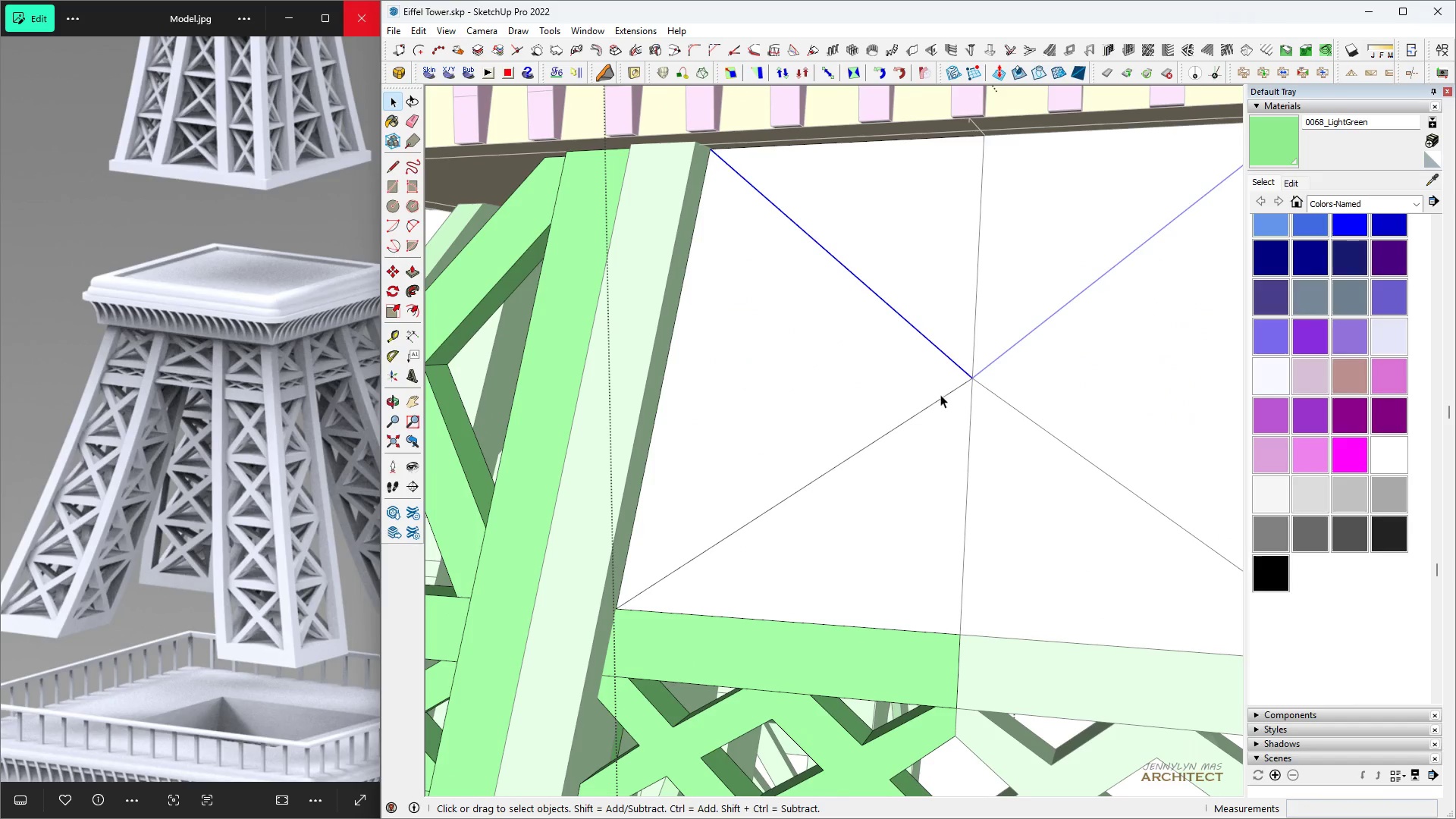 
hold_key(key=ControlLeft, duration=0.5)
left_click([941, 397])
 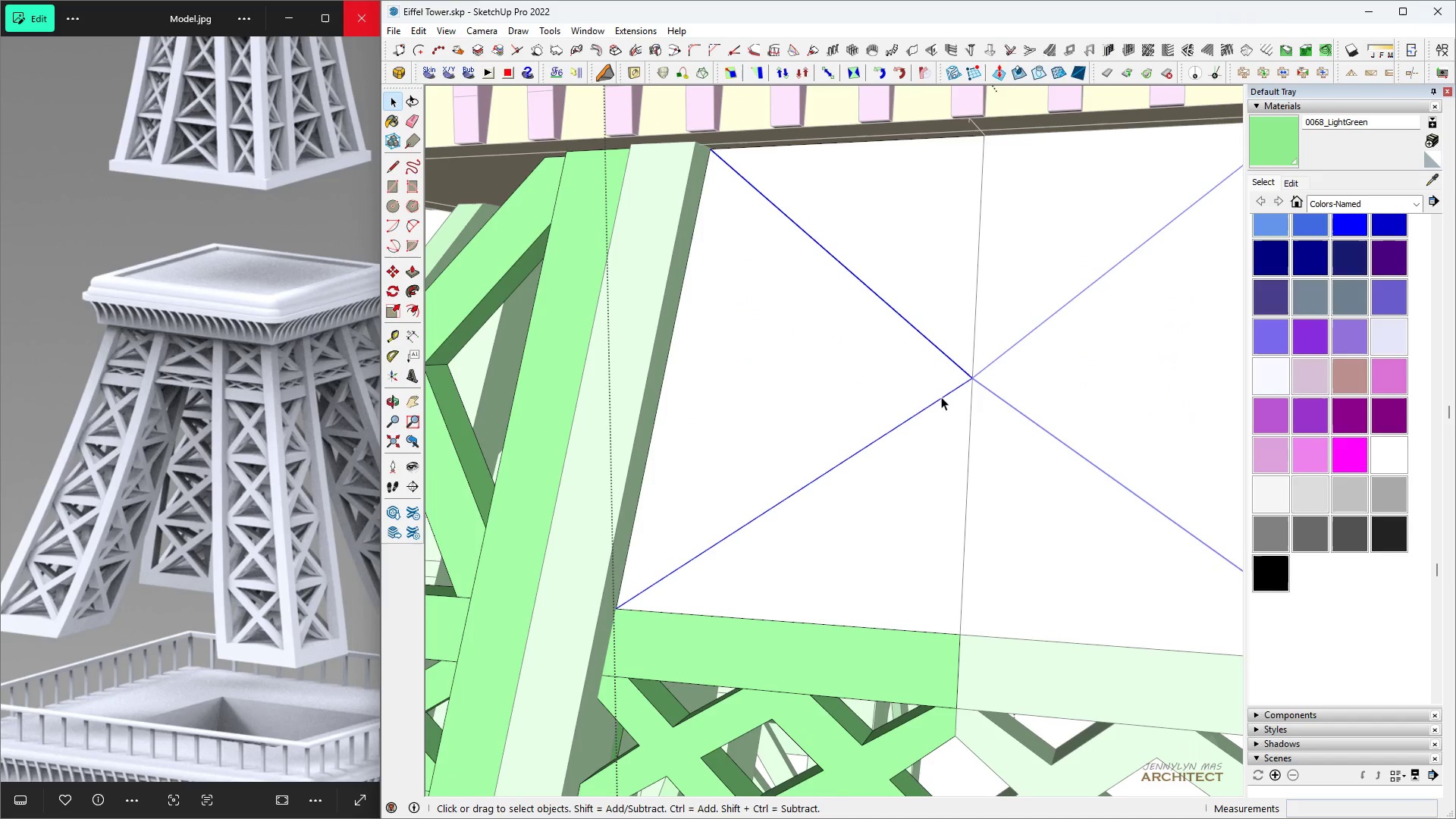 
key(Space)
 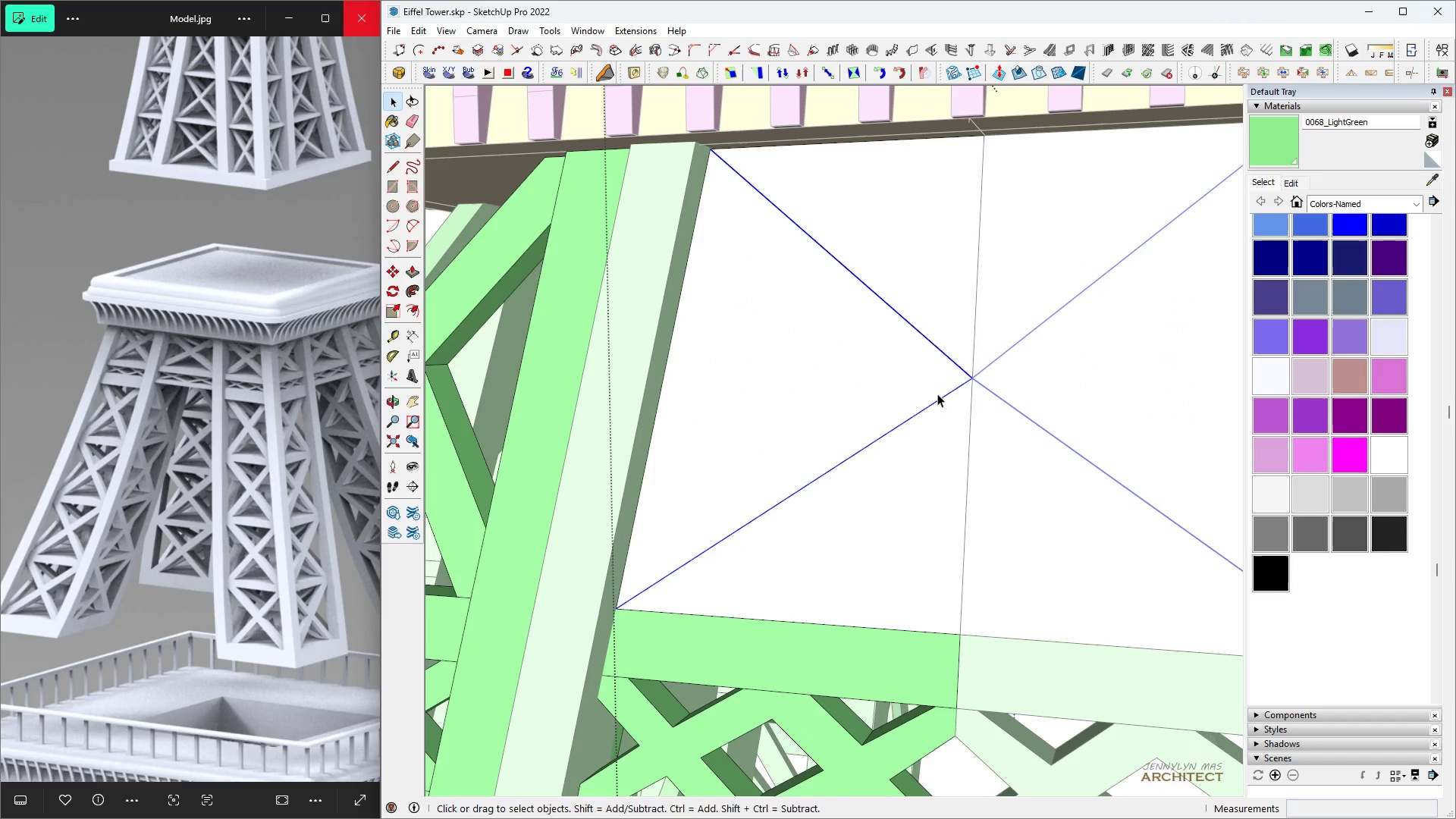 
key(F)
 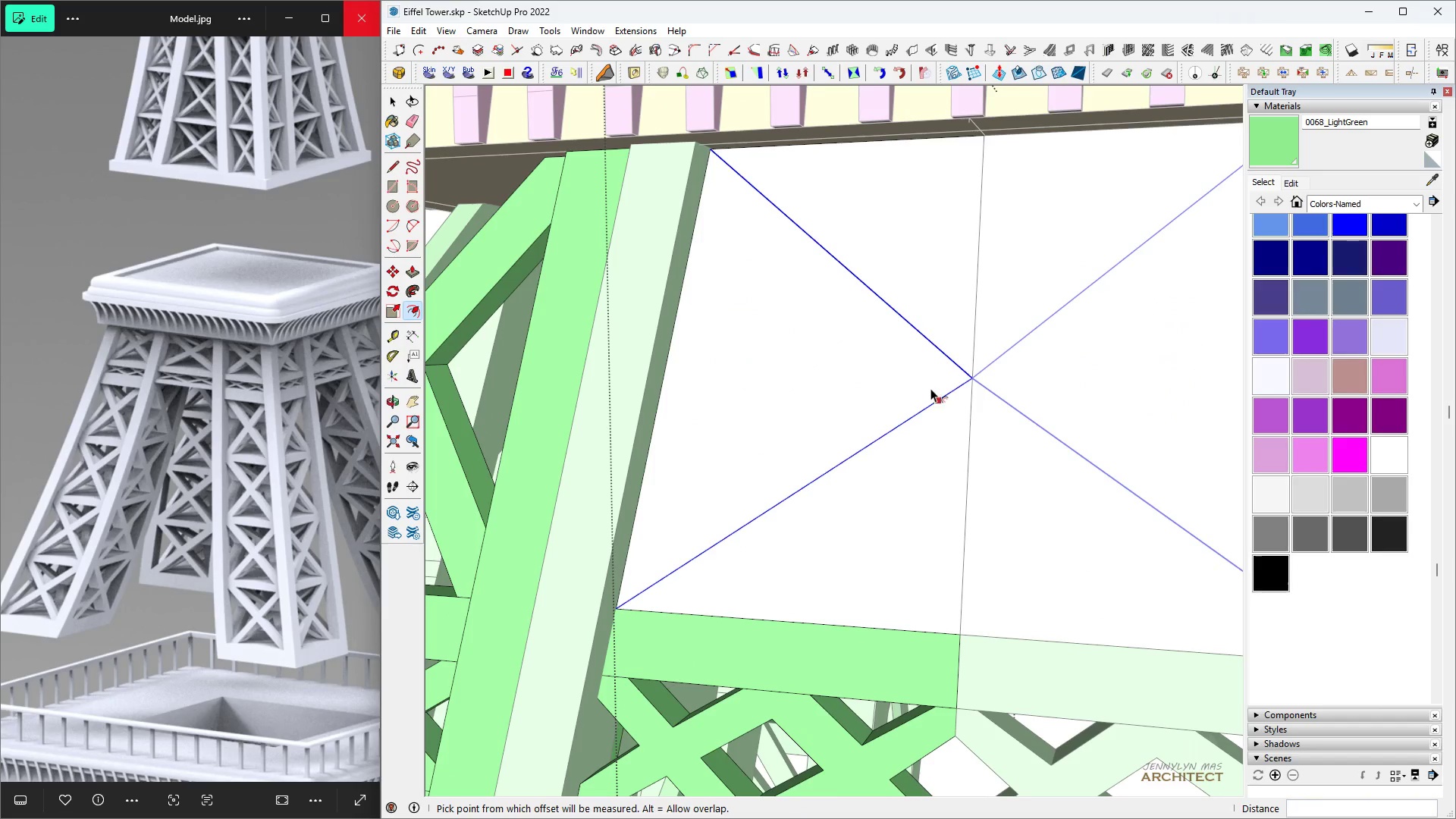 
left_click([930, 388])
 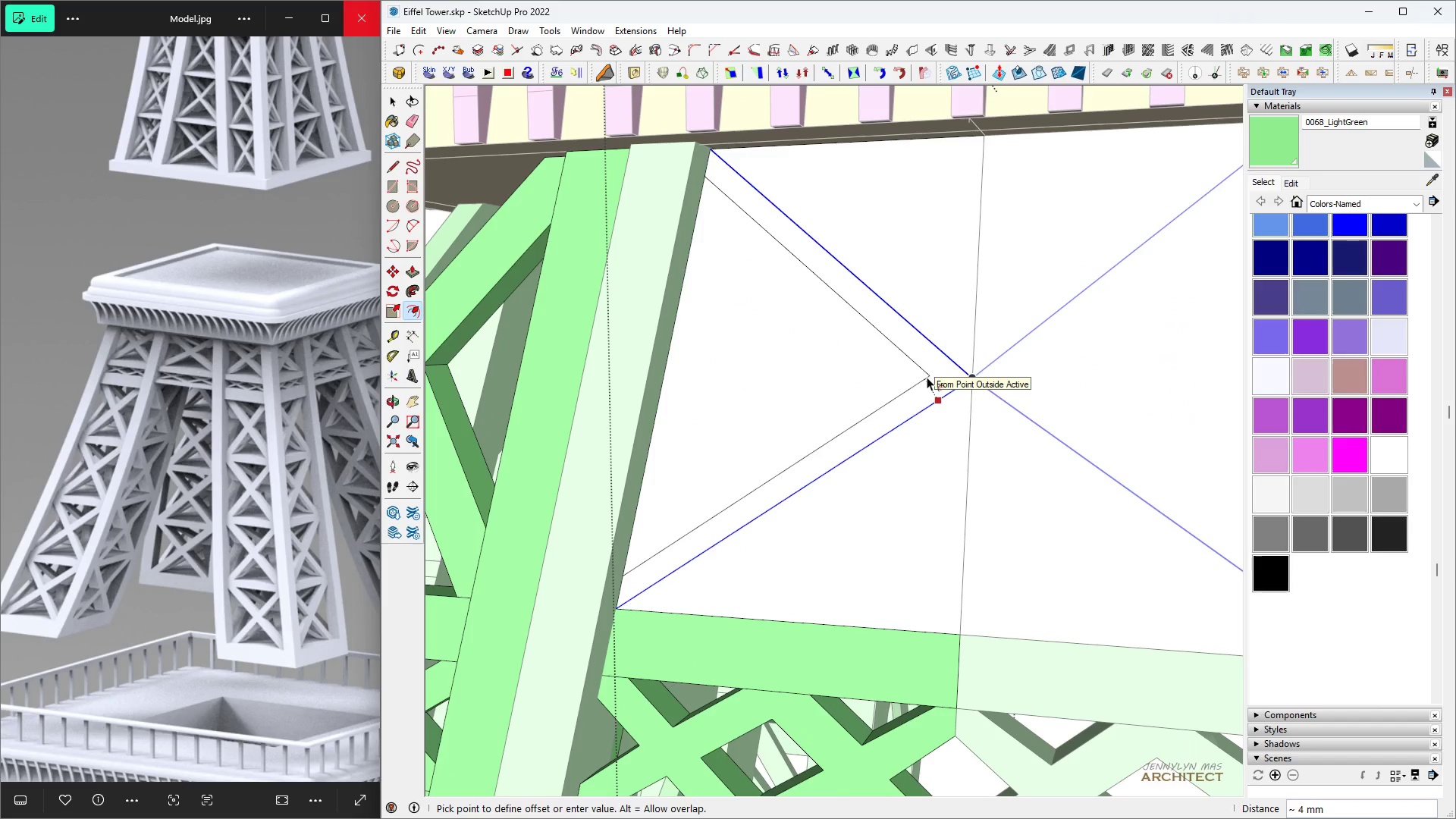 
key(5)
 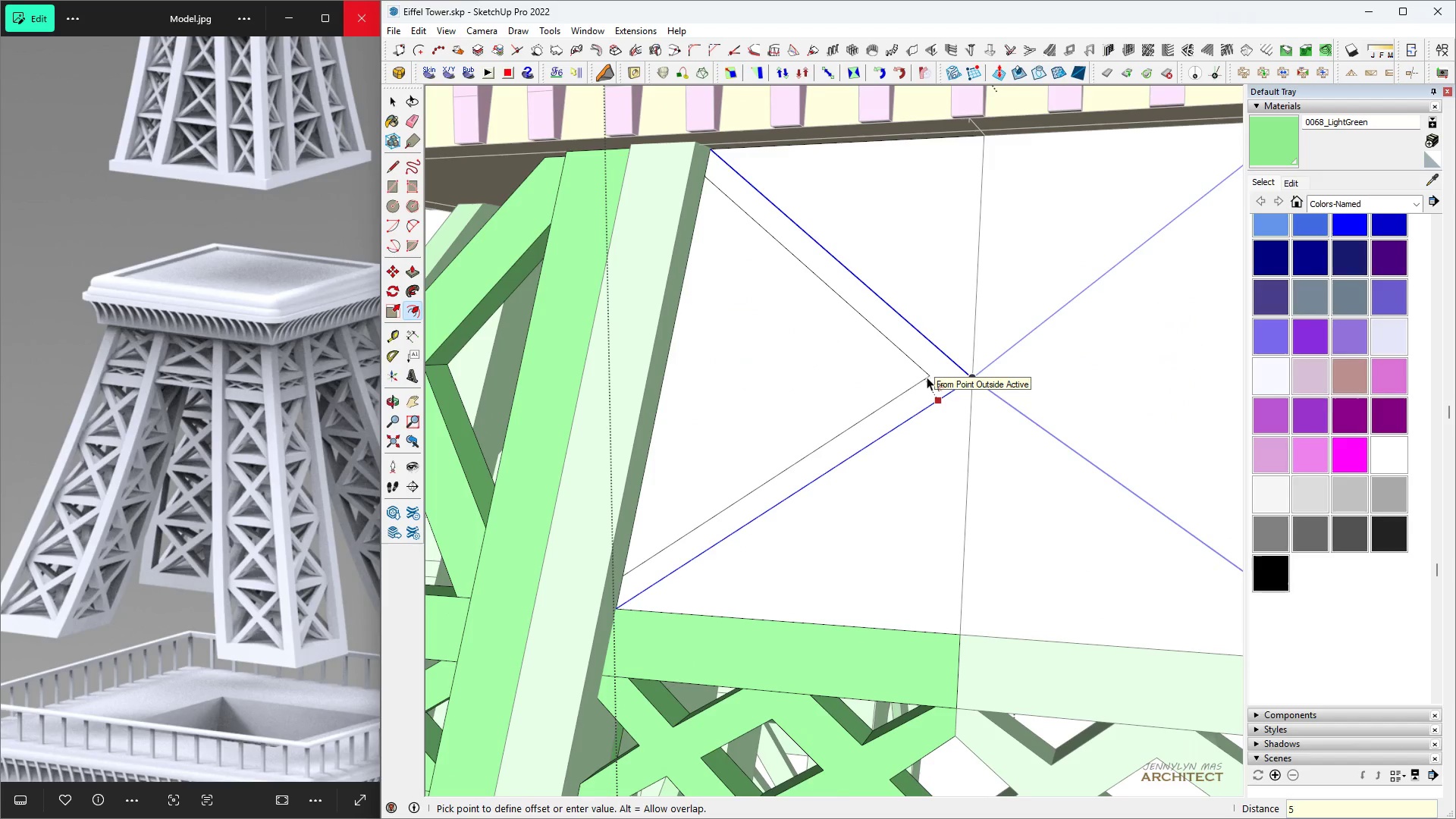 
key(Enter)
 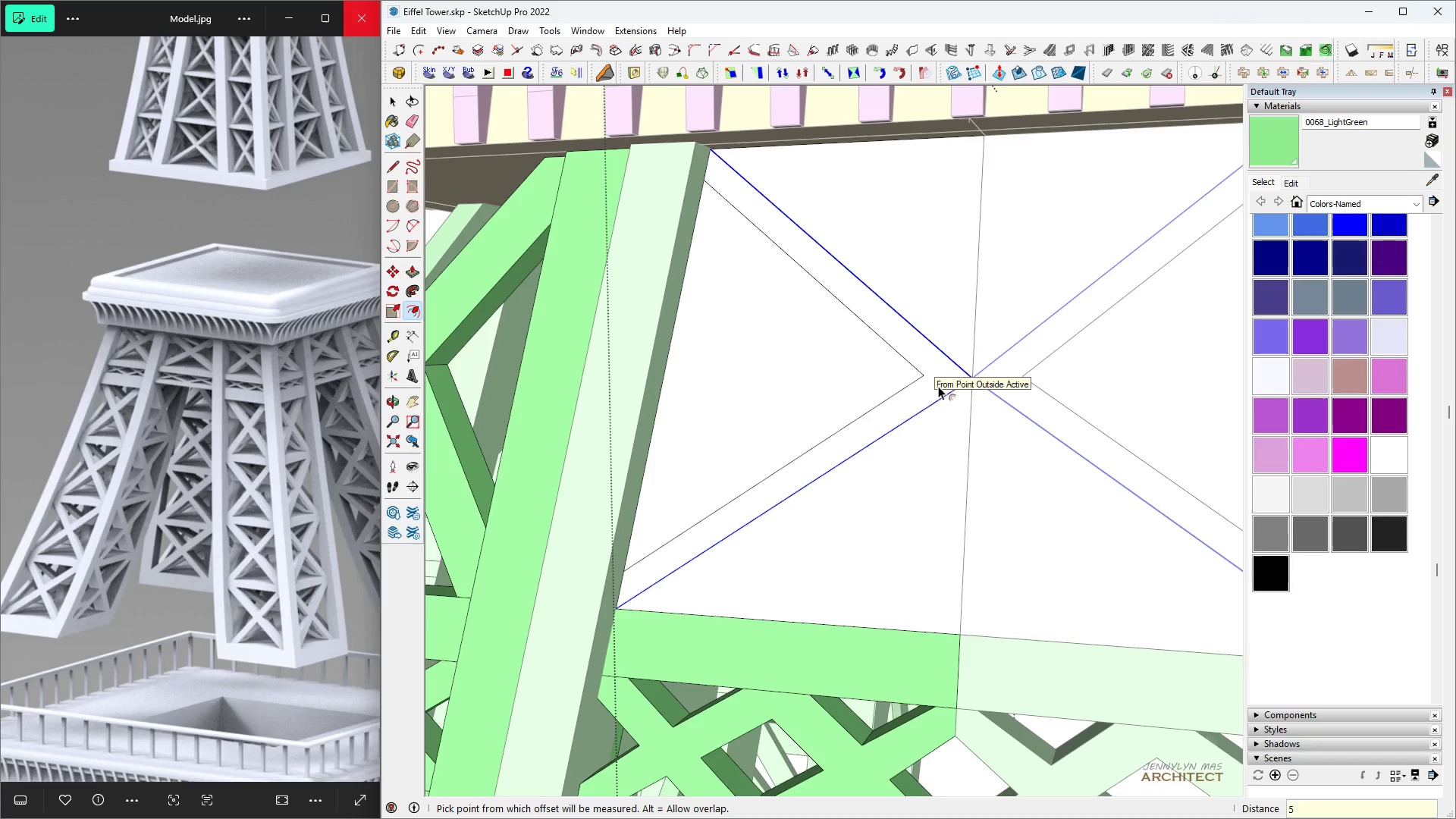 
key(Space)
 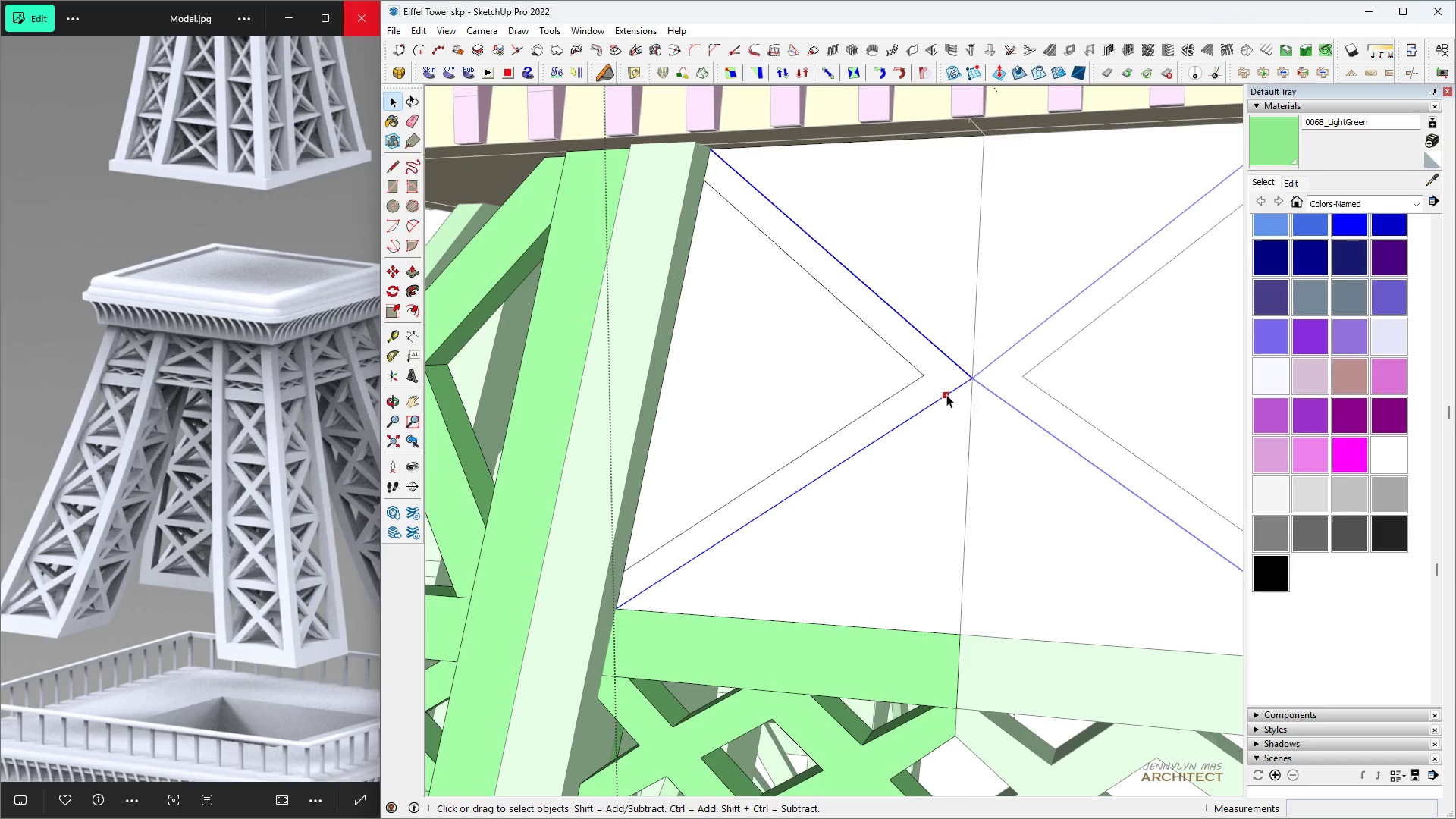 
left_click([946, 394])
 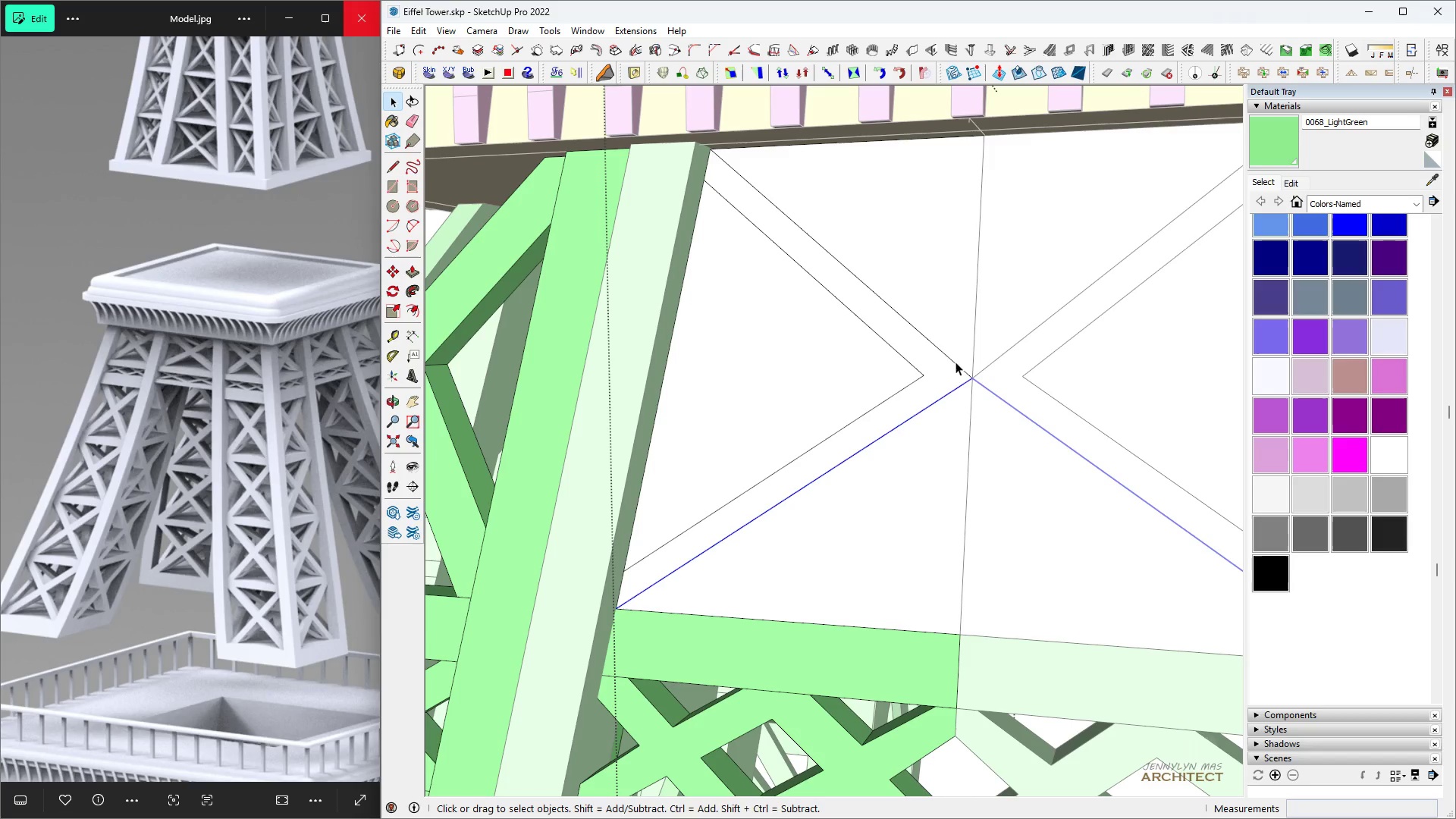 
key(Space)
 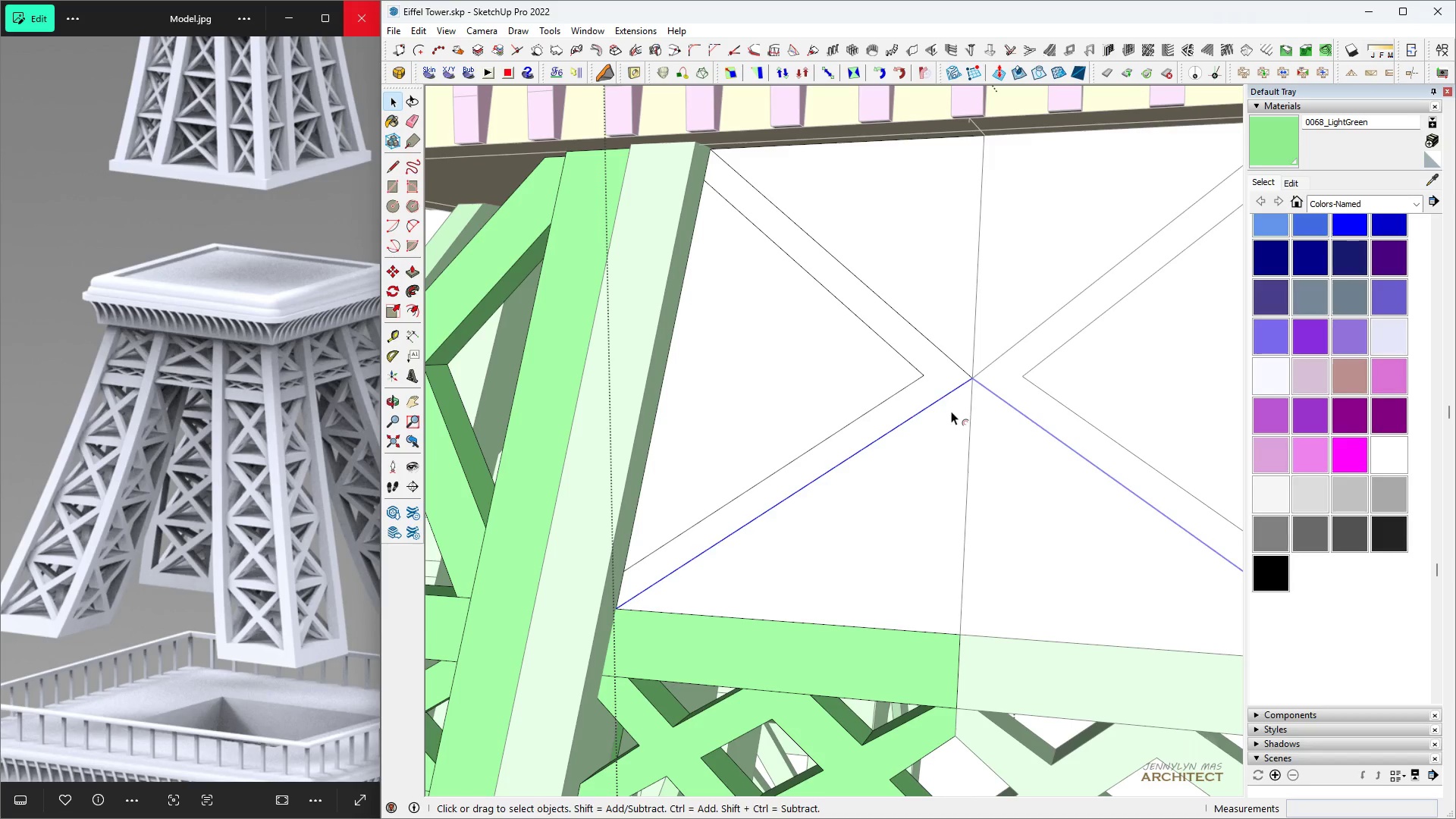 
key(F)
 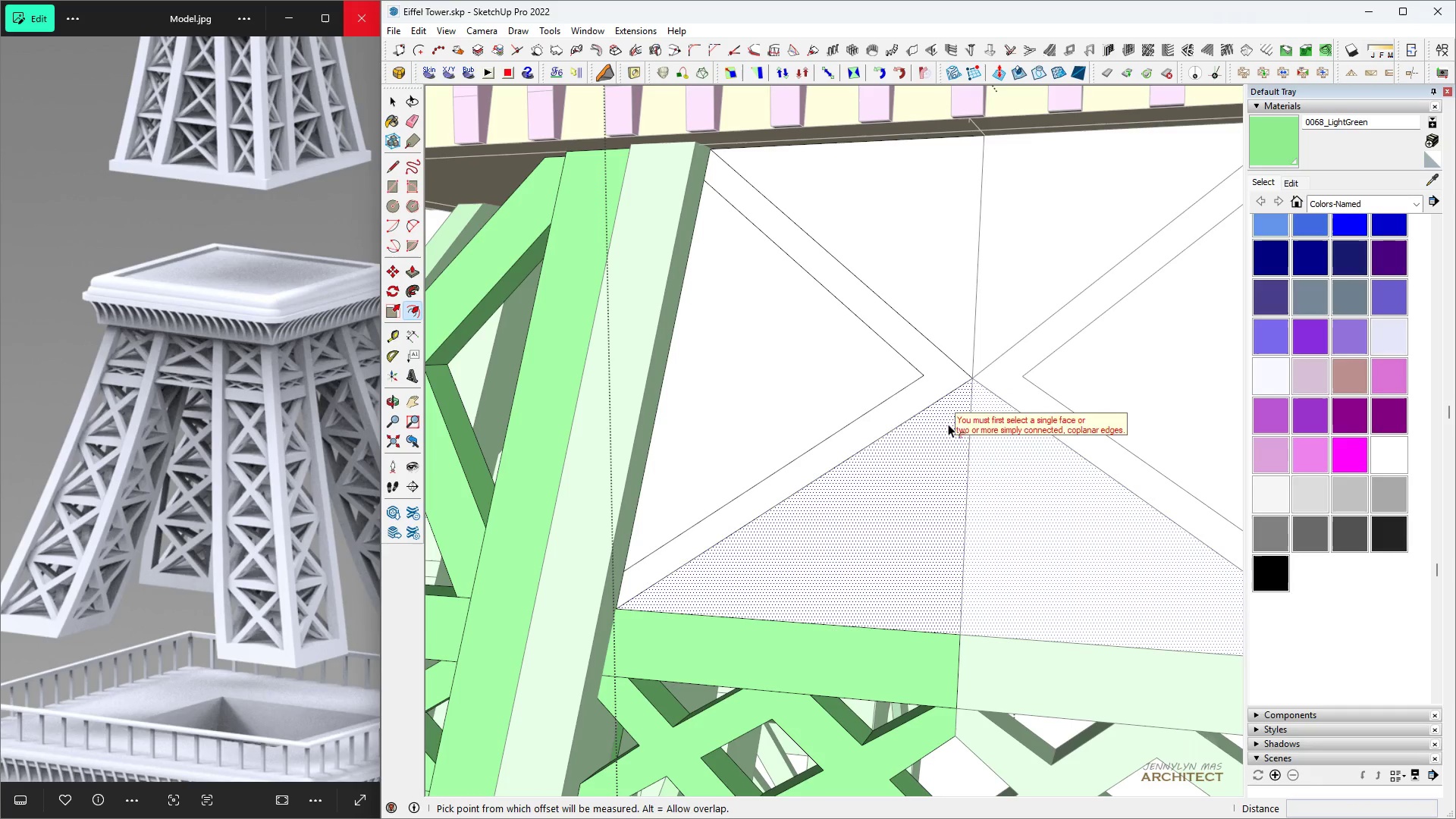 
left_click([948, 424])
 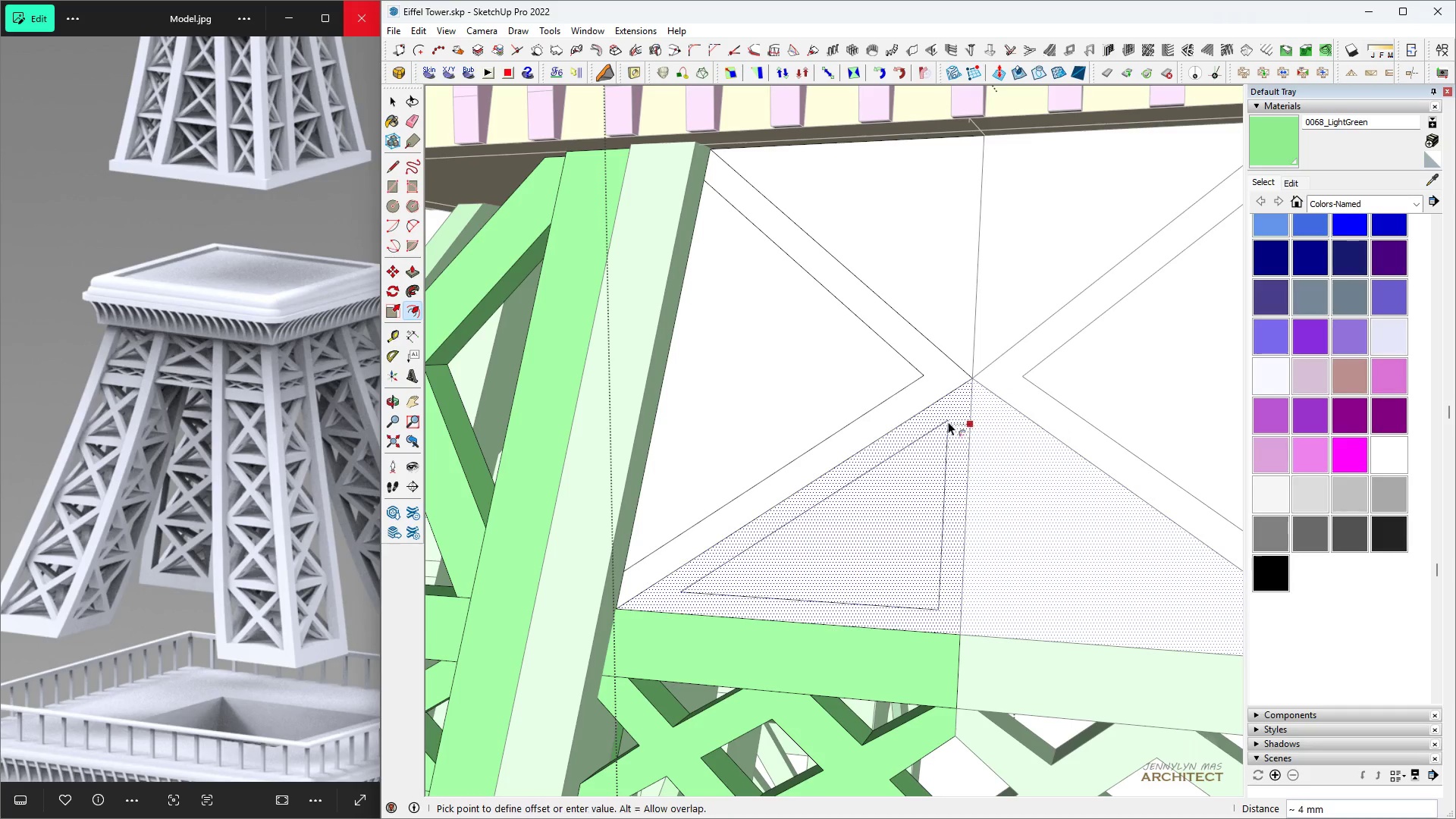 
key(Space)
 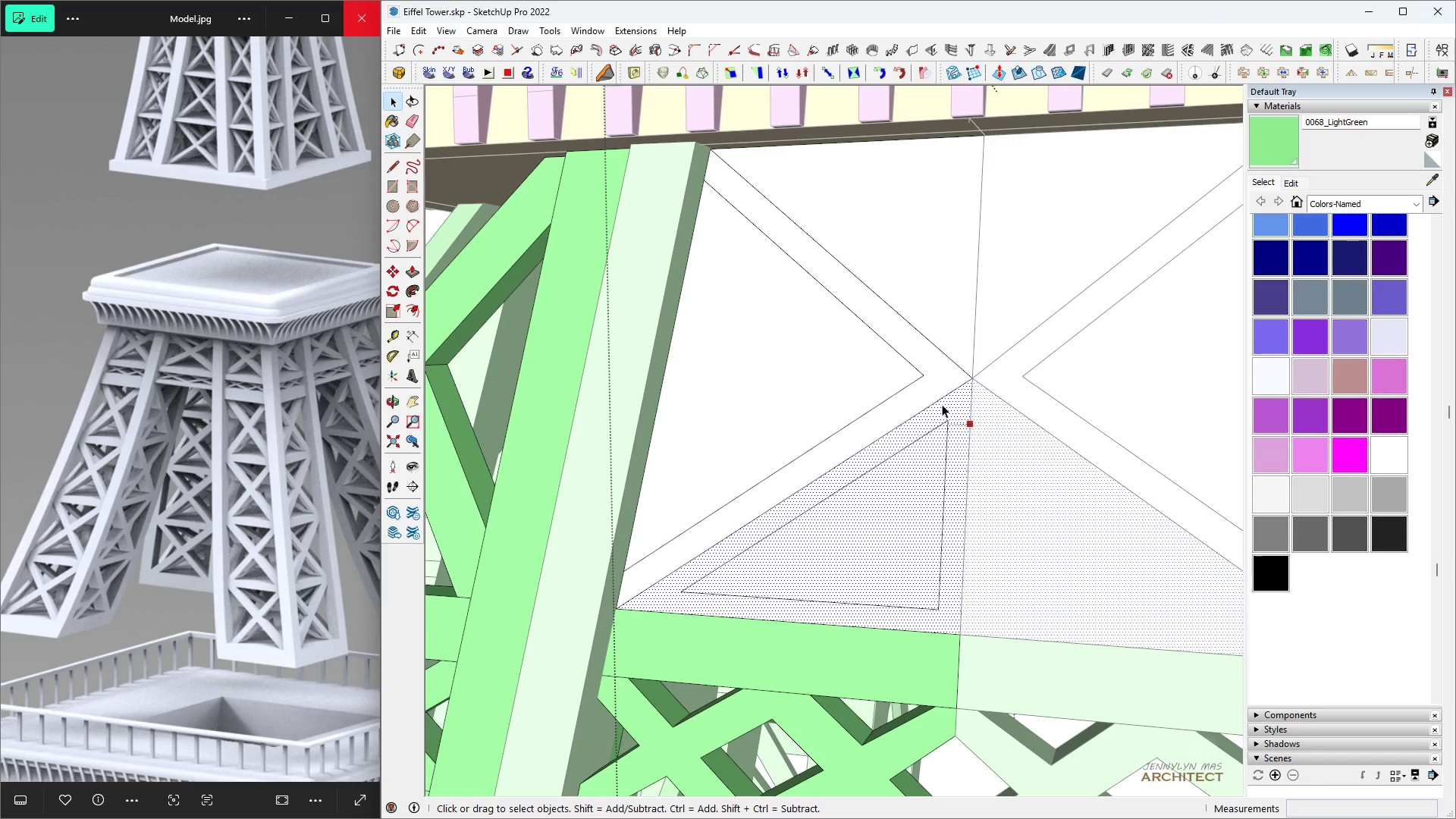 
left_click([942, 403])
 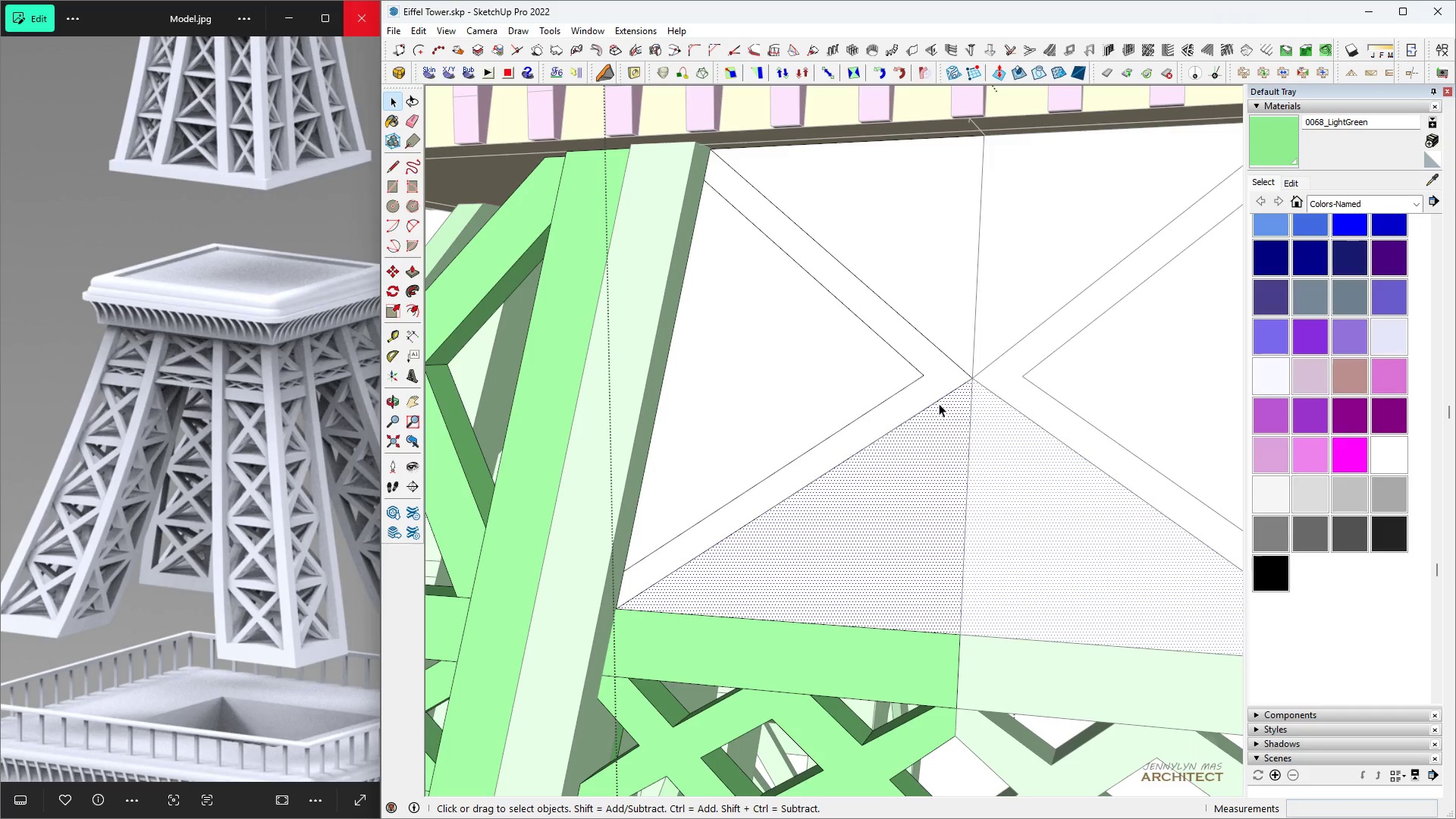 
left_click([939, 403])
 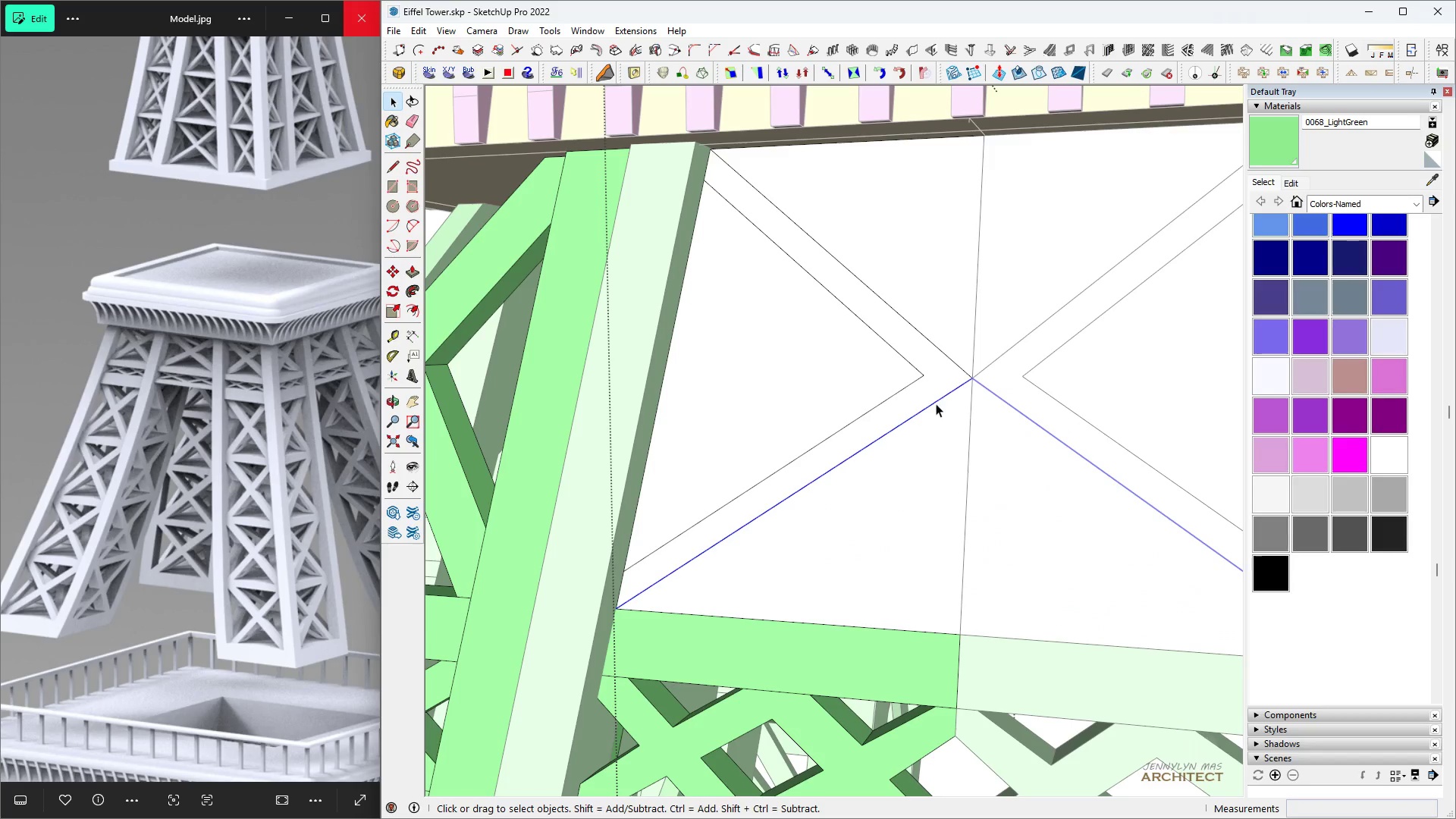 
key(Space)
 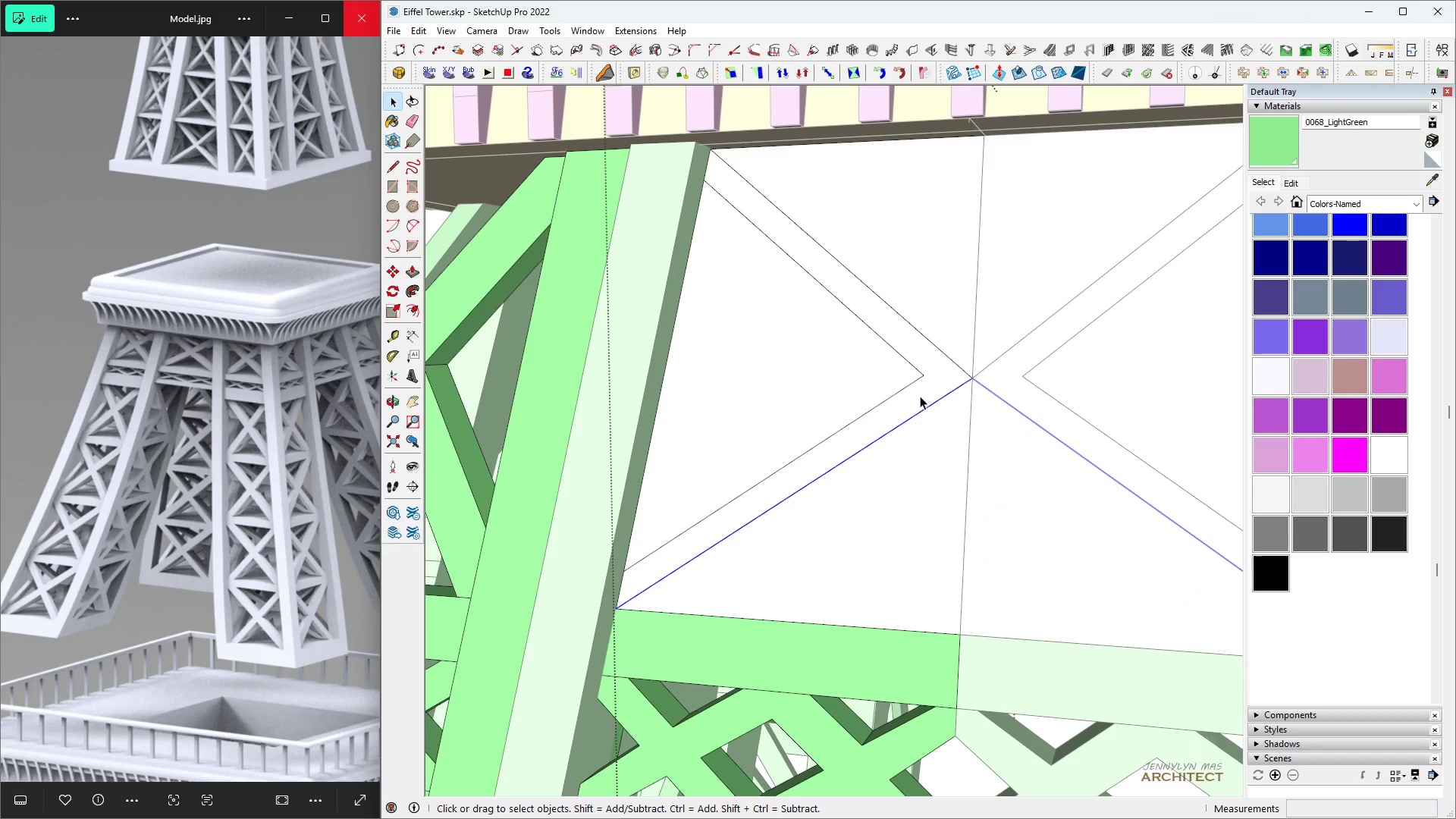 
key(M)
 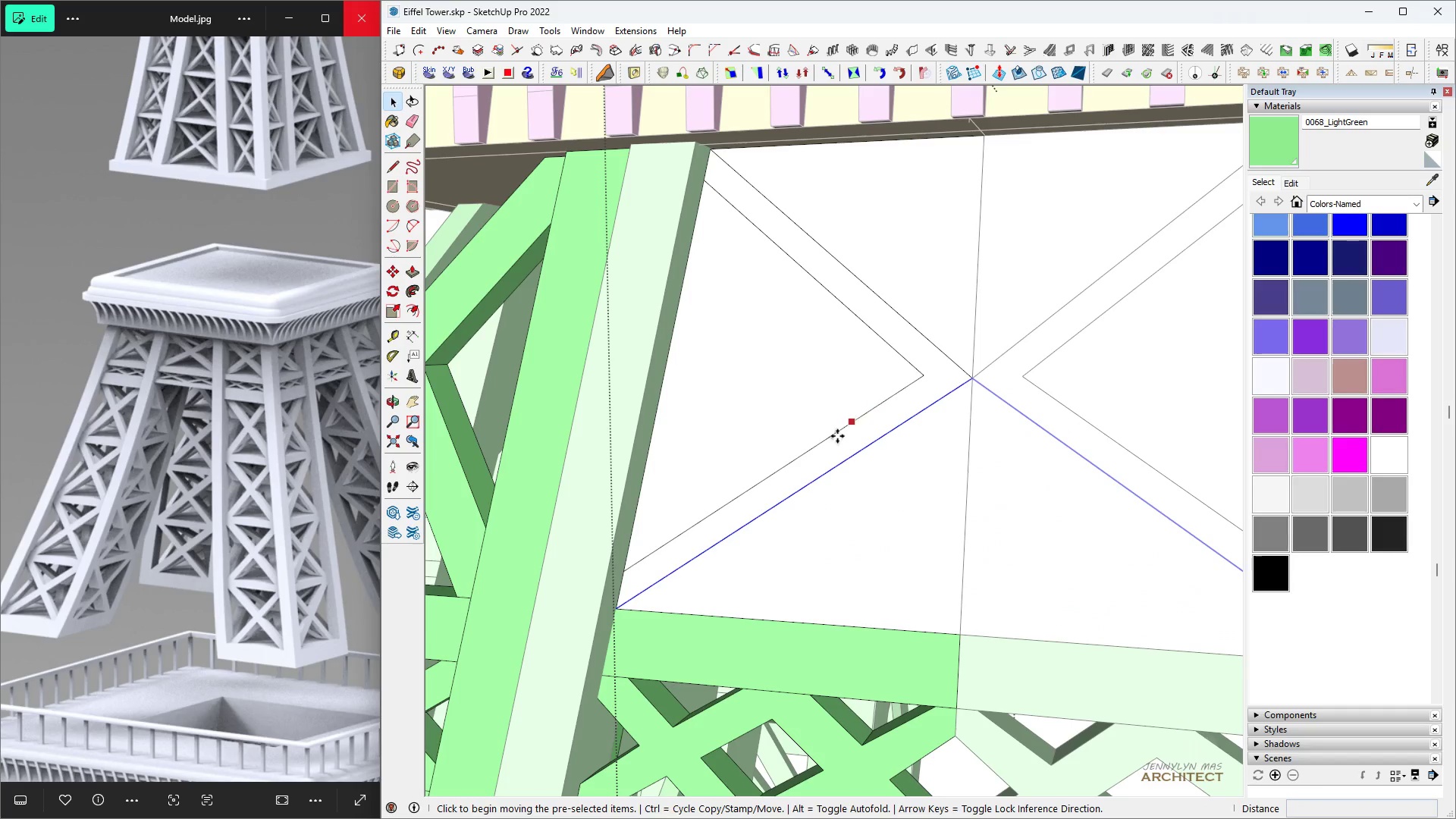 
key(Control+ControlLeft)
 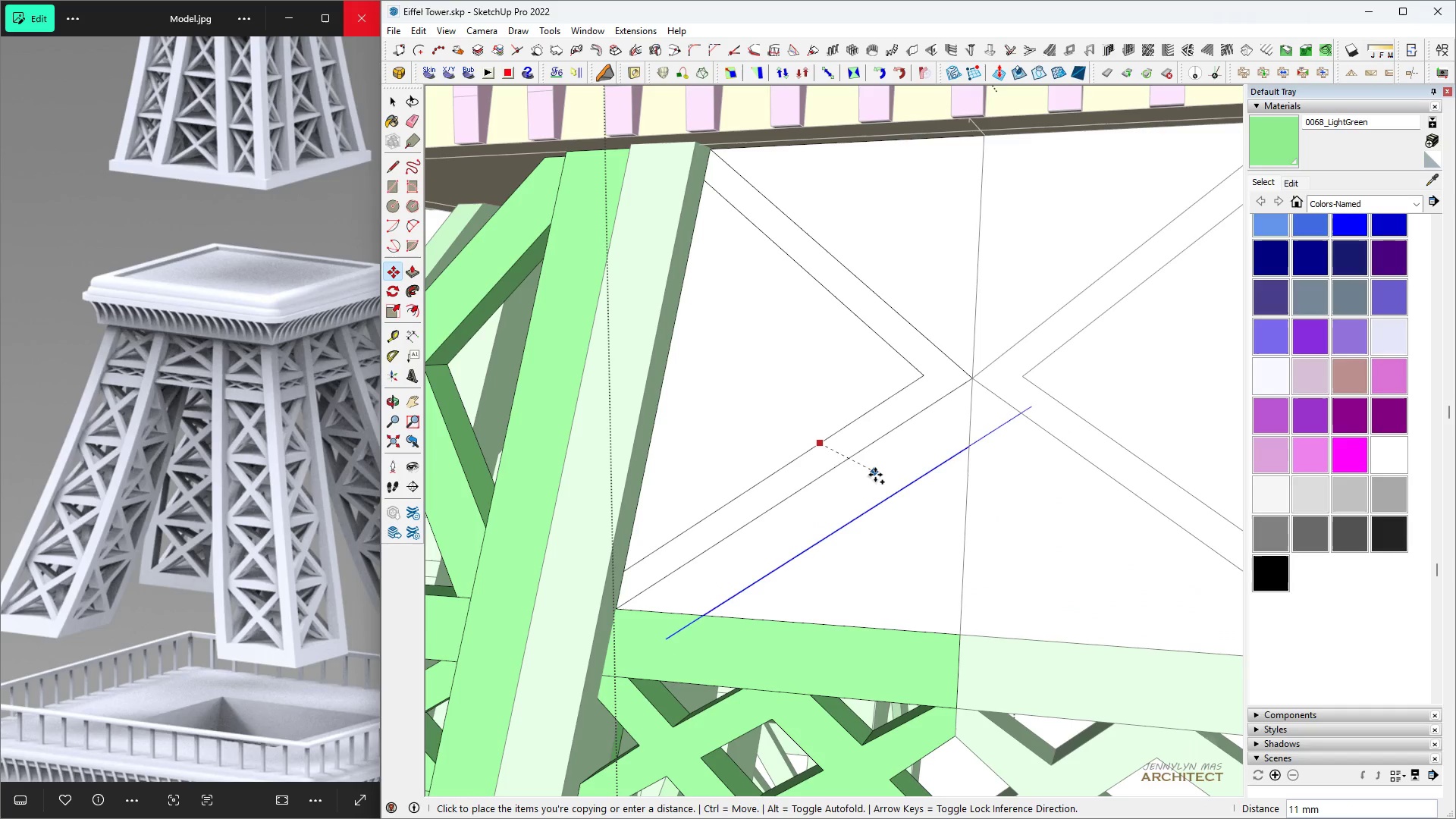 
wait(5.92)
 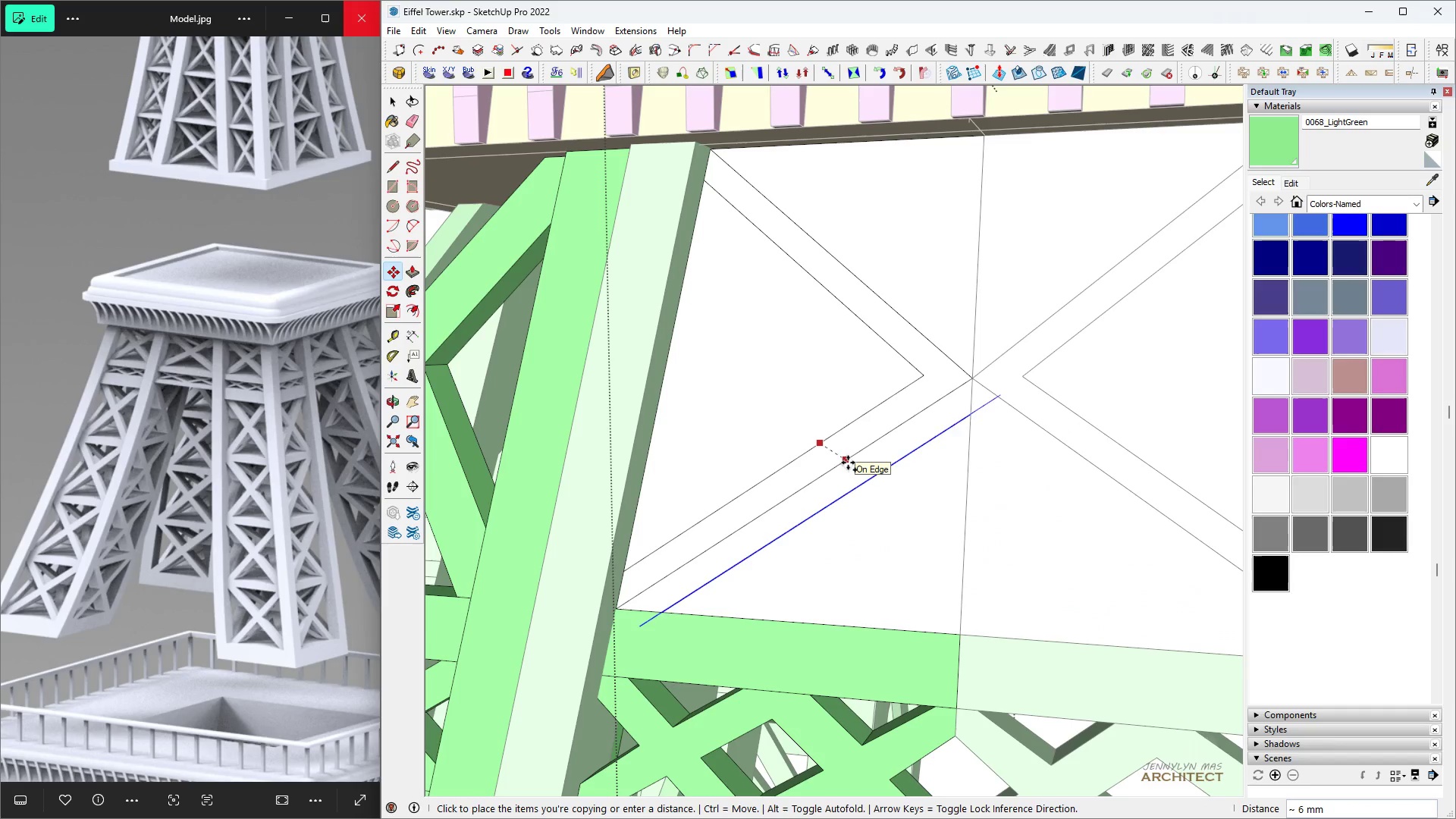 
key(5)
 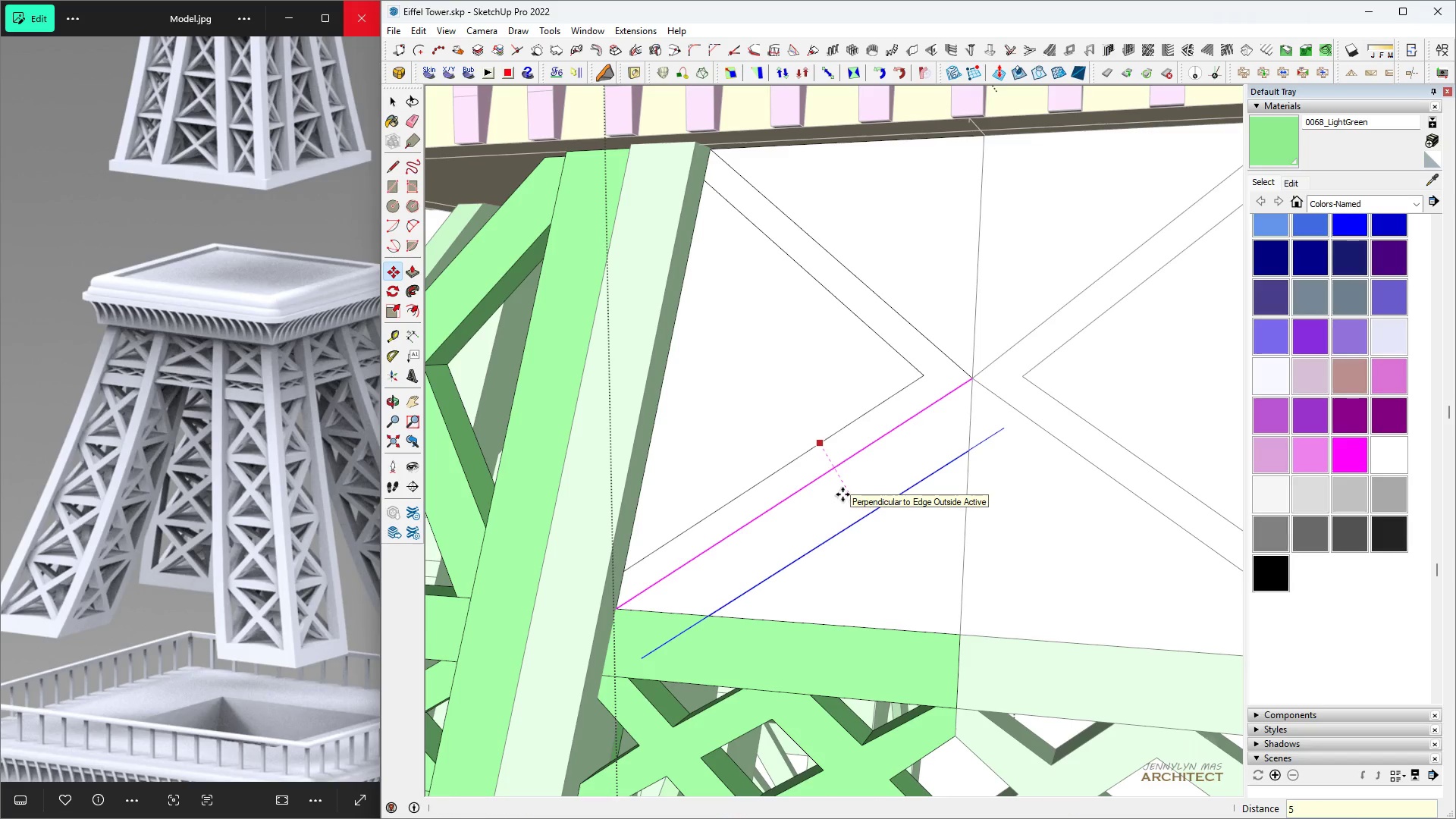 
key(Enter)
 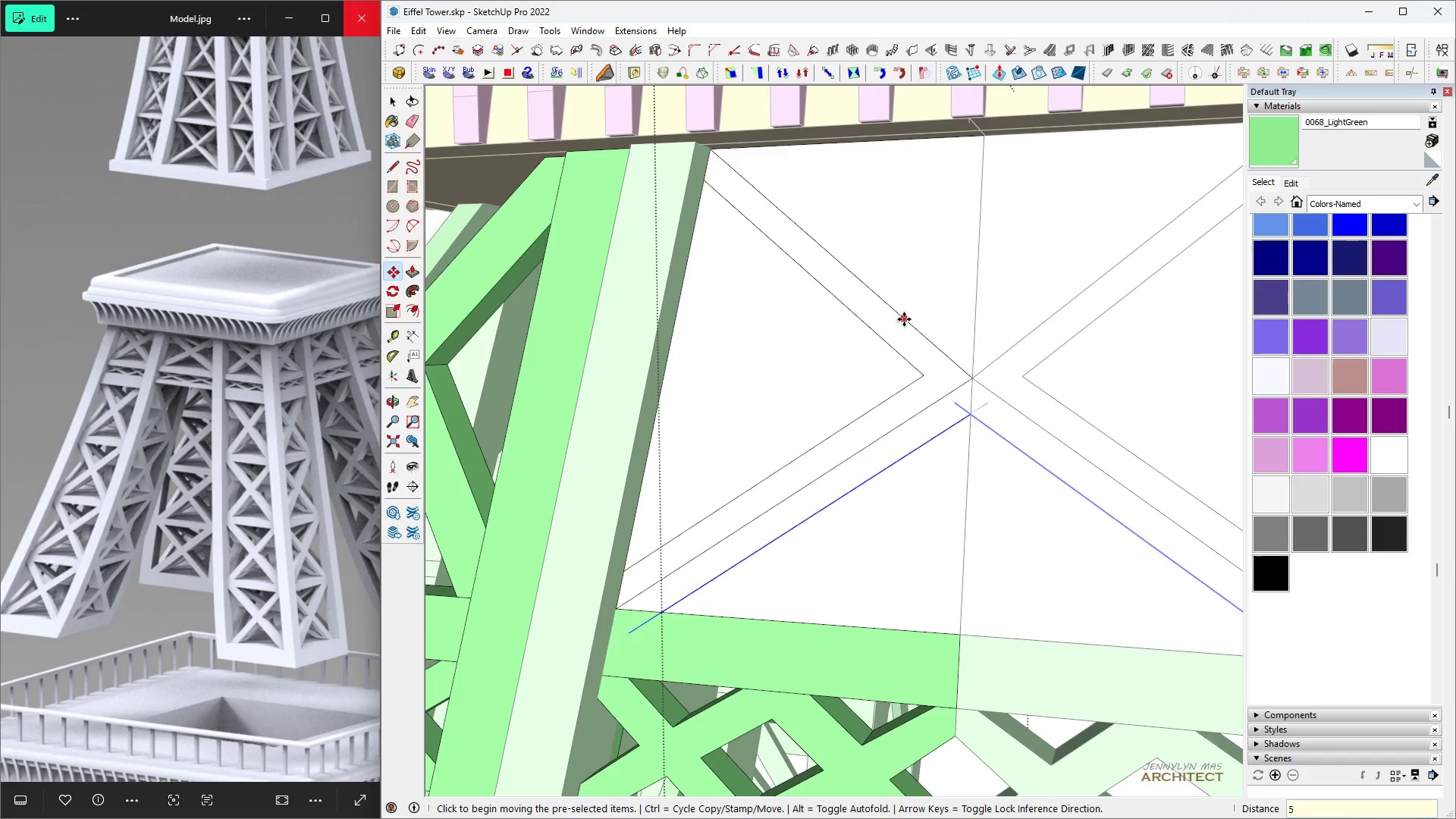 
key(Space)
 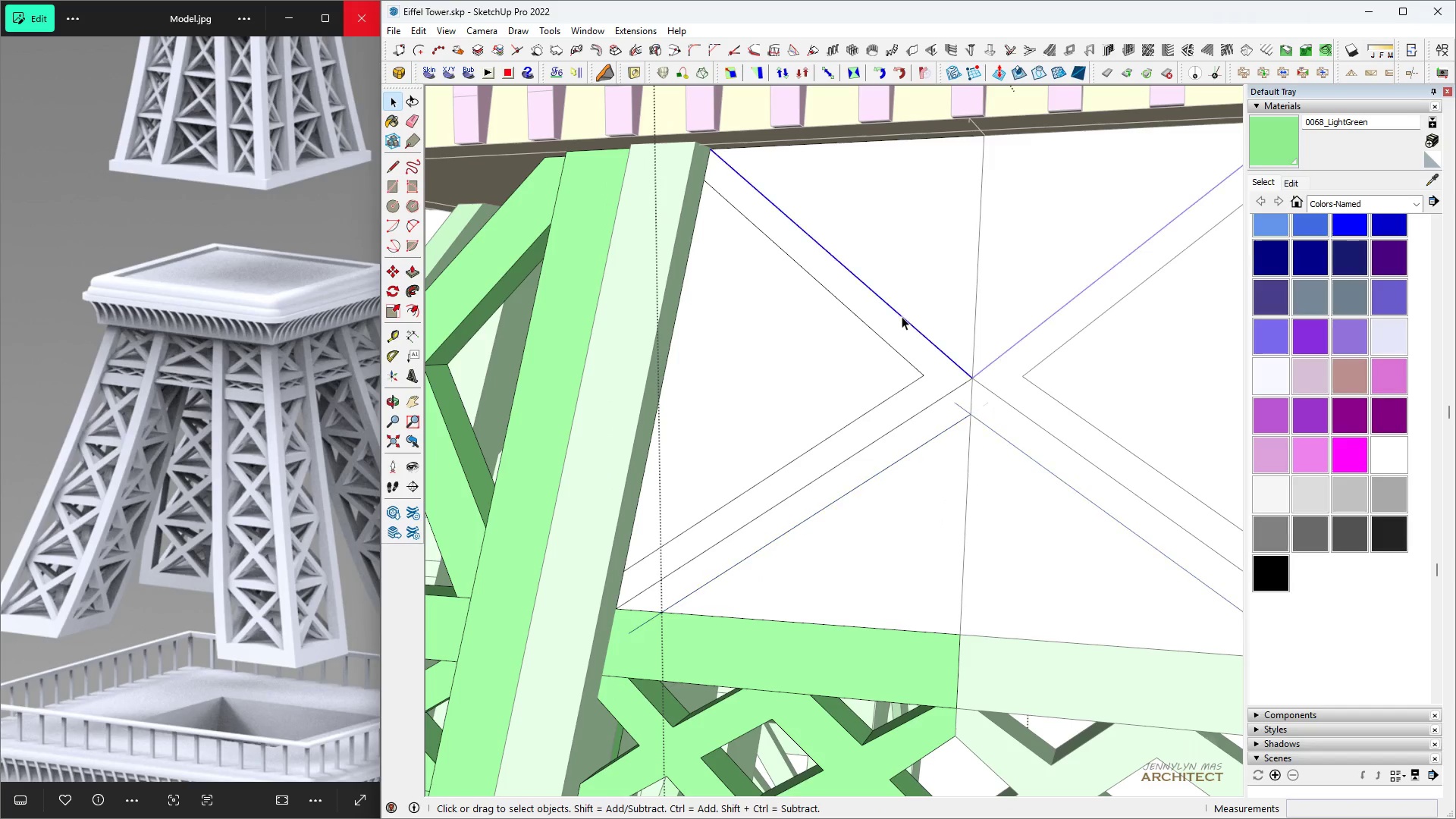 
left_click([902, 316])
 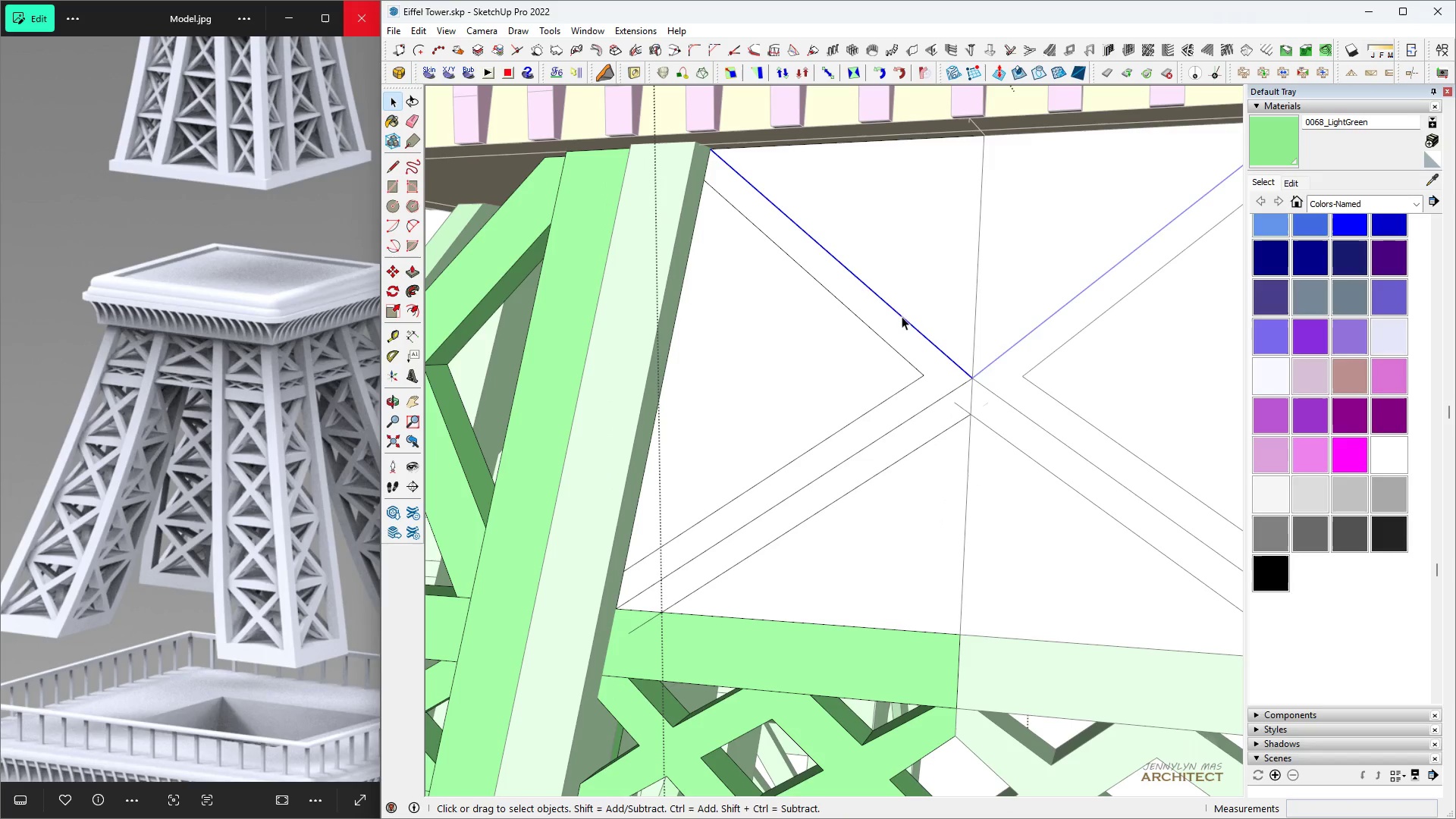 
key(Space)
 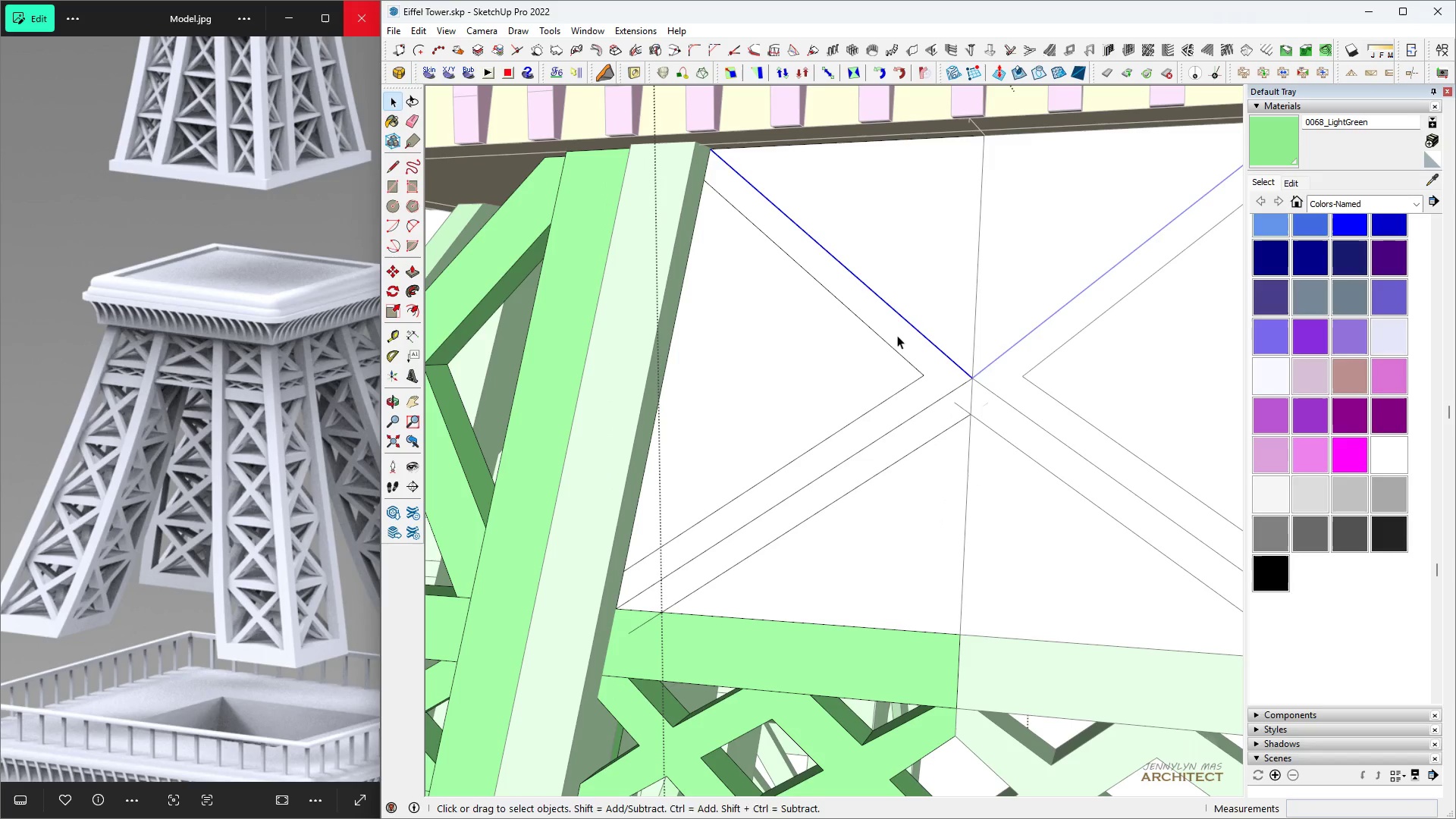 
key(M)
 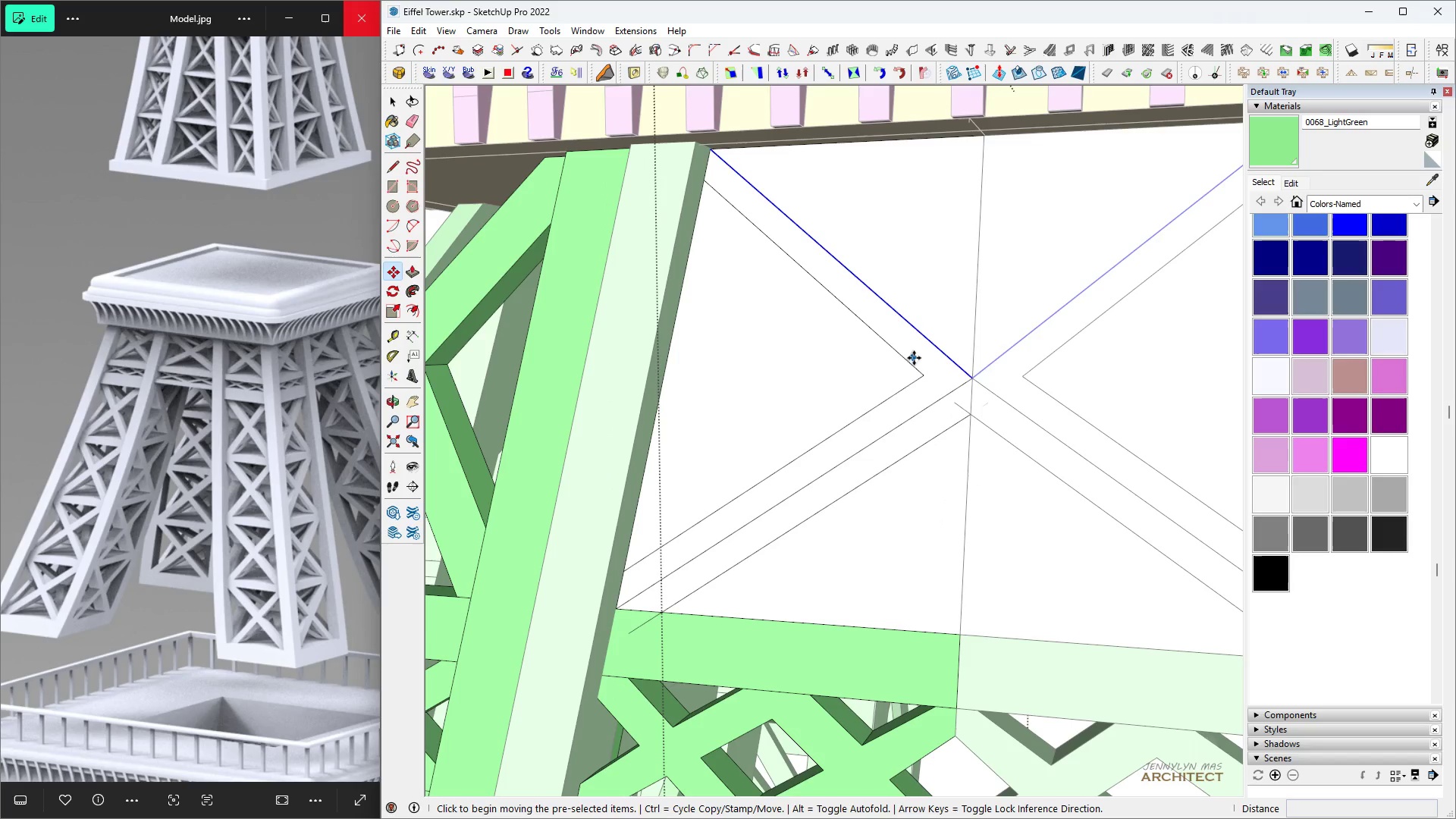 
key(Control+ControlLeft)
 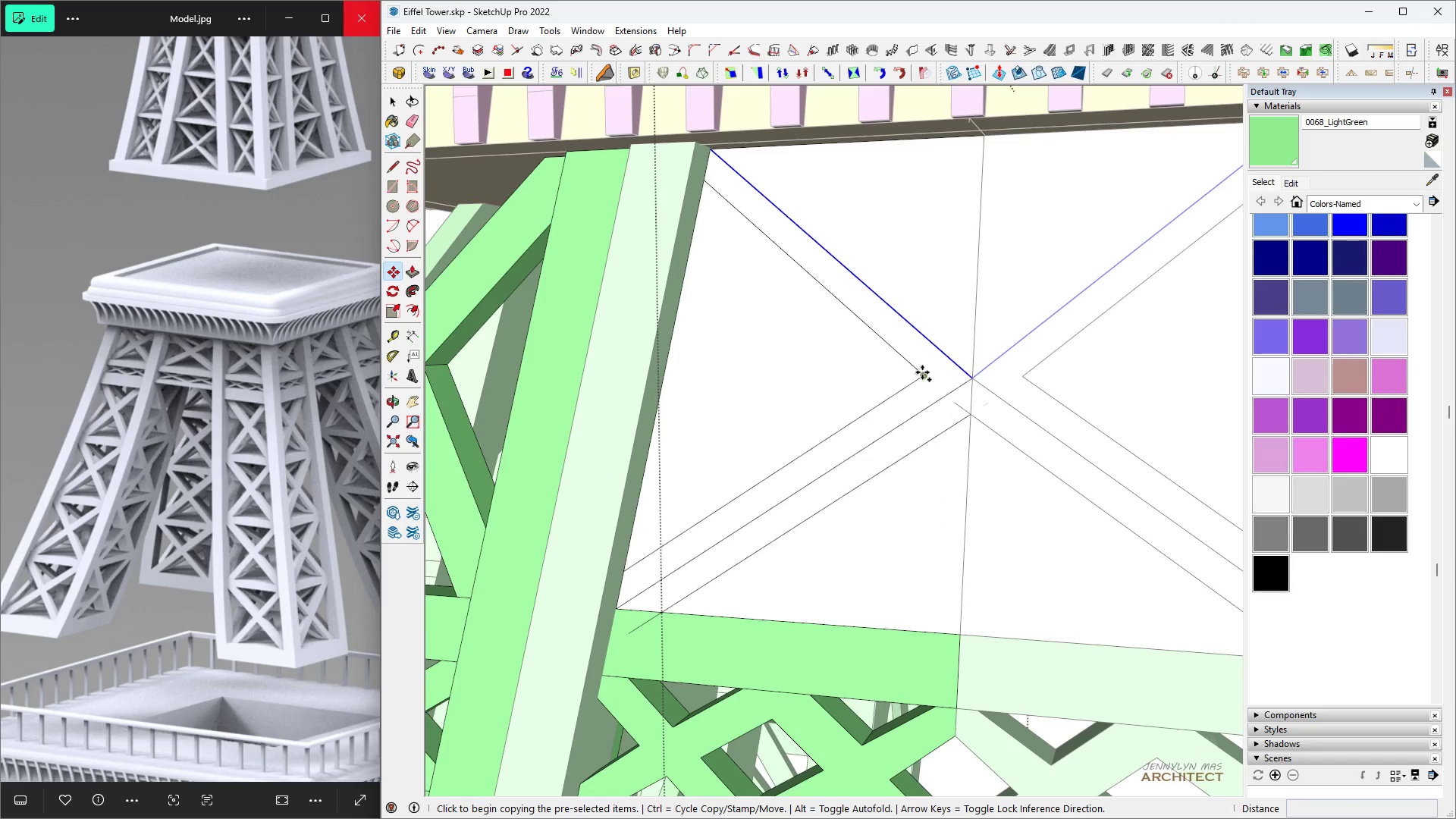 
left_click([922, 372])
 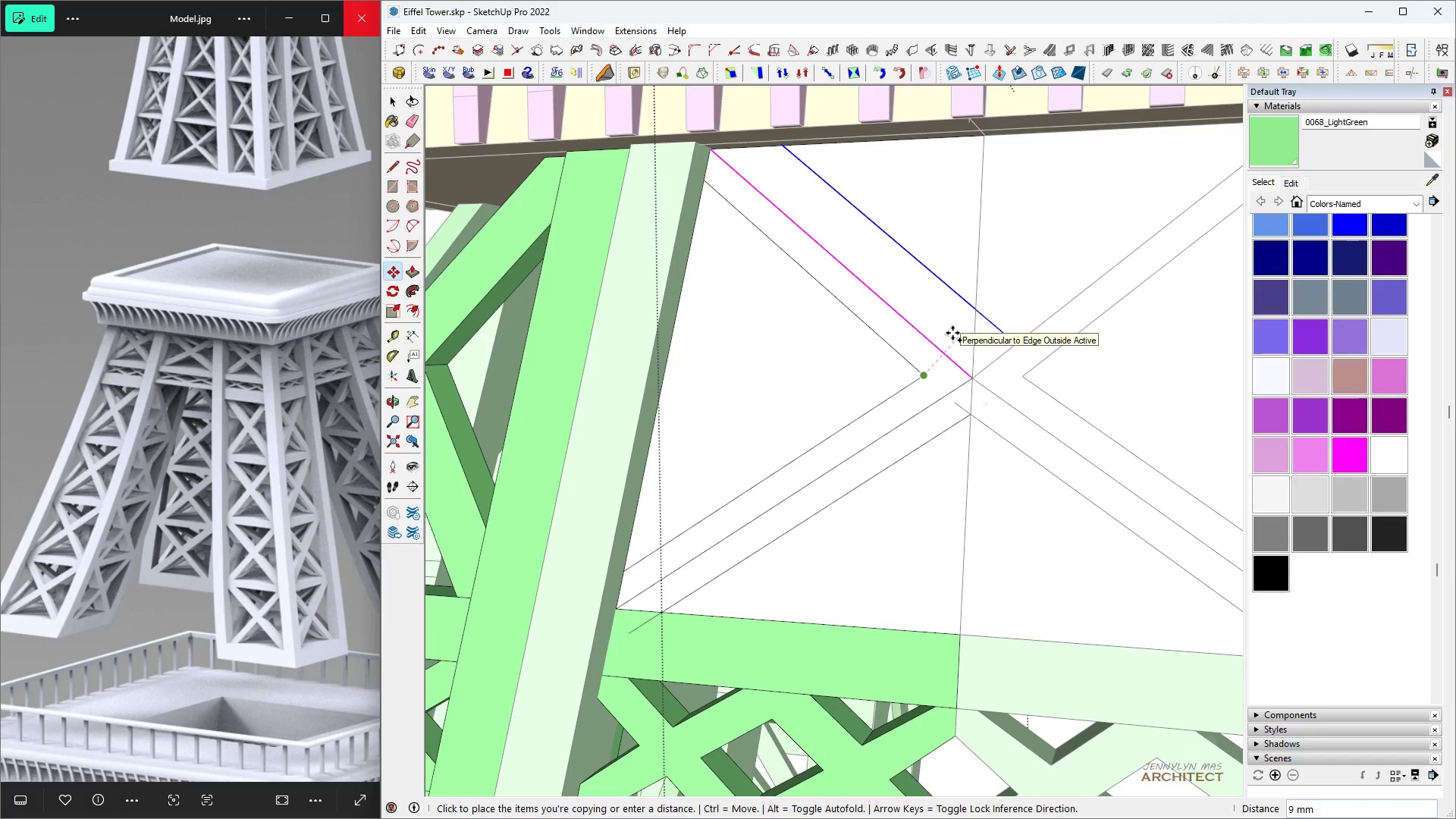 
key(5)
 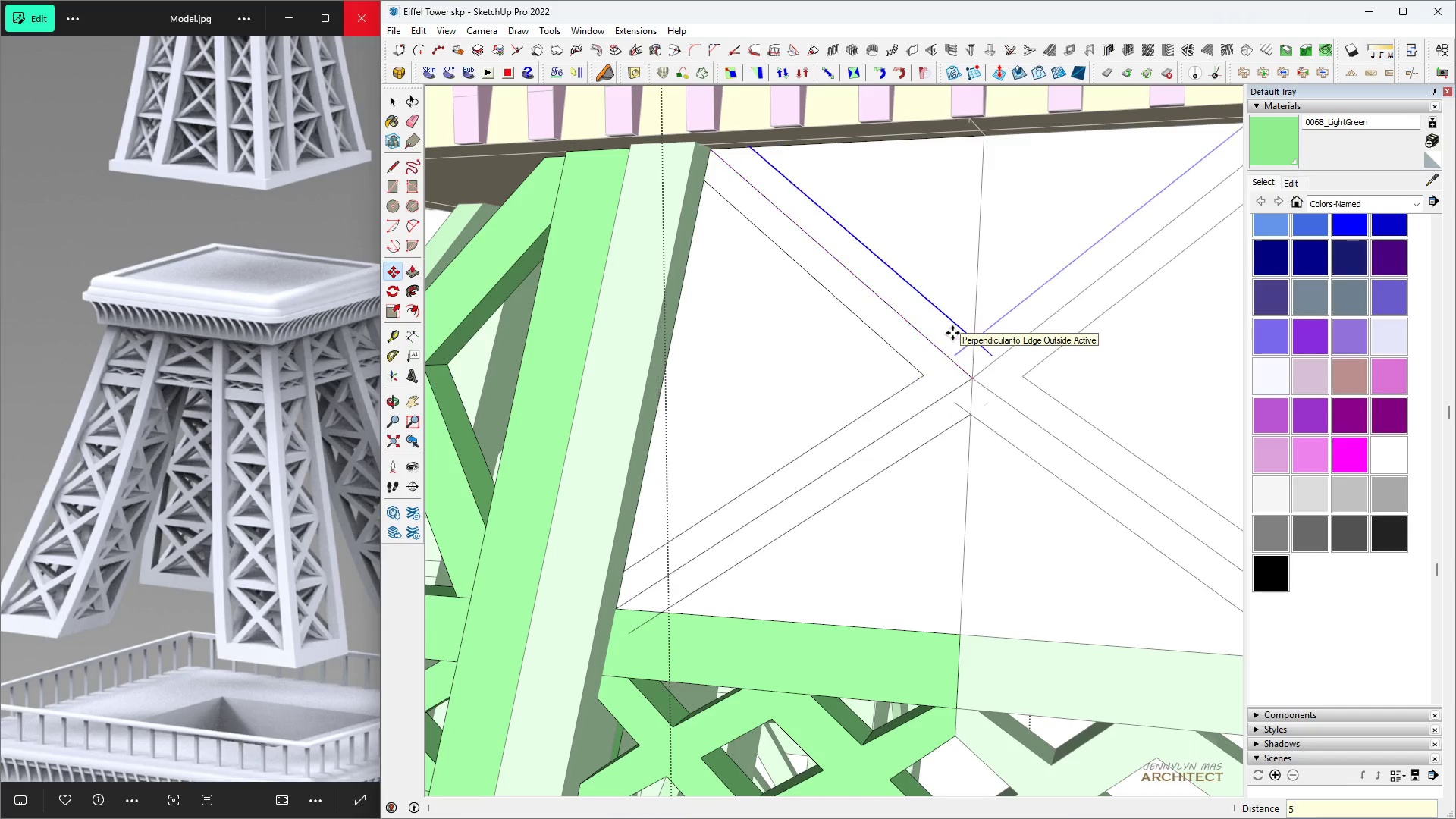 
key(Enter)
 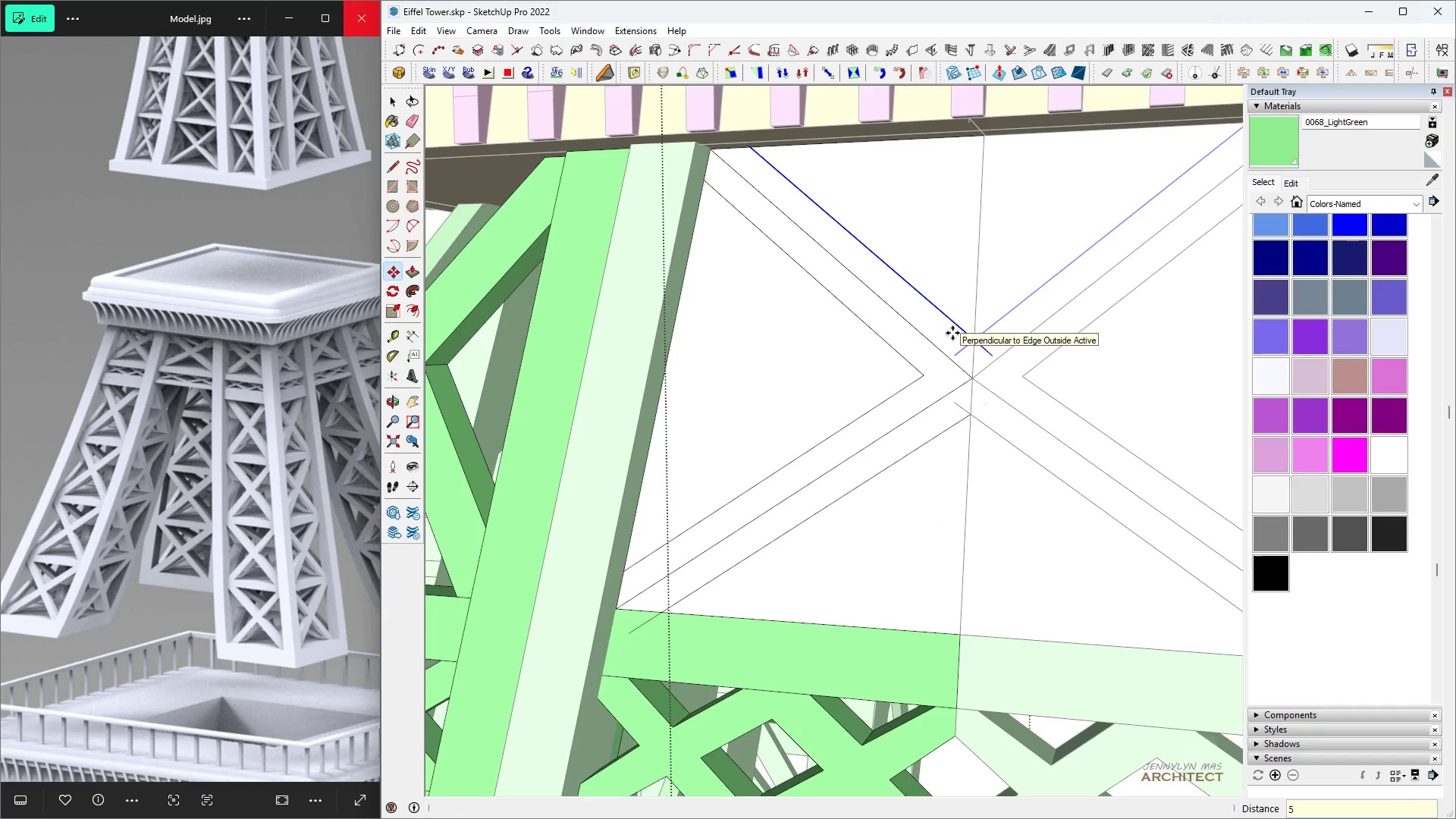 
key(Space)
 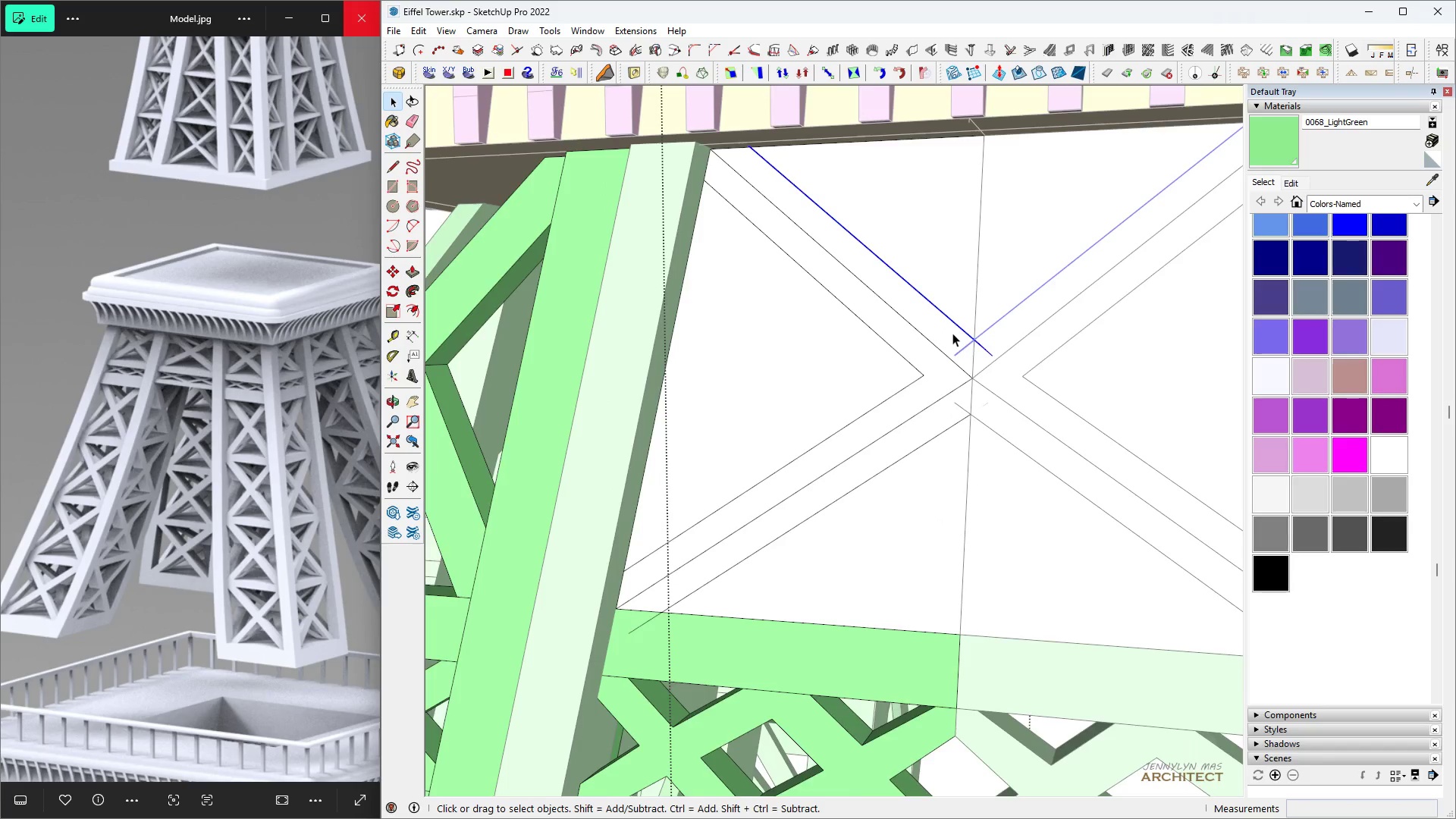 
scroll: coordinate [952, 333], scroll_direction: up, amount: 1.0
 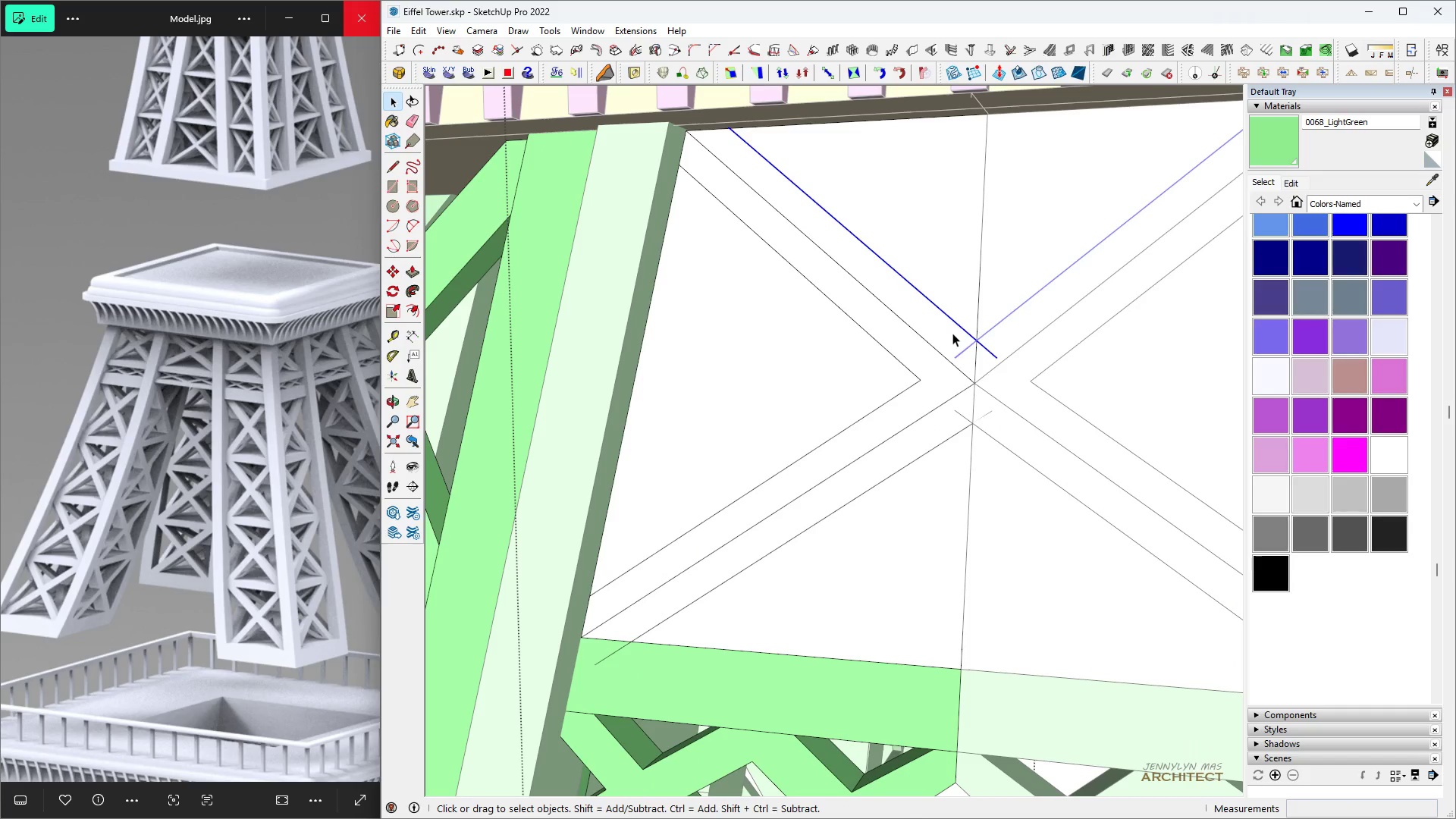 
key(E)
 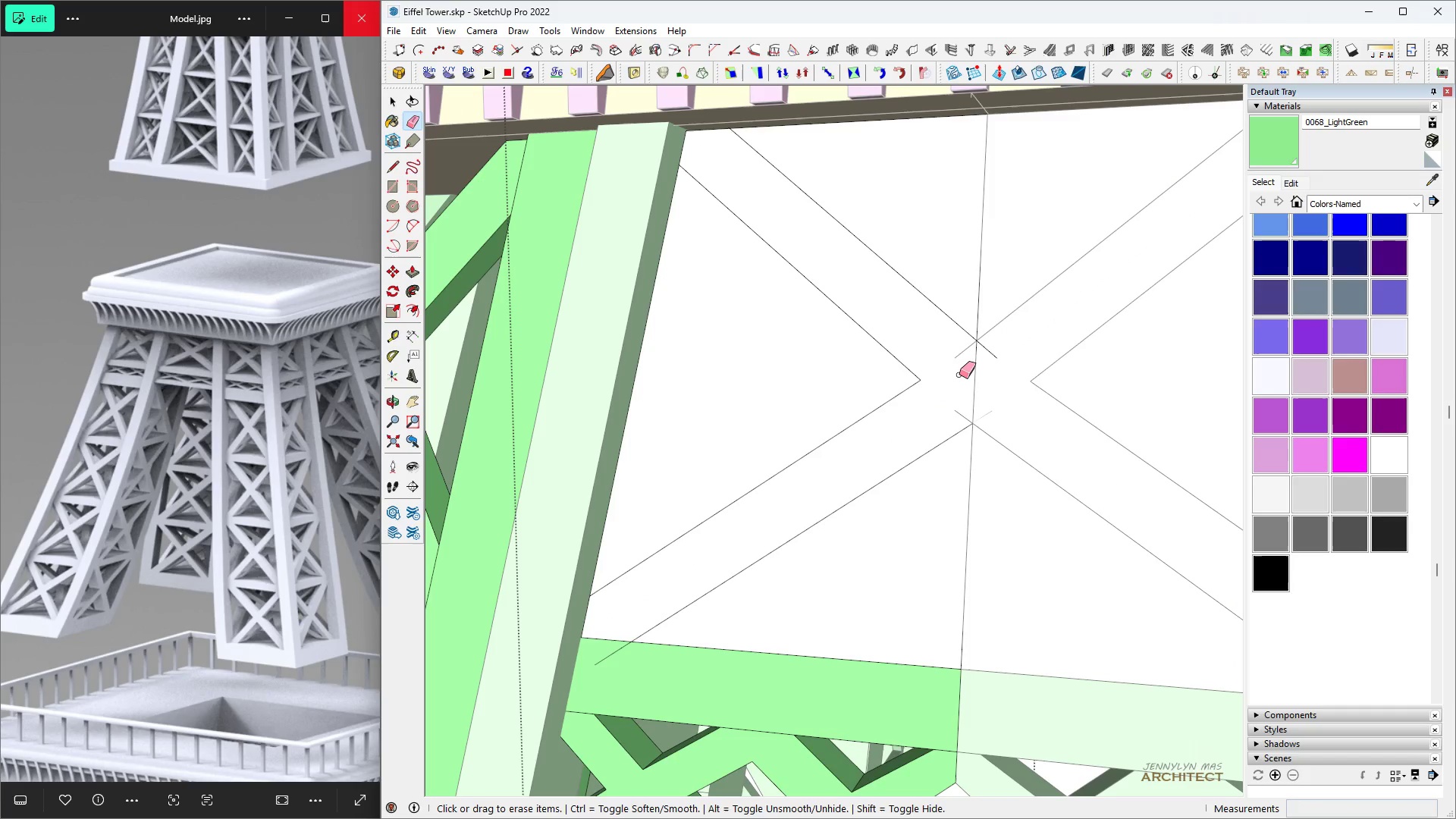 
key(Space)
 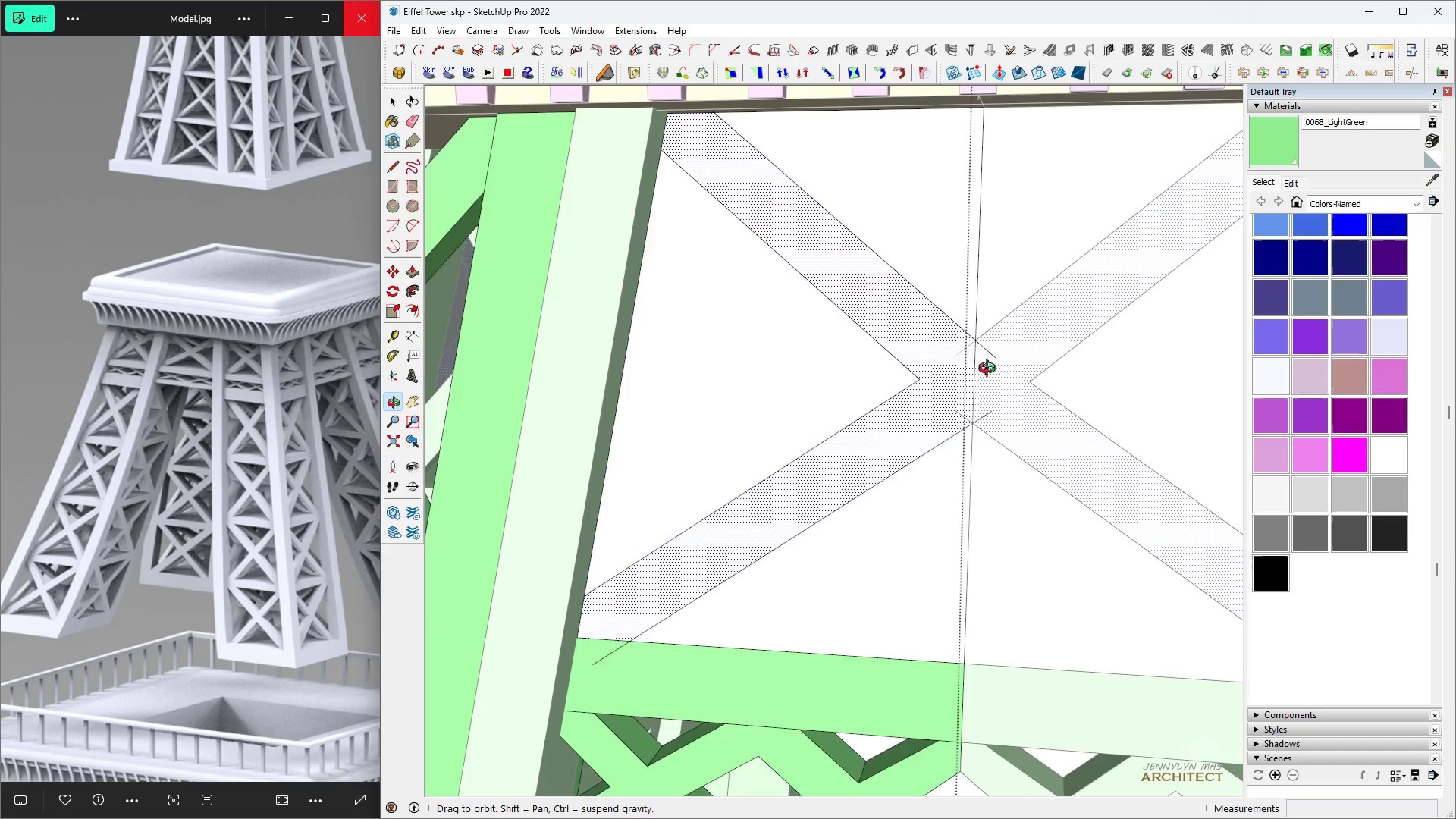 
scroll: coordinate [987, 377], scroll_direction: down, amount: 2.0
 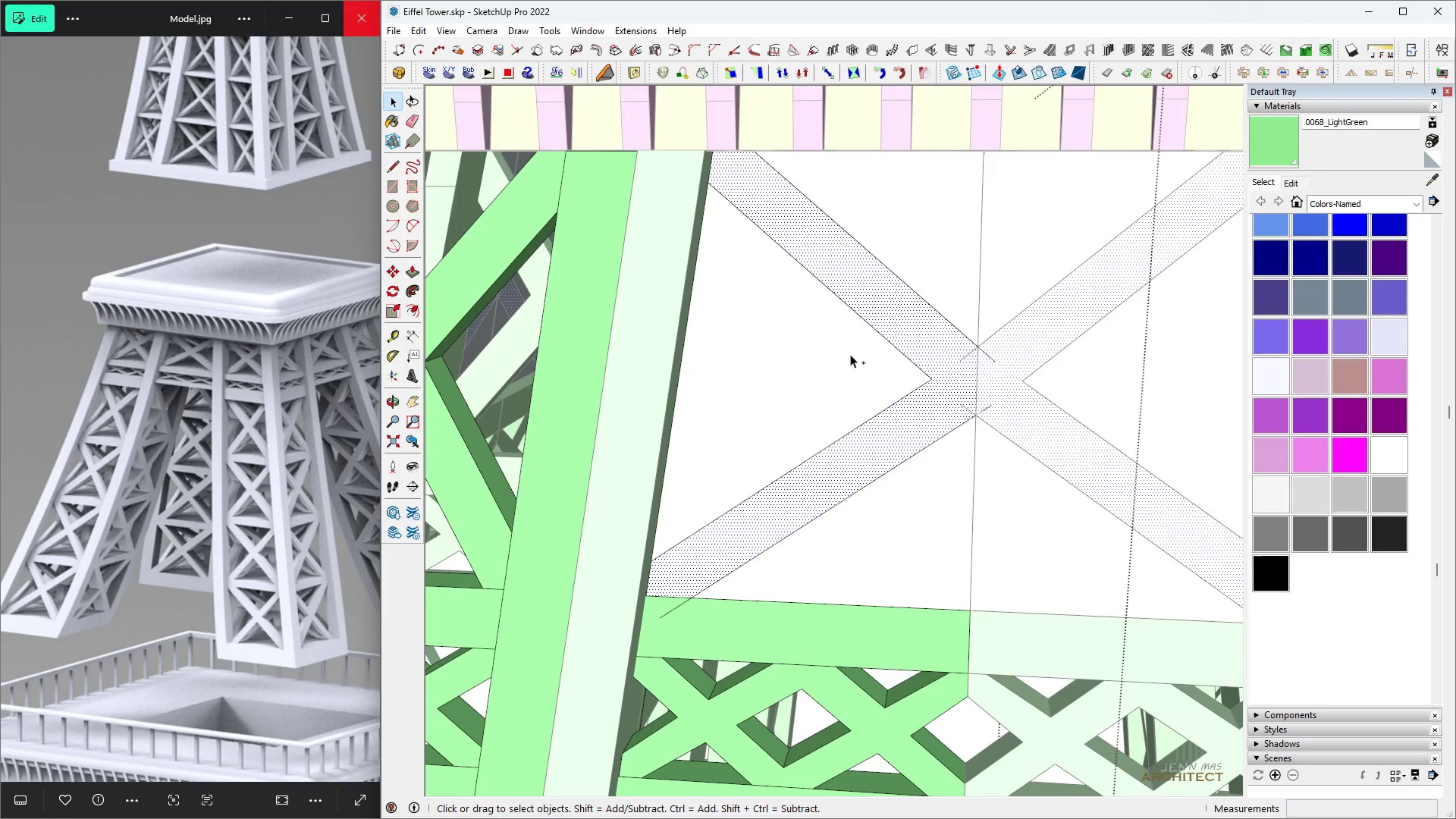 
key(Control+C)
 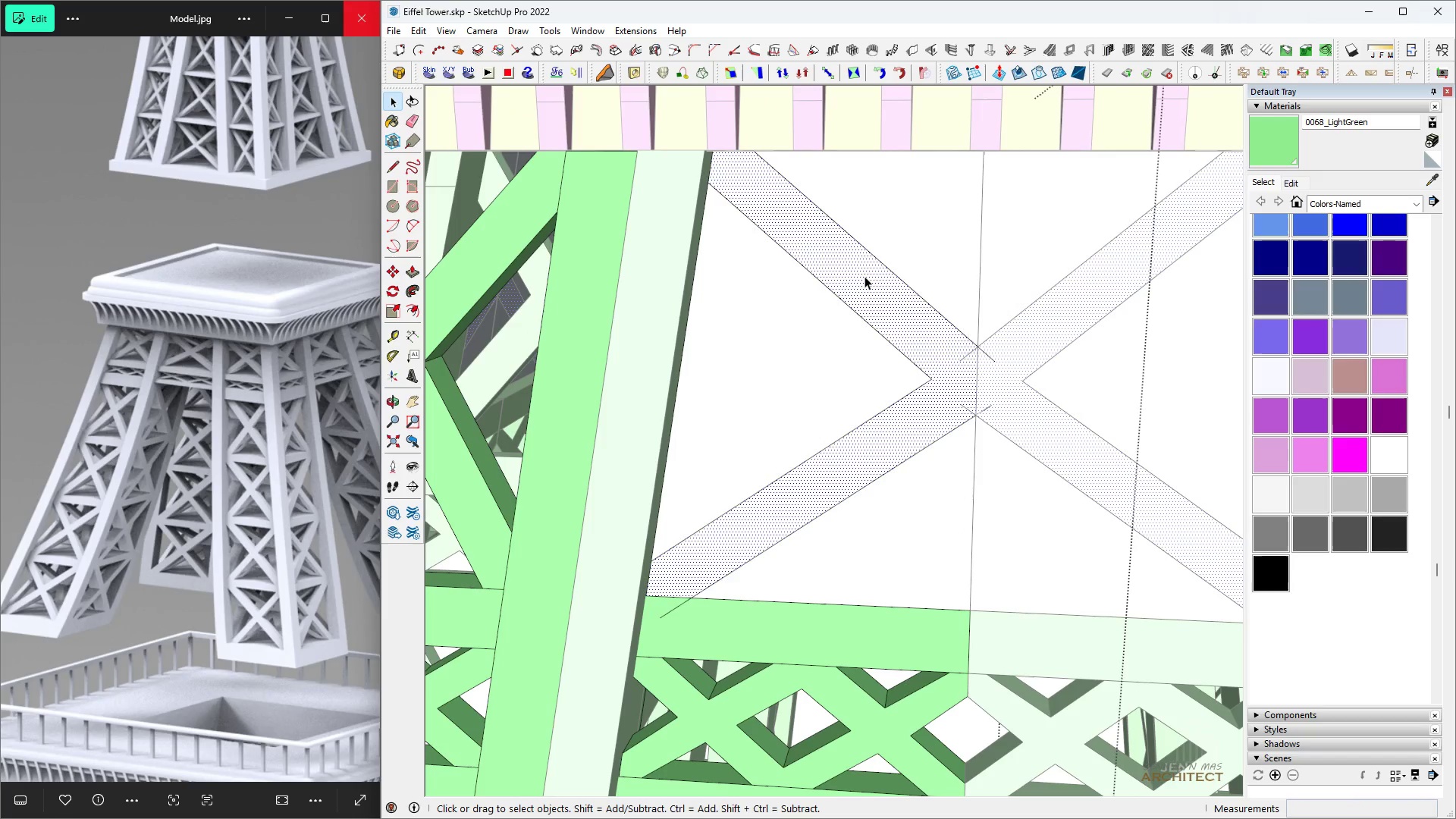 
double_click([864, 276])
 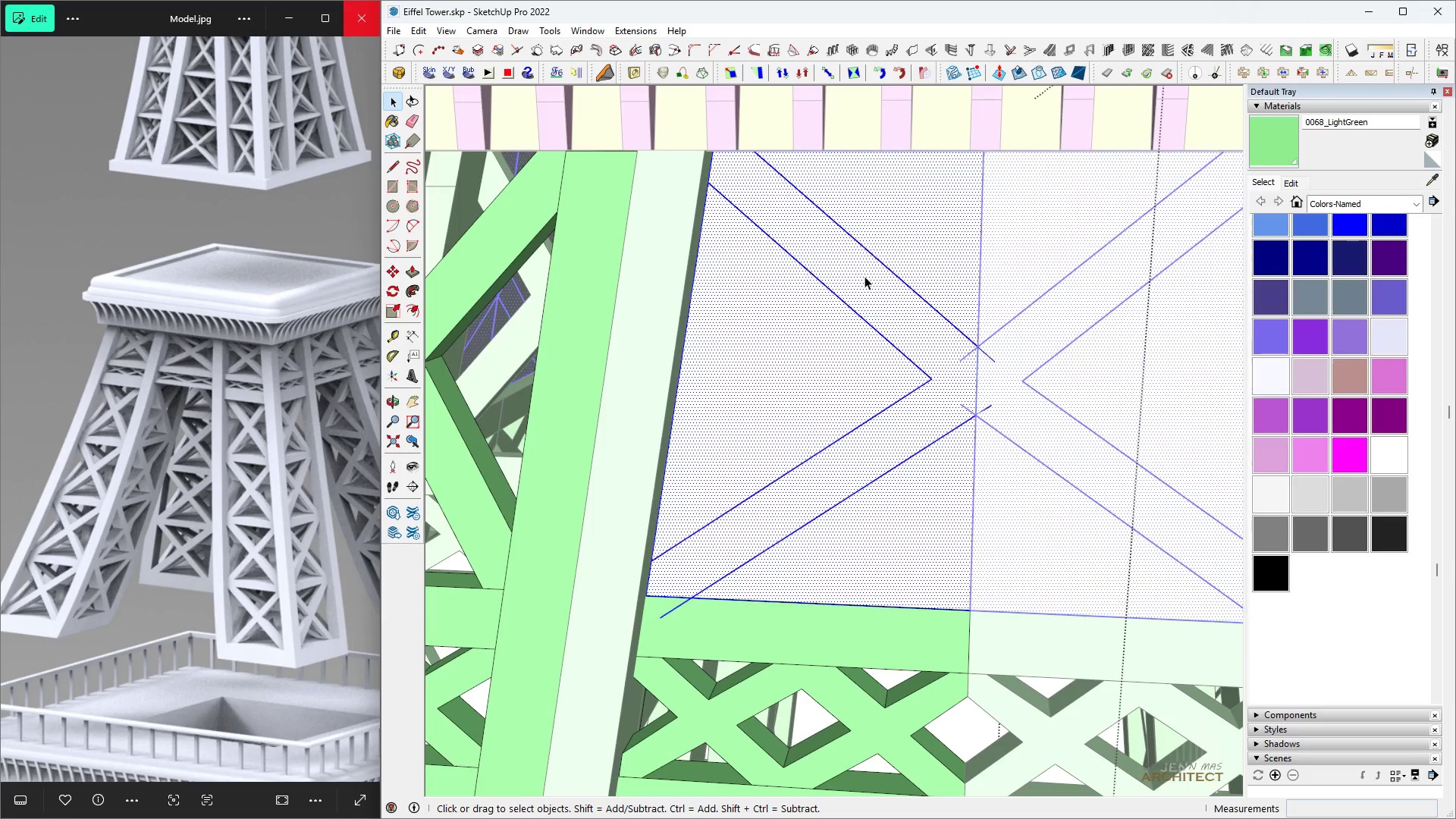 
triple_click([864, 276])
 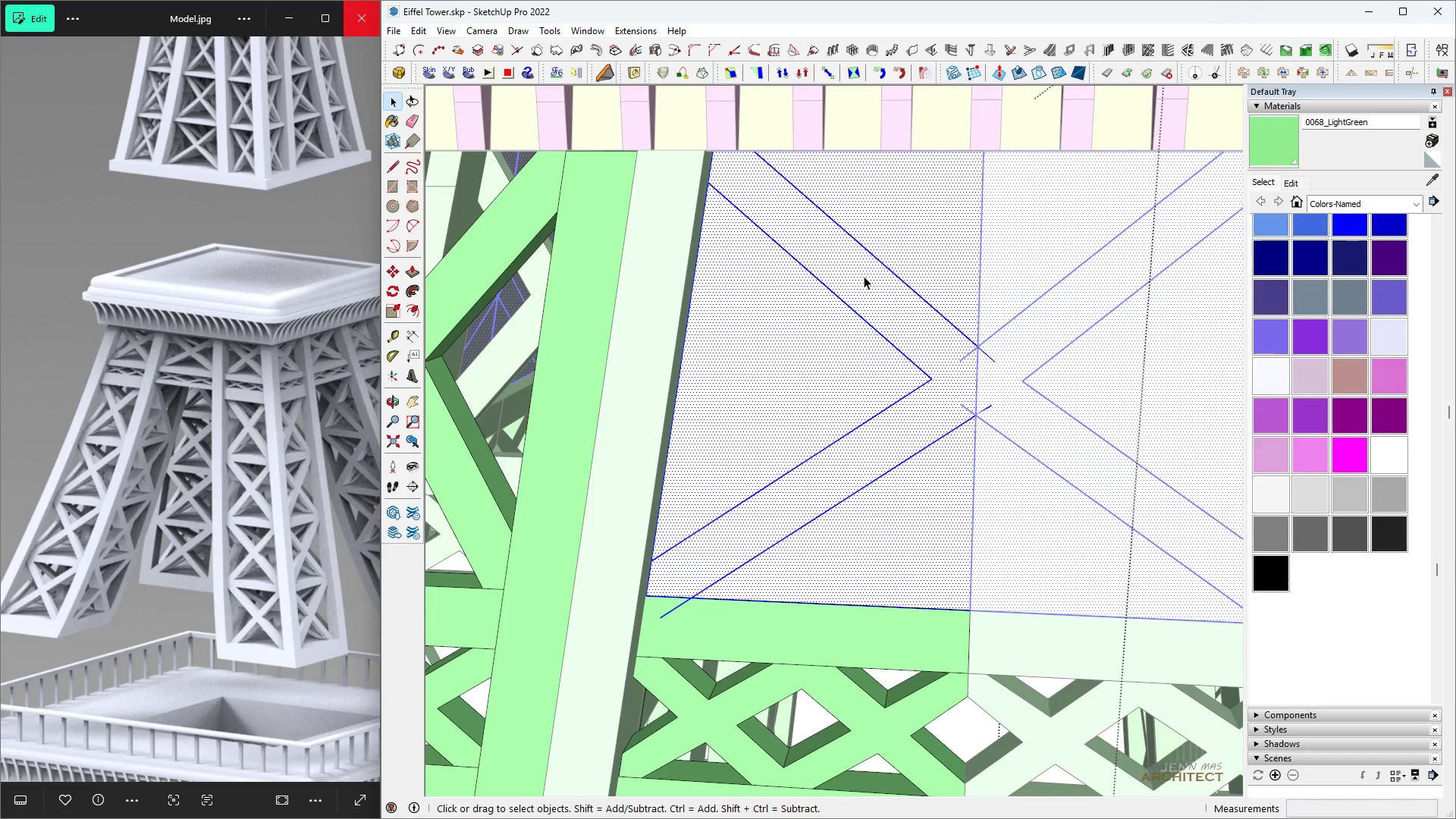 
key(Delete)
 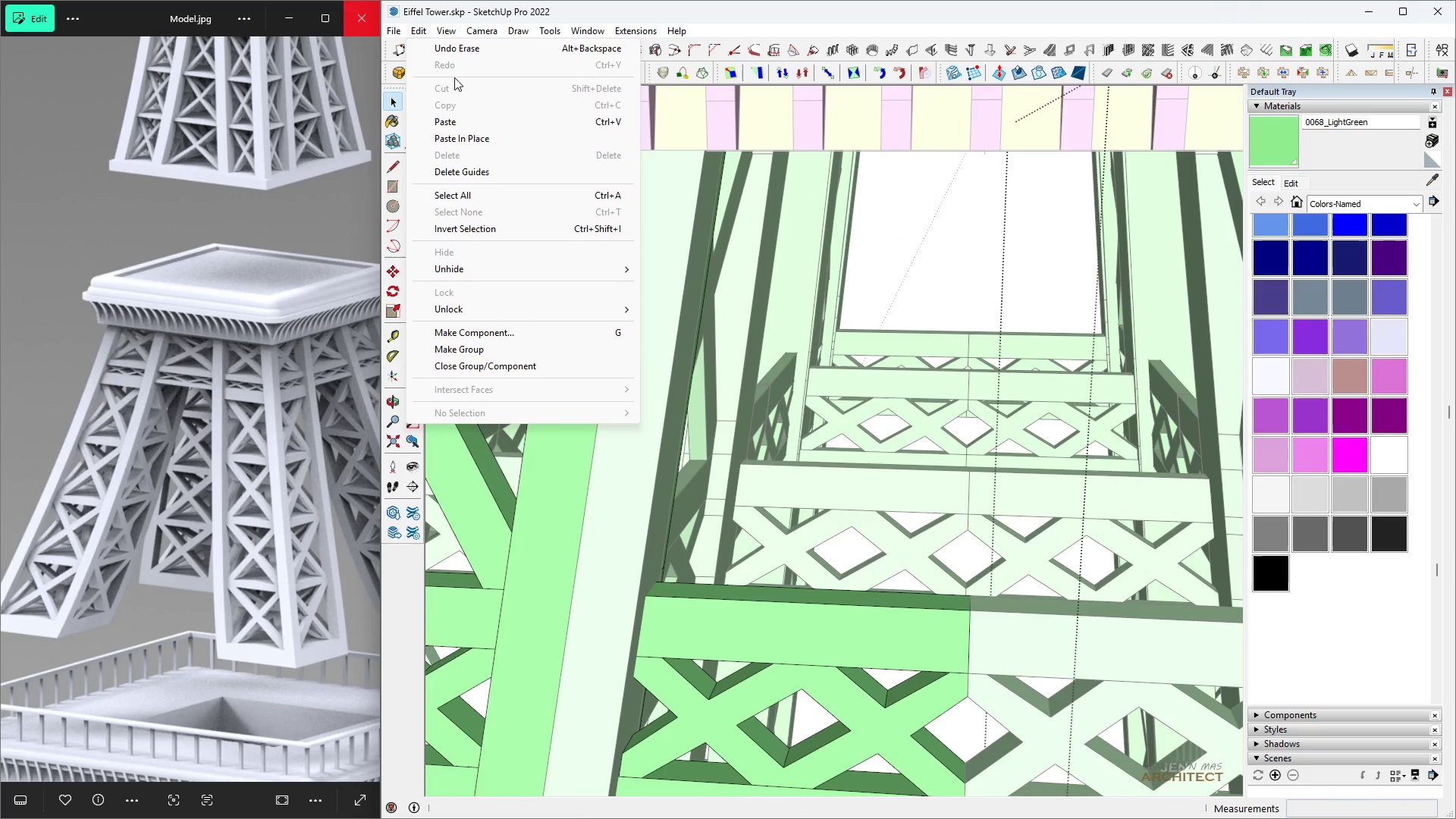 
left_click([466, 136])
 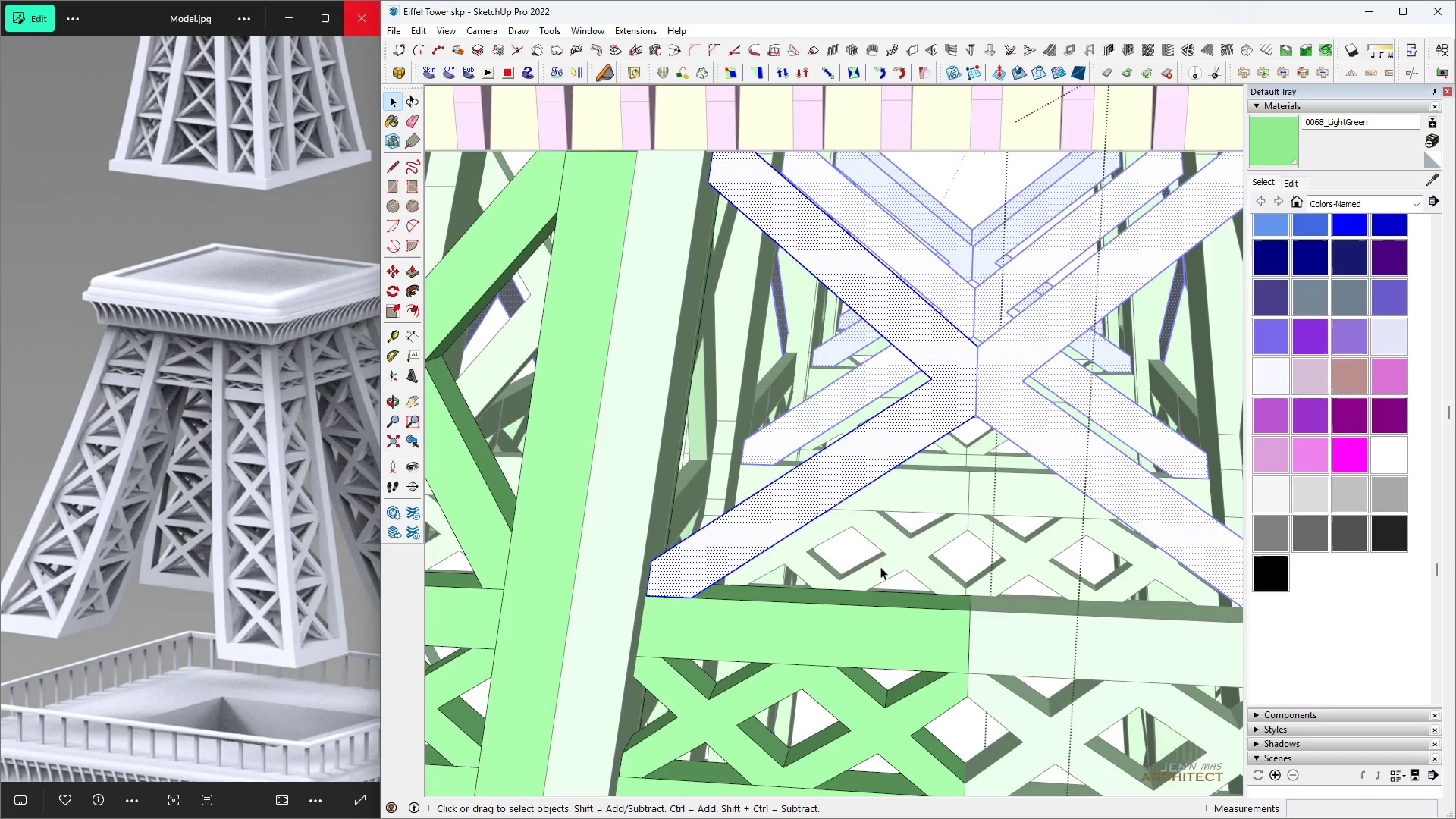 
scroll: coordinate [755, 634], scroll_direction: up, amount: 4.0
 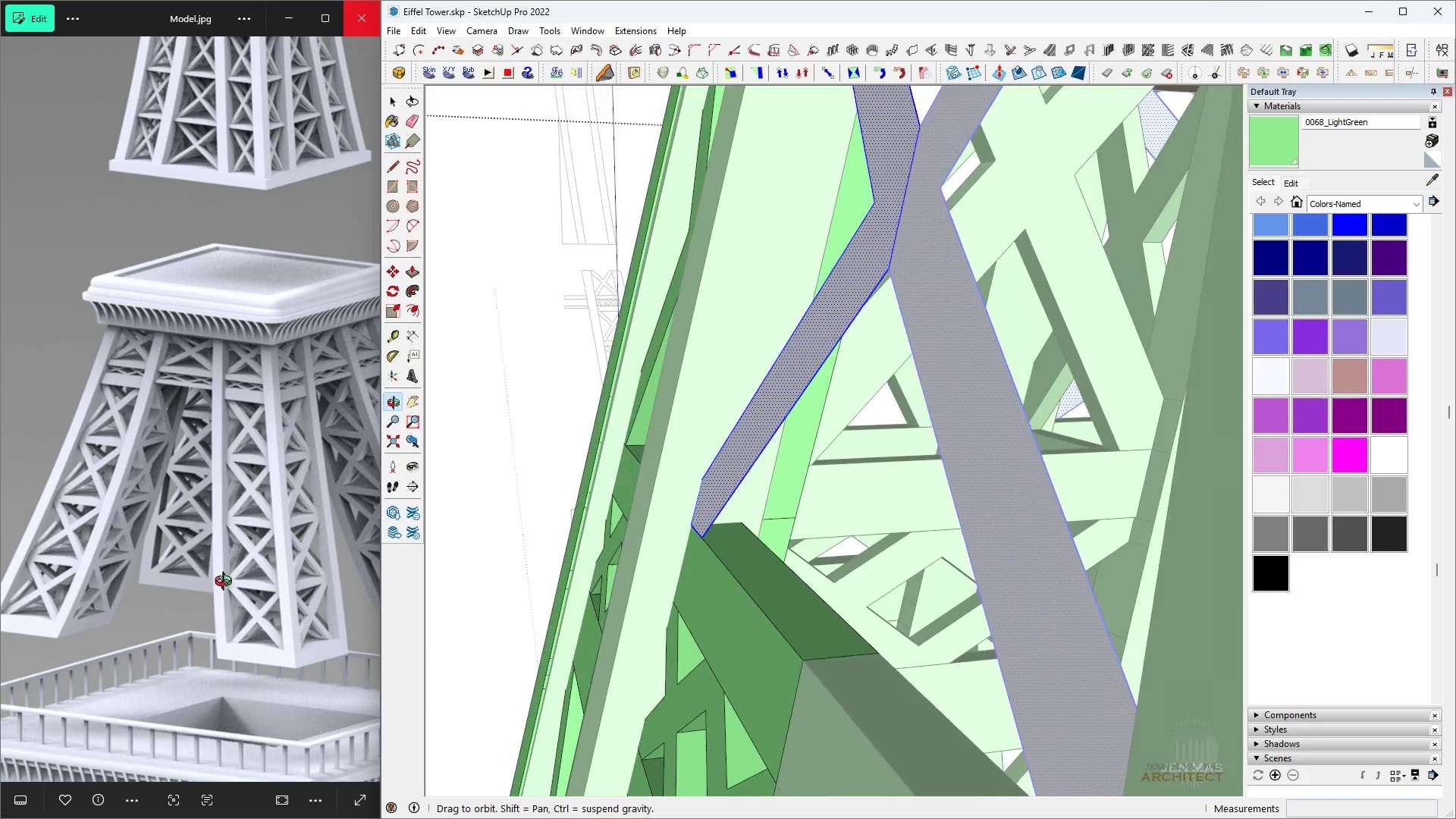 
key(Space)
 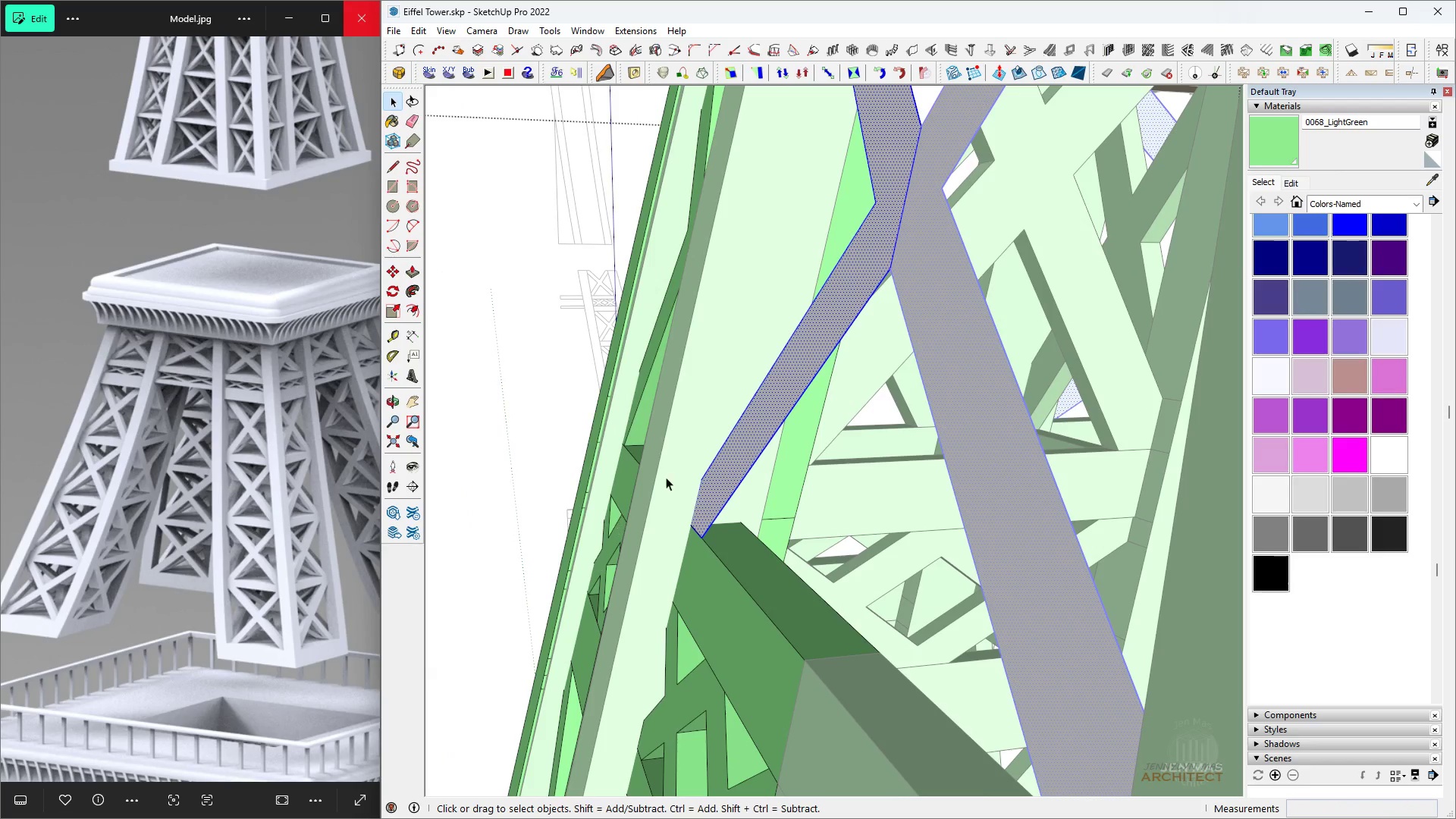 
scroll: coordinate [726, 519], scroll_direction: up, amount: 6.0
 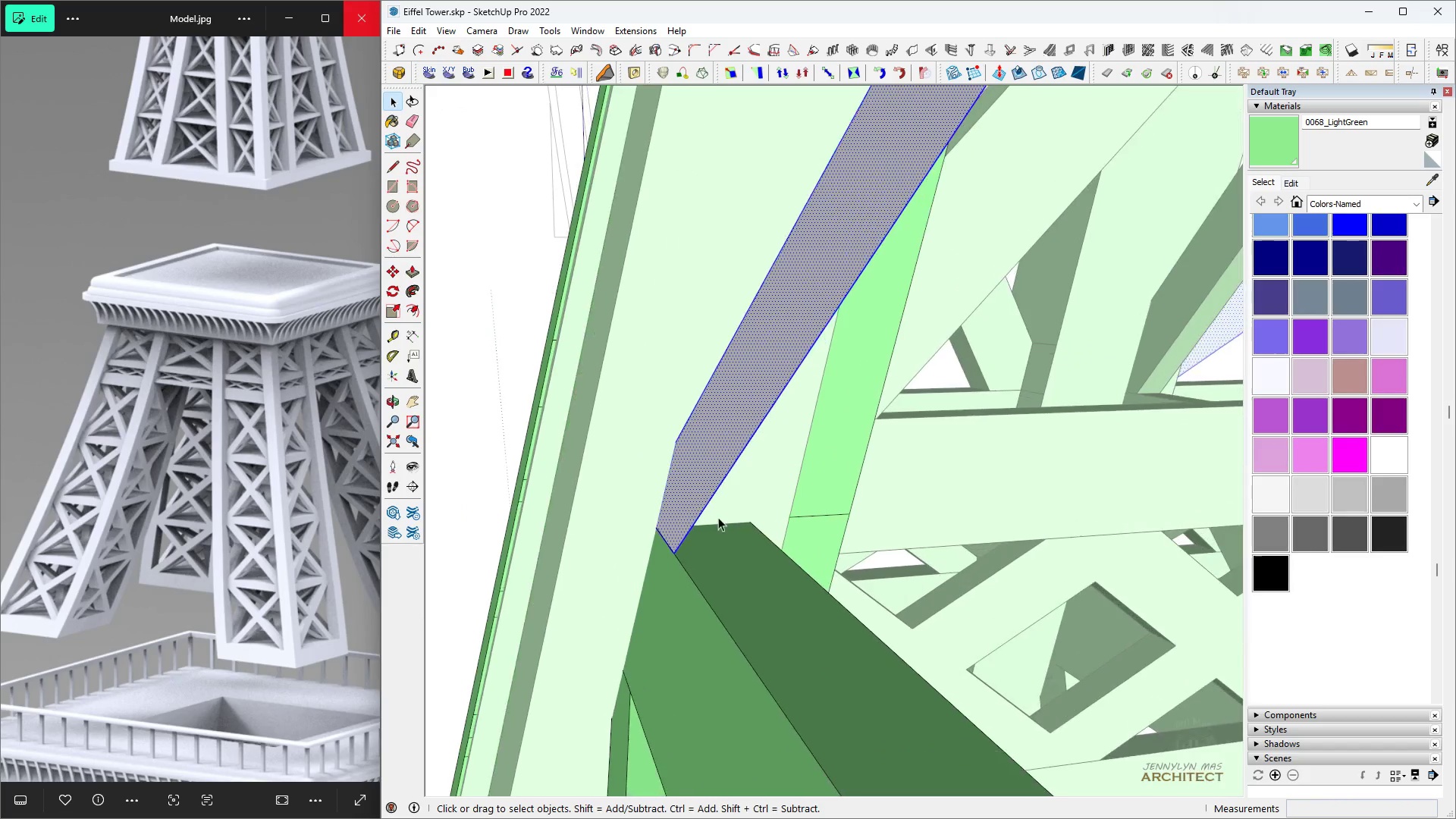 
key(P)
 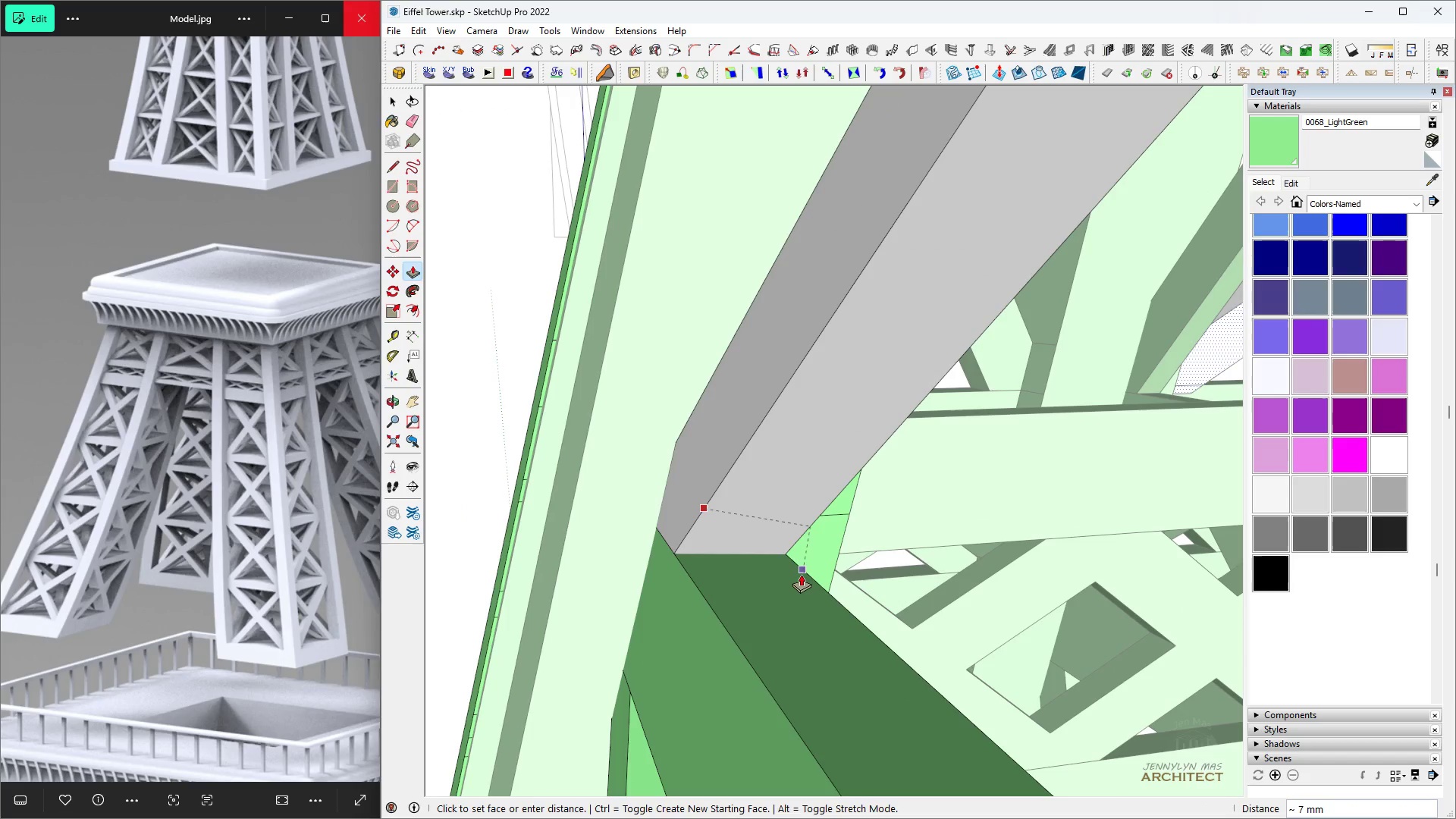 
left_click([804, 578])
 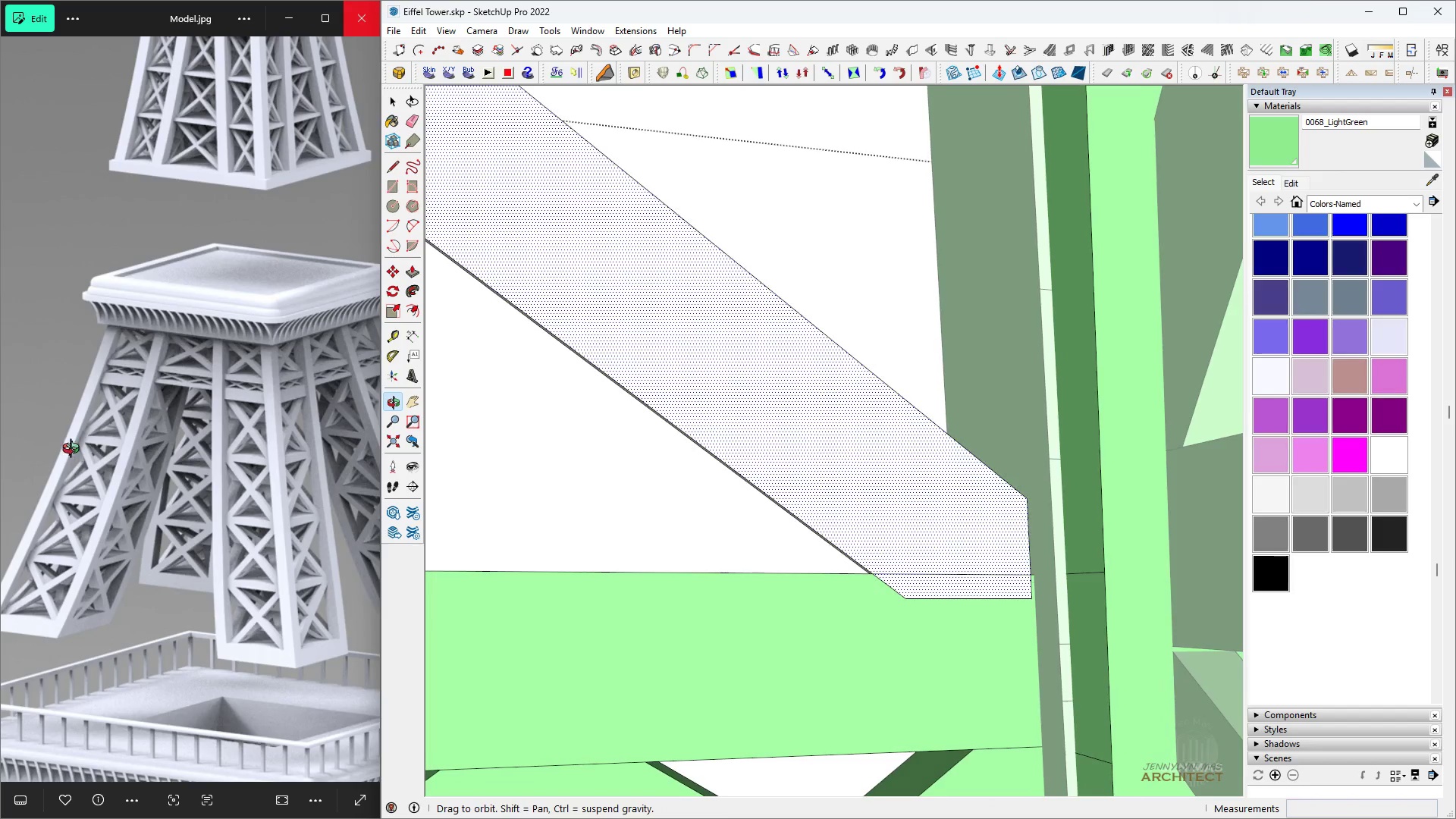 
scroll: coordinate [214, 468], scroll_direction: up, amount: 1.0
 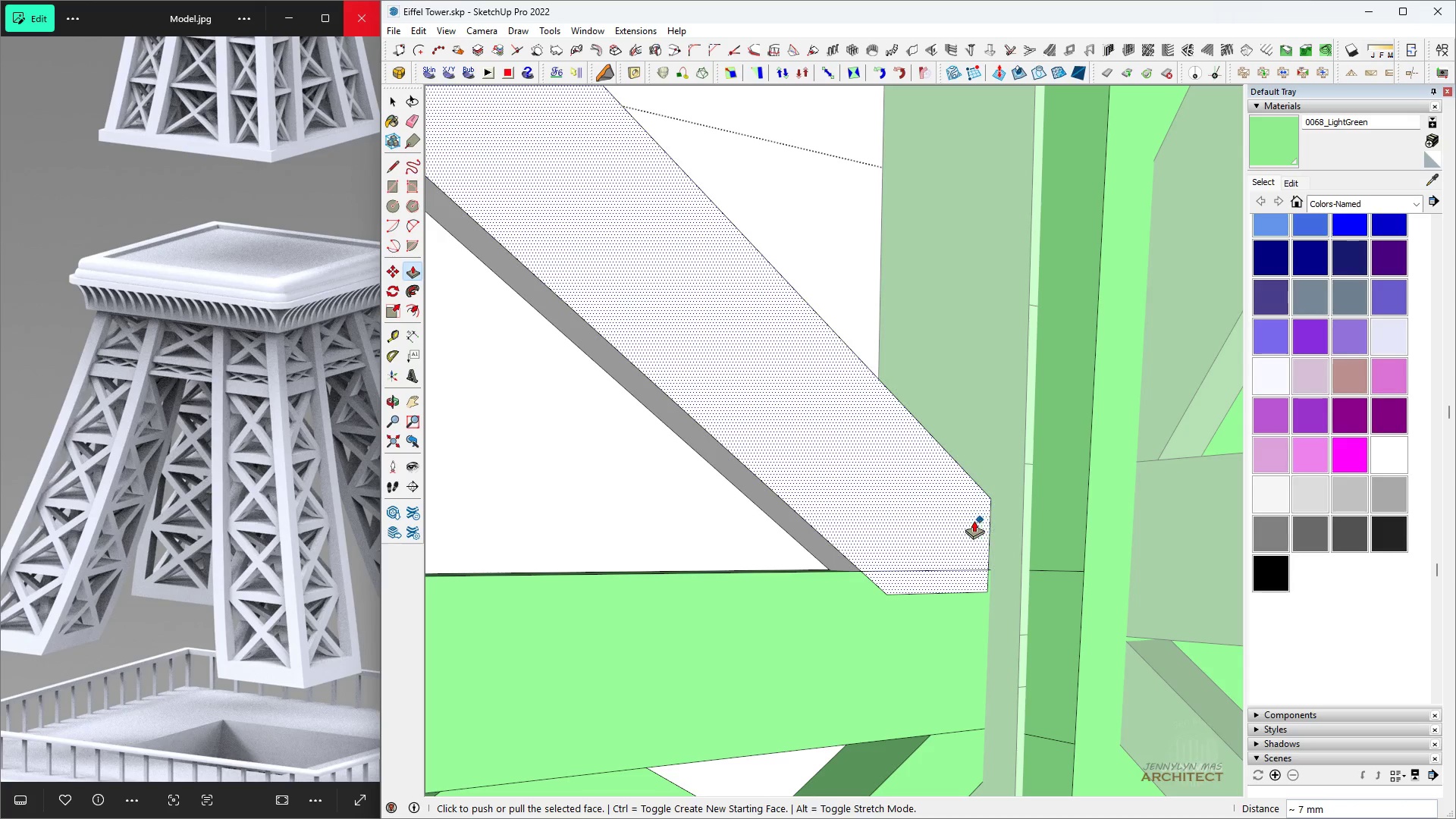 
key(Space)
 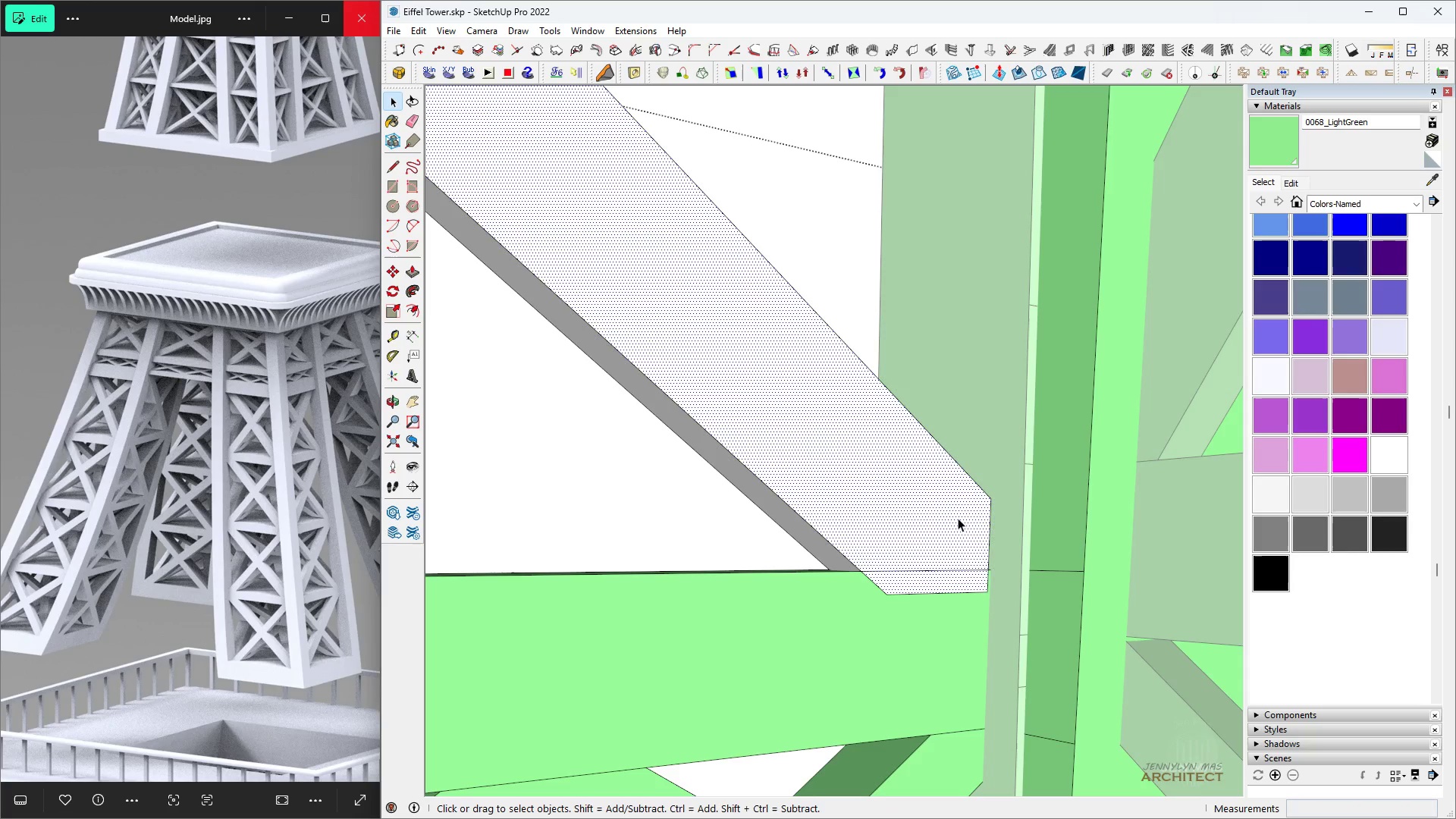 
scroll: coordinate [974, 533], scroll_direction: up, amount: 6.0
 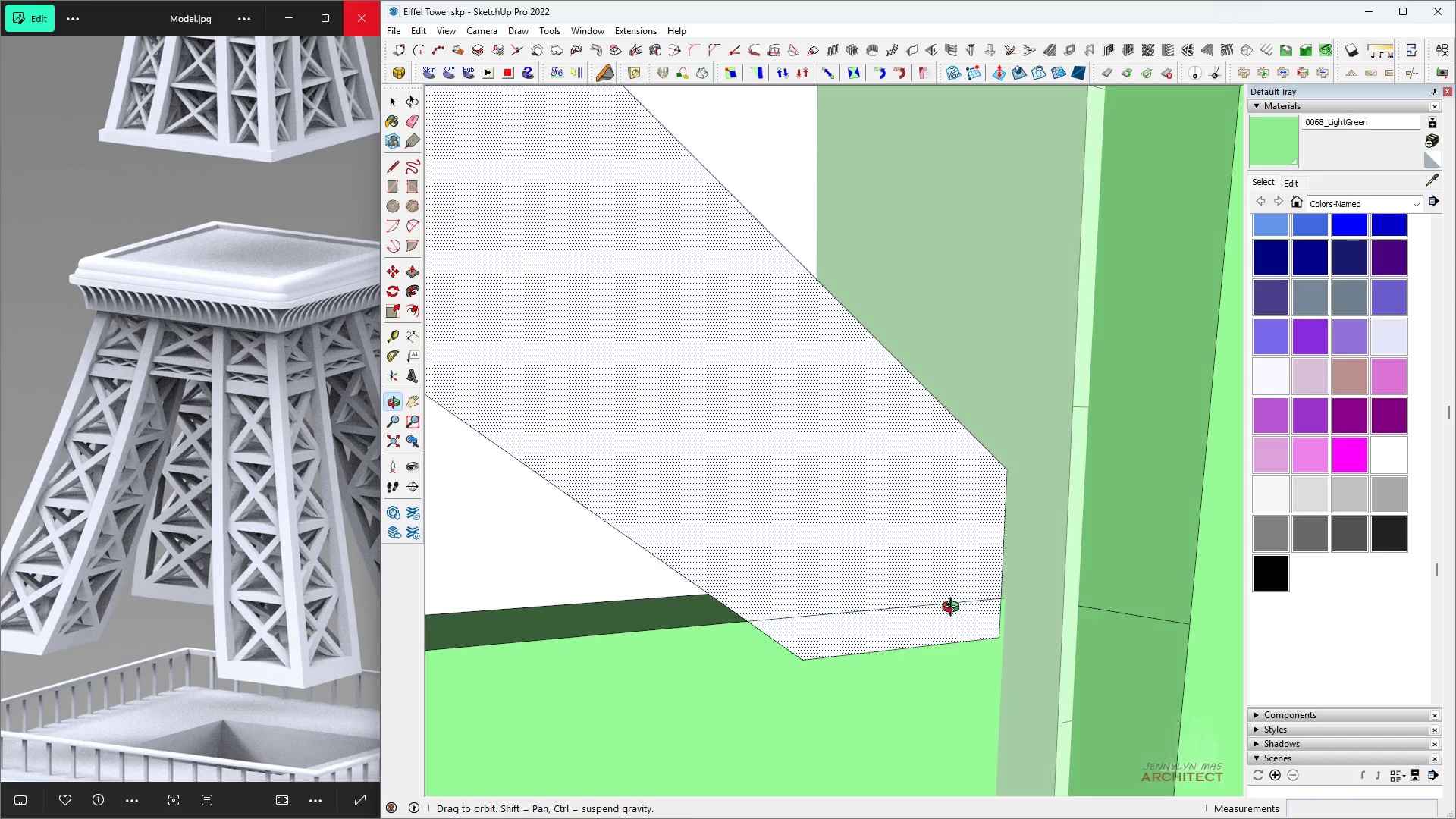 
key(M)
 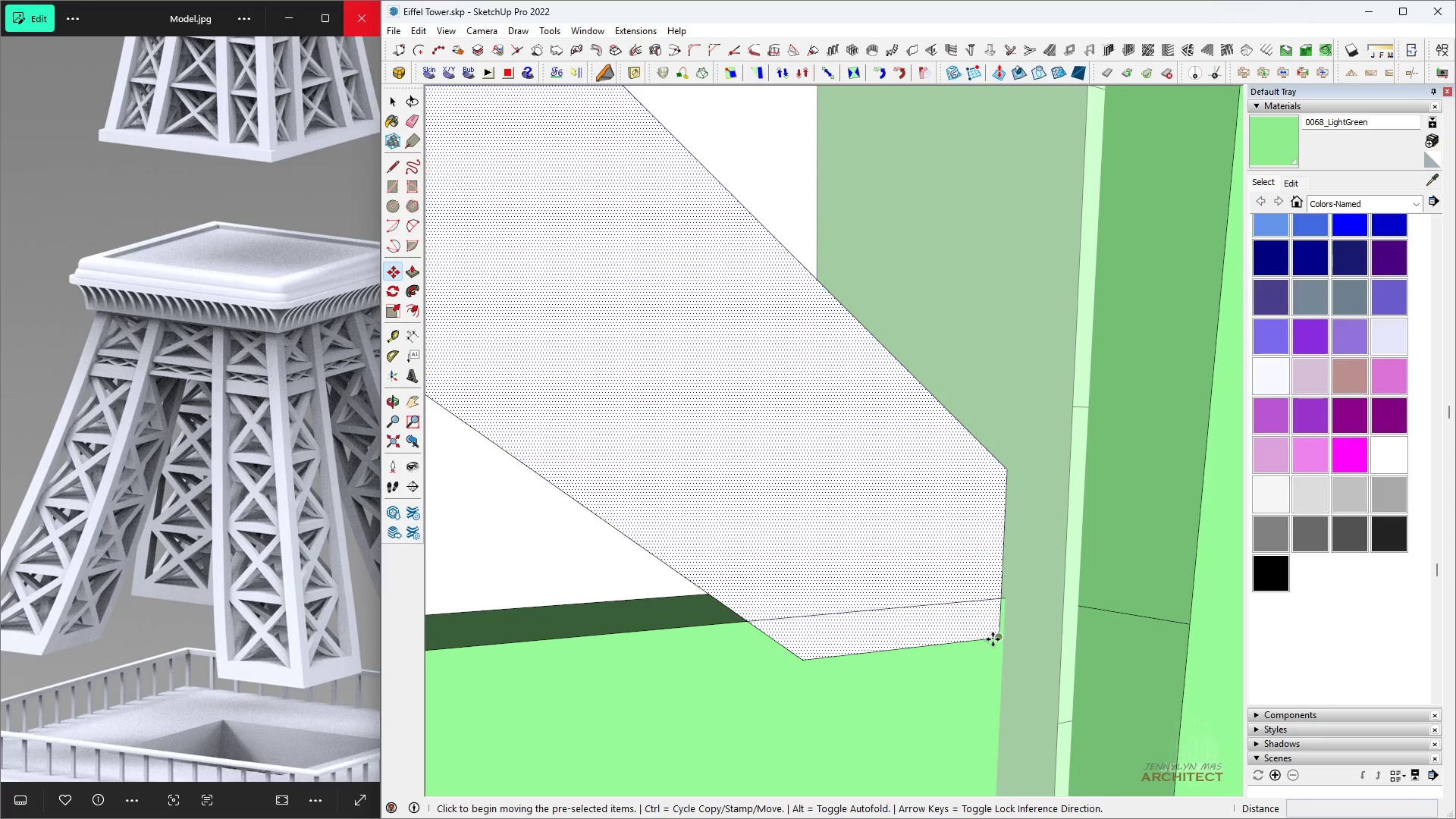 
left_click([993, 639])
 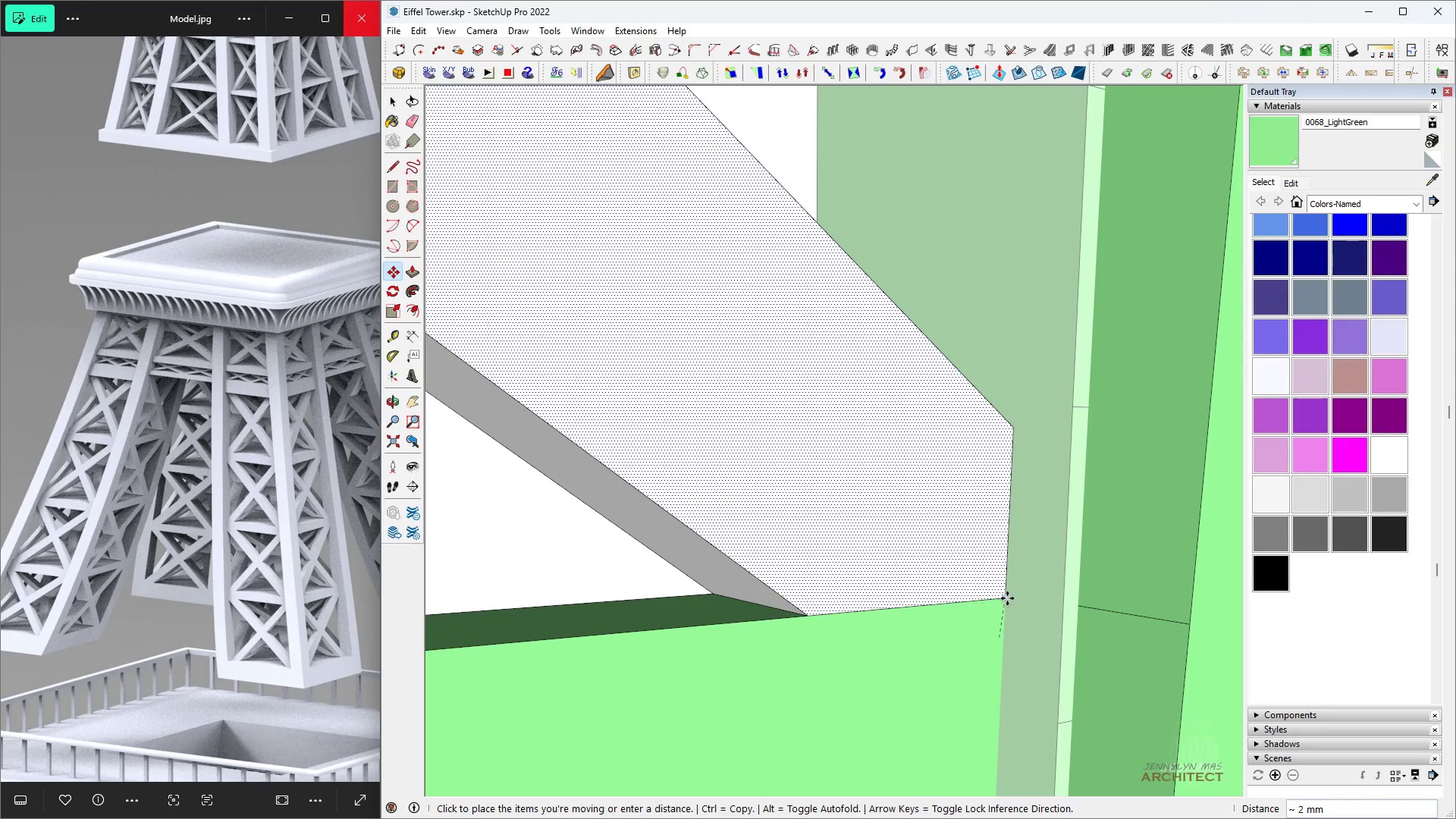 
left_click([1006, 597])
 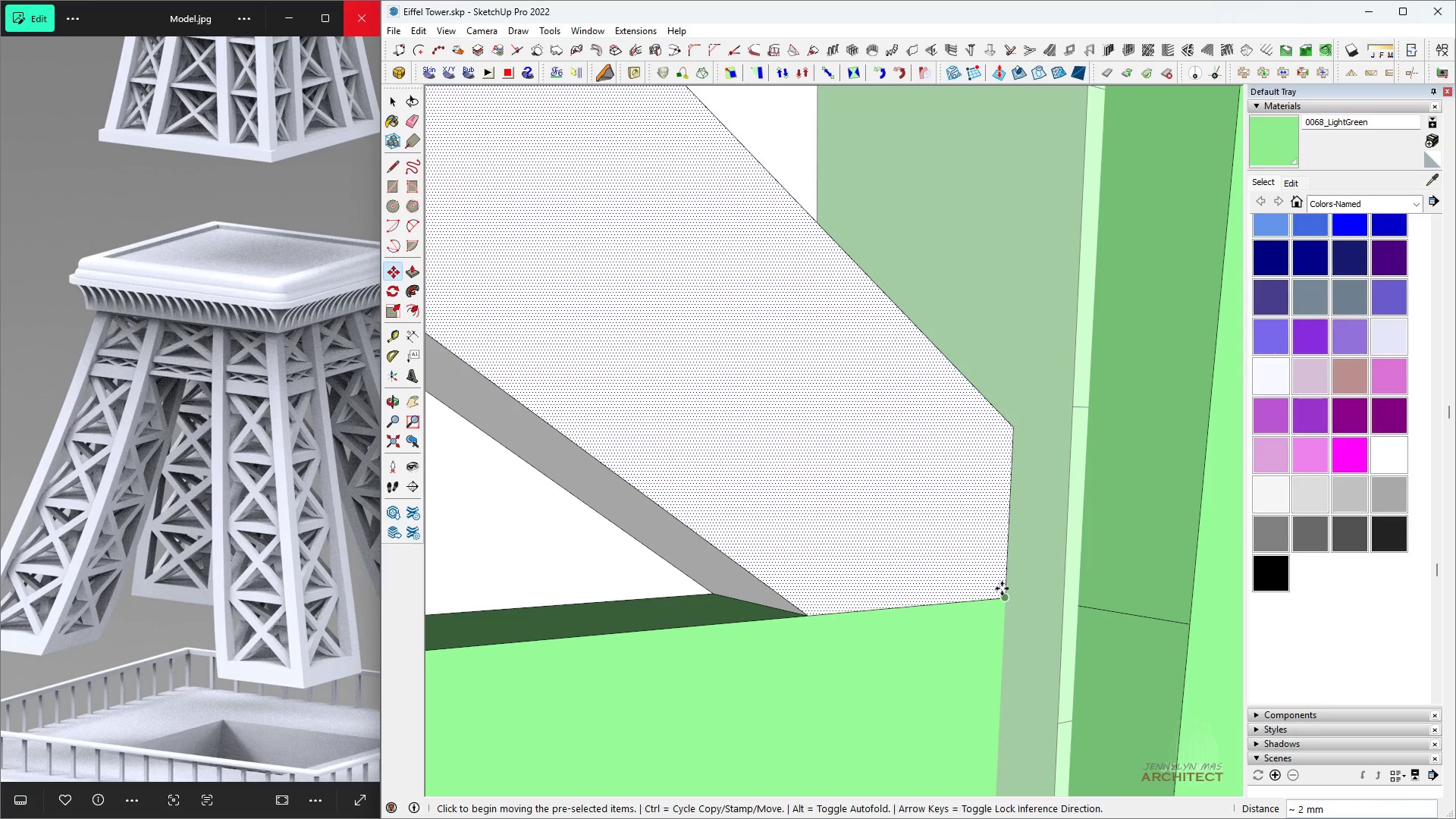 
scroll: coordinate [983, 563], scroll_direction: down, amount: 7.0
 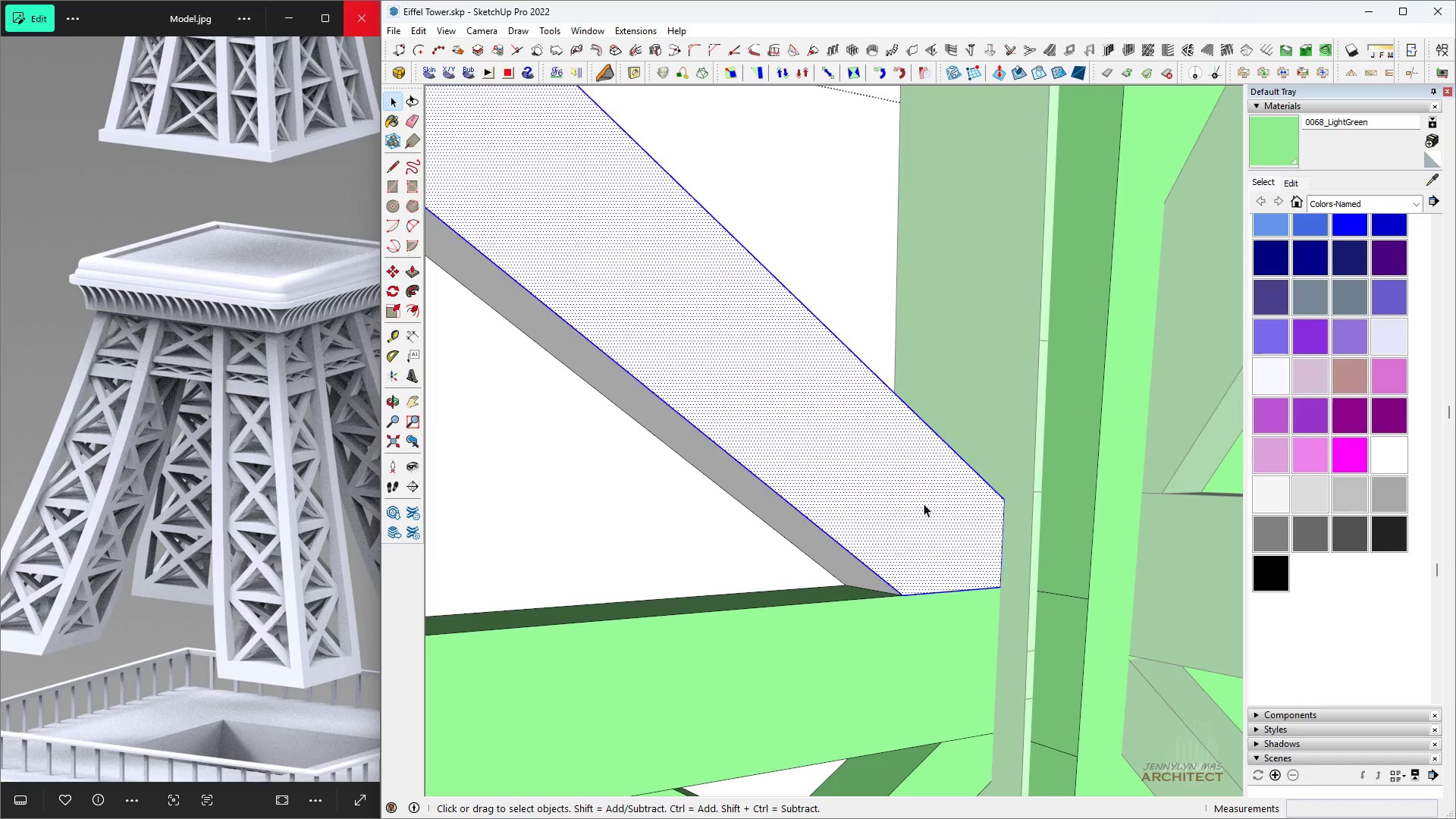 
key(Space)
 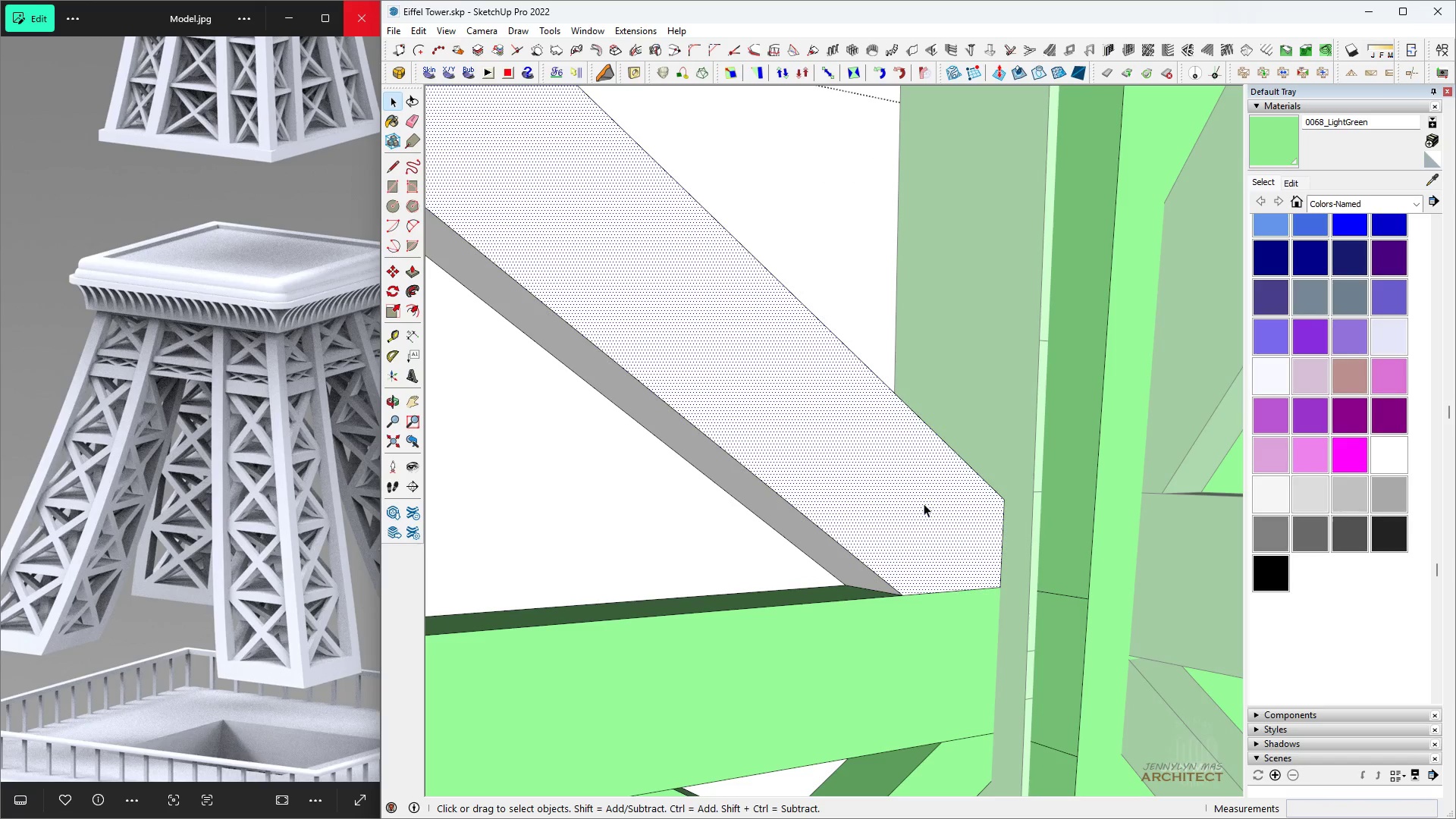 
double_click([924, 504])
 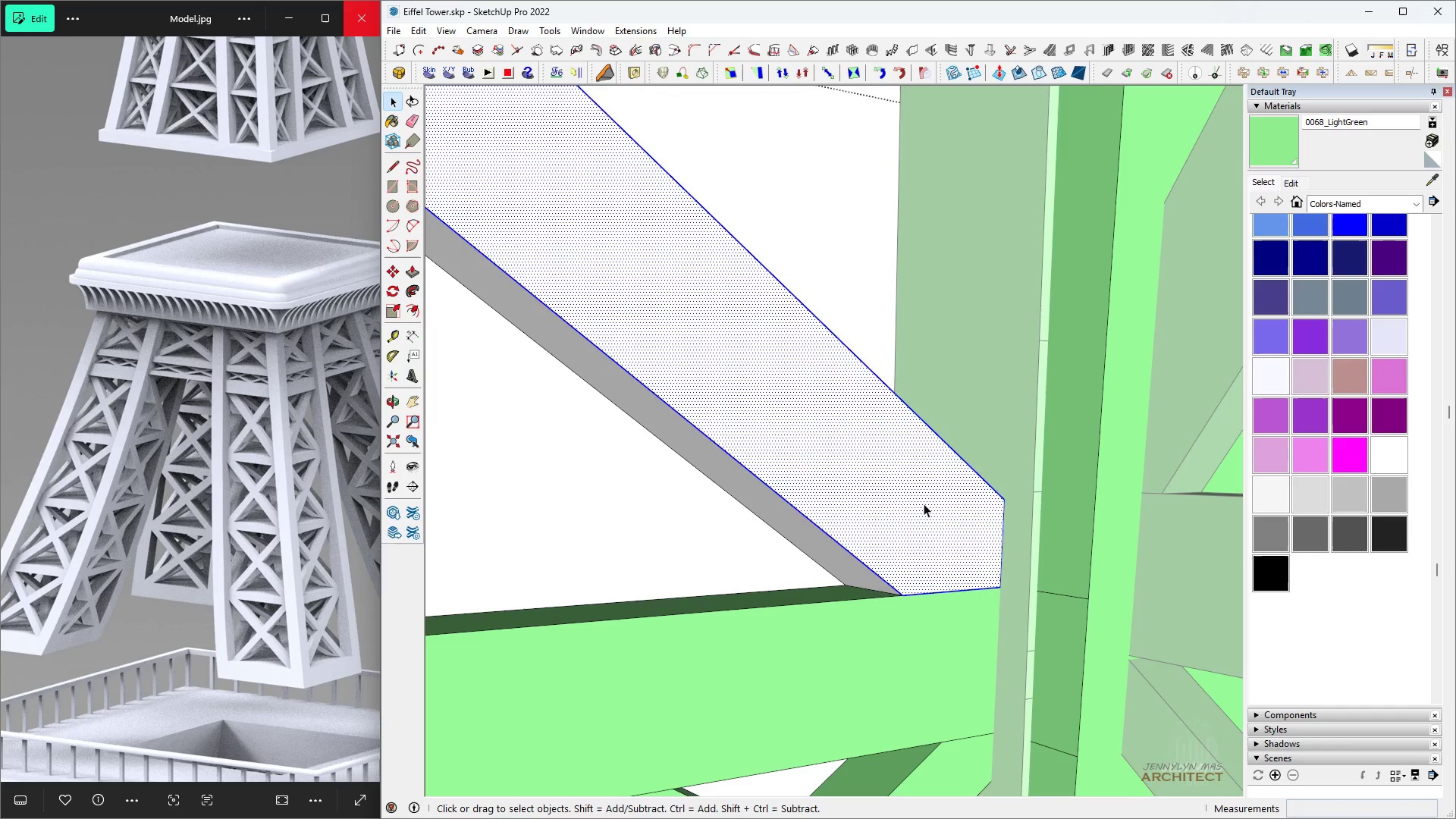 
triple_click([924, 504])
 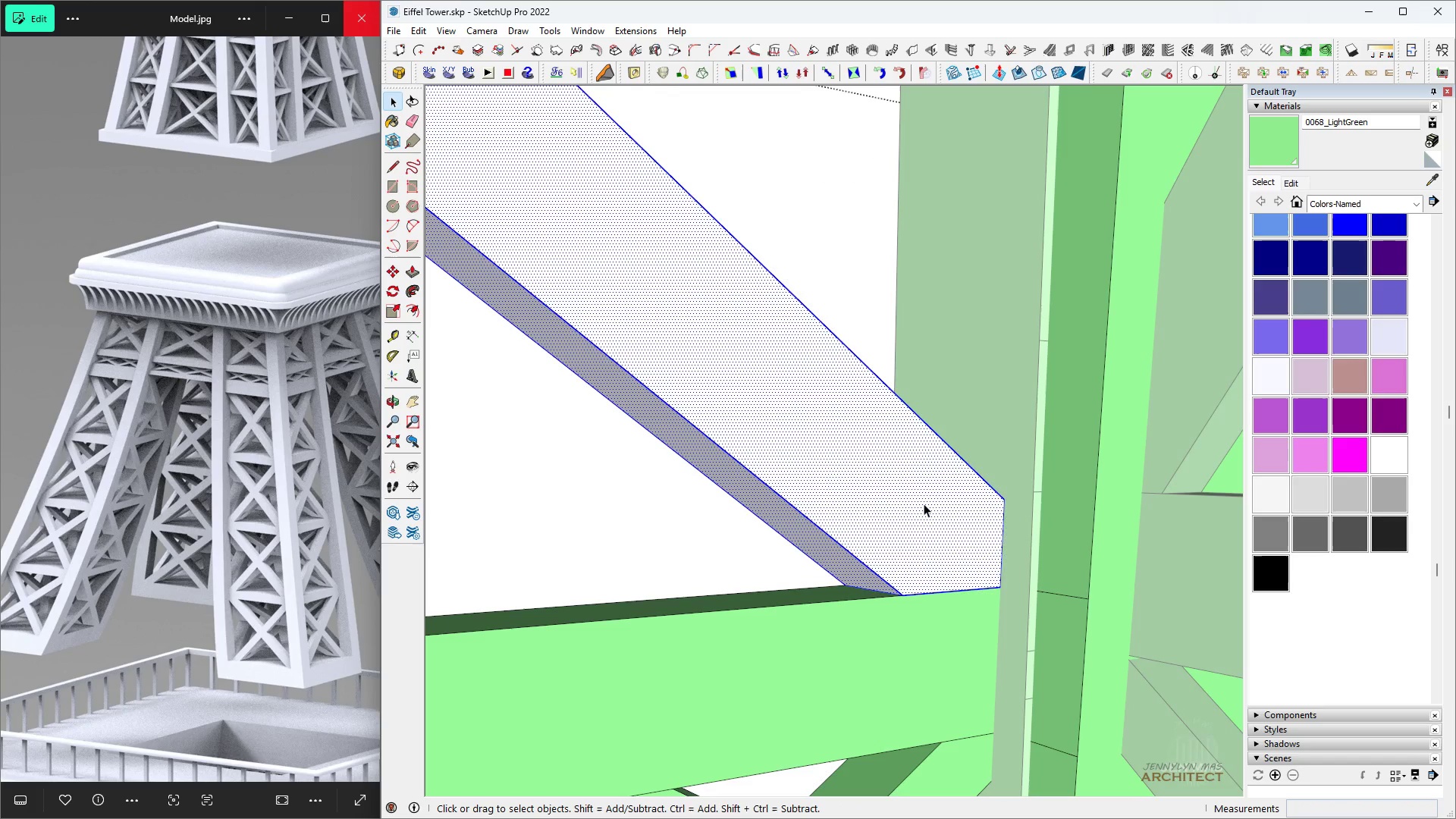 
key(Space)
 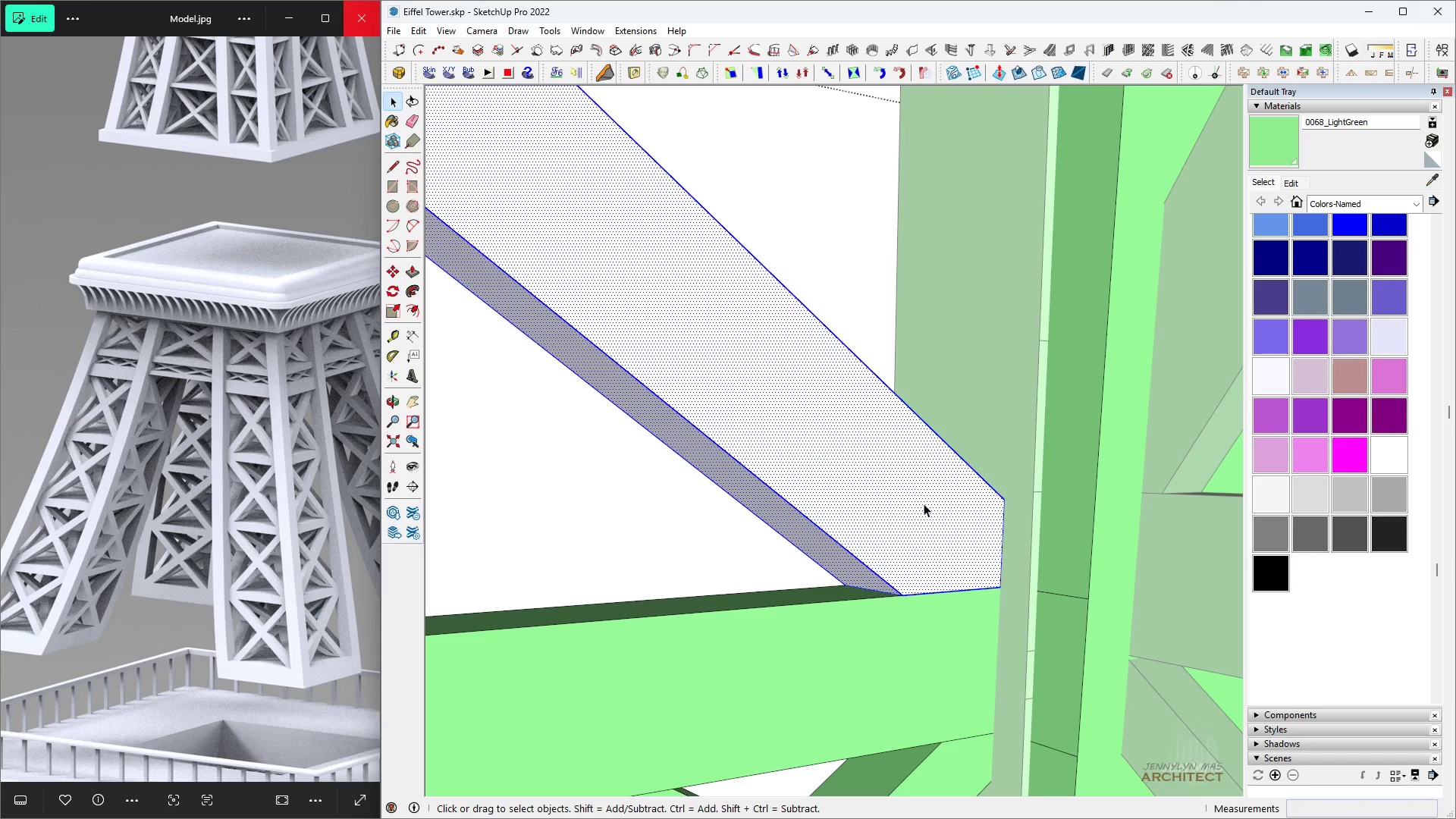 
key(B)
 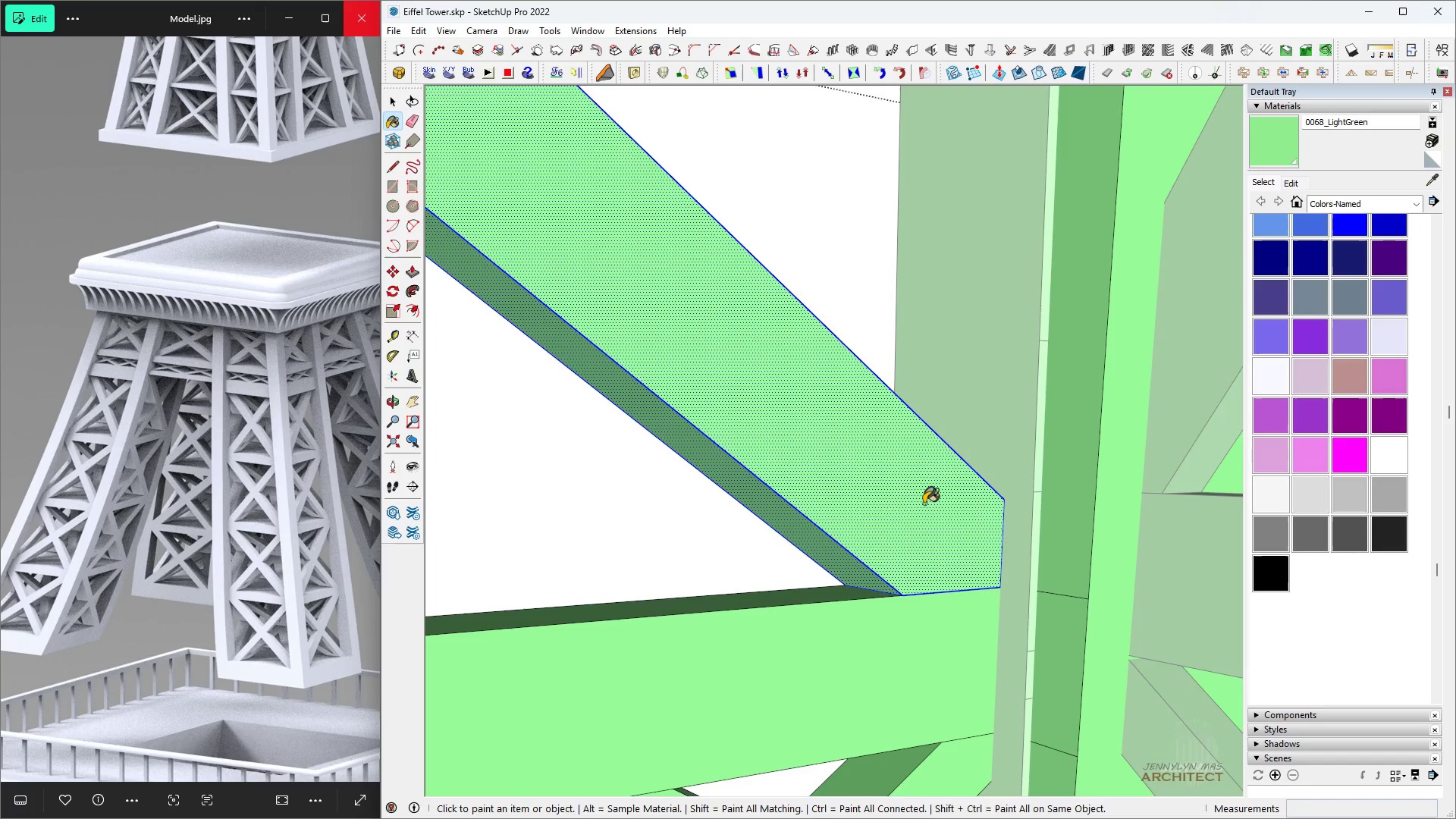 
double_click([924, 504])
 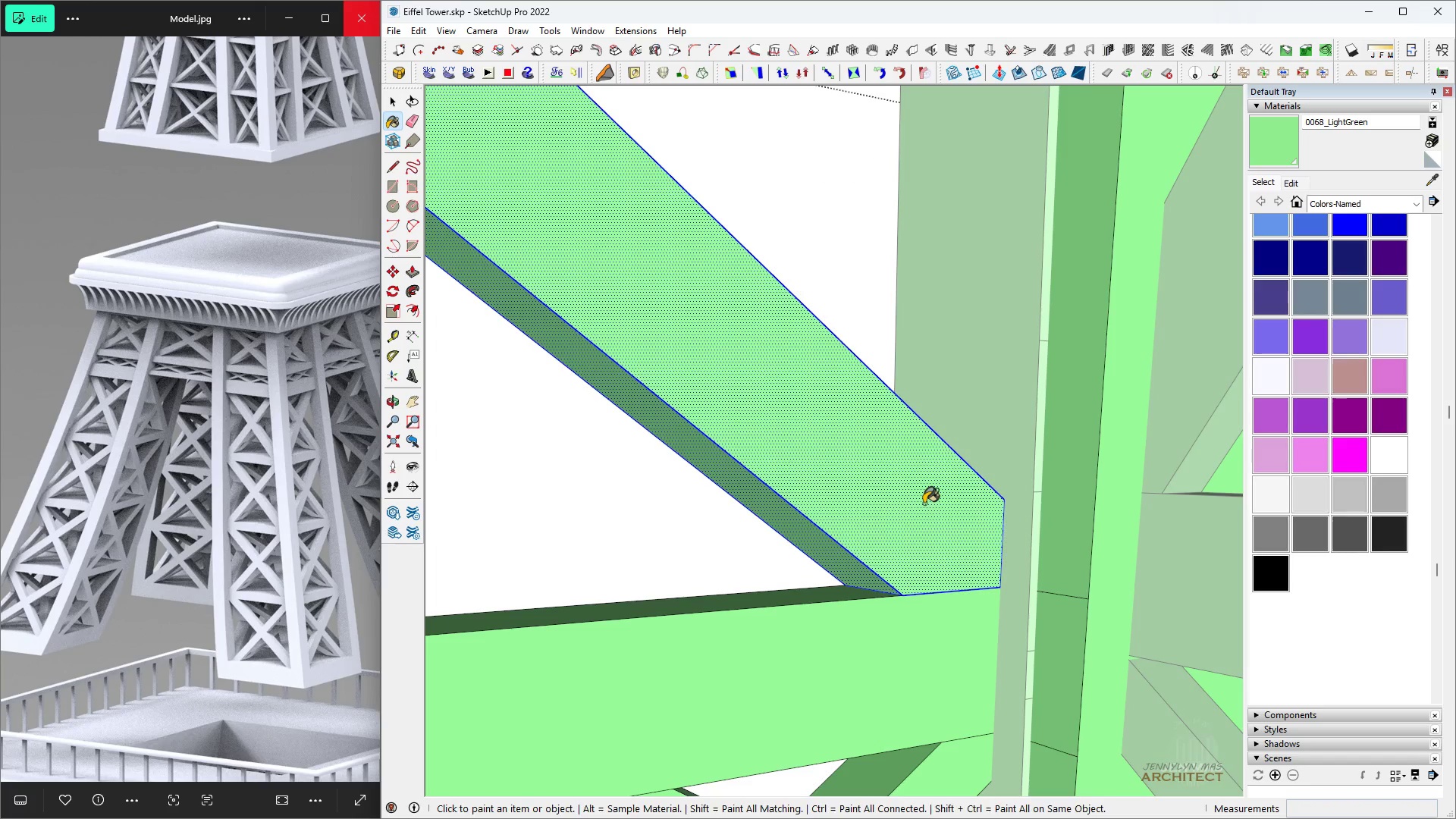 
key(H)
 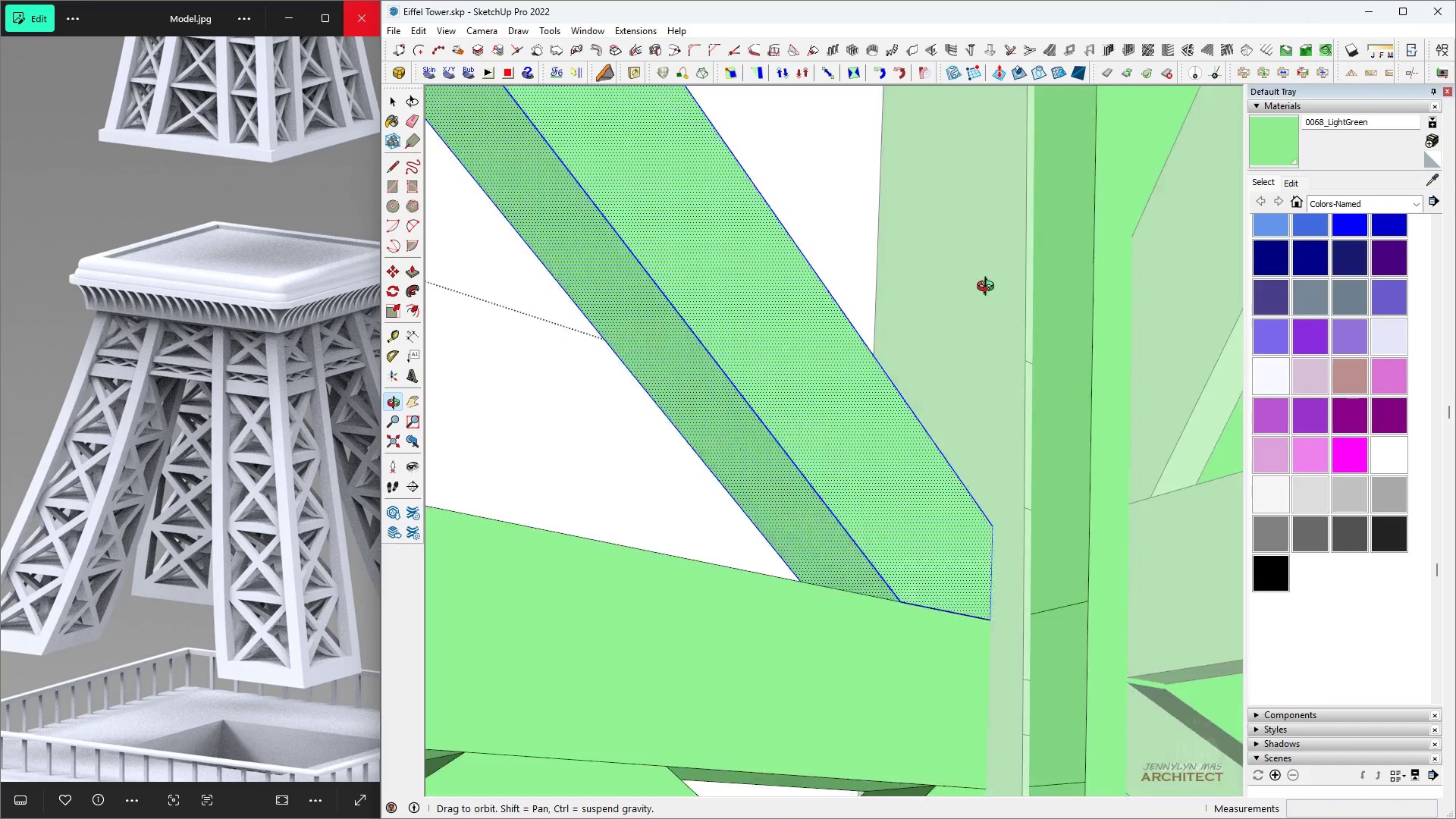 
scroll: coordinate [1034, 162], scroll_direction: down, amount: 4.0
 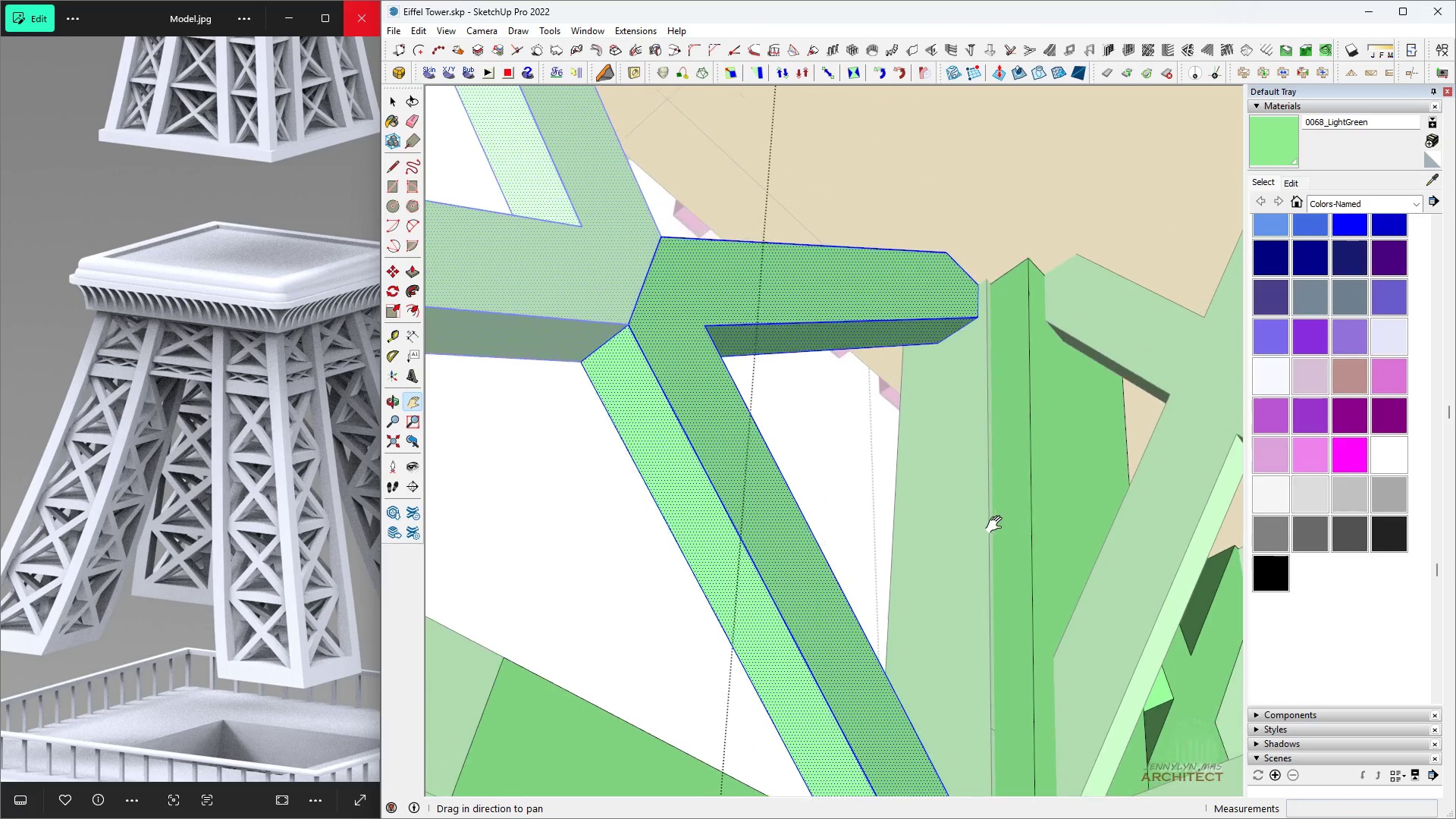 
scroll: coordinate [815, 205], scroll_direction: up, amount: 3.0
 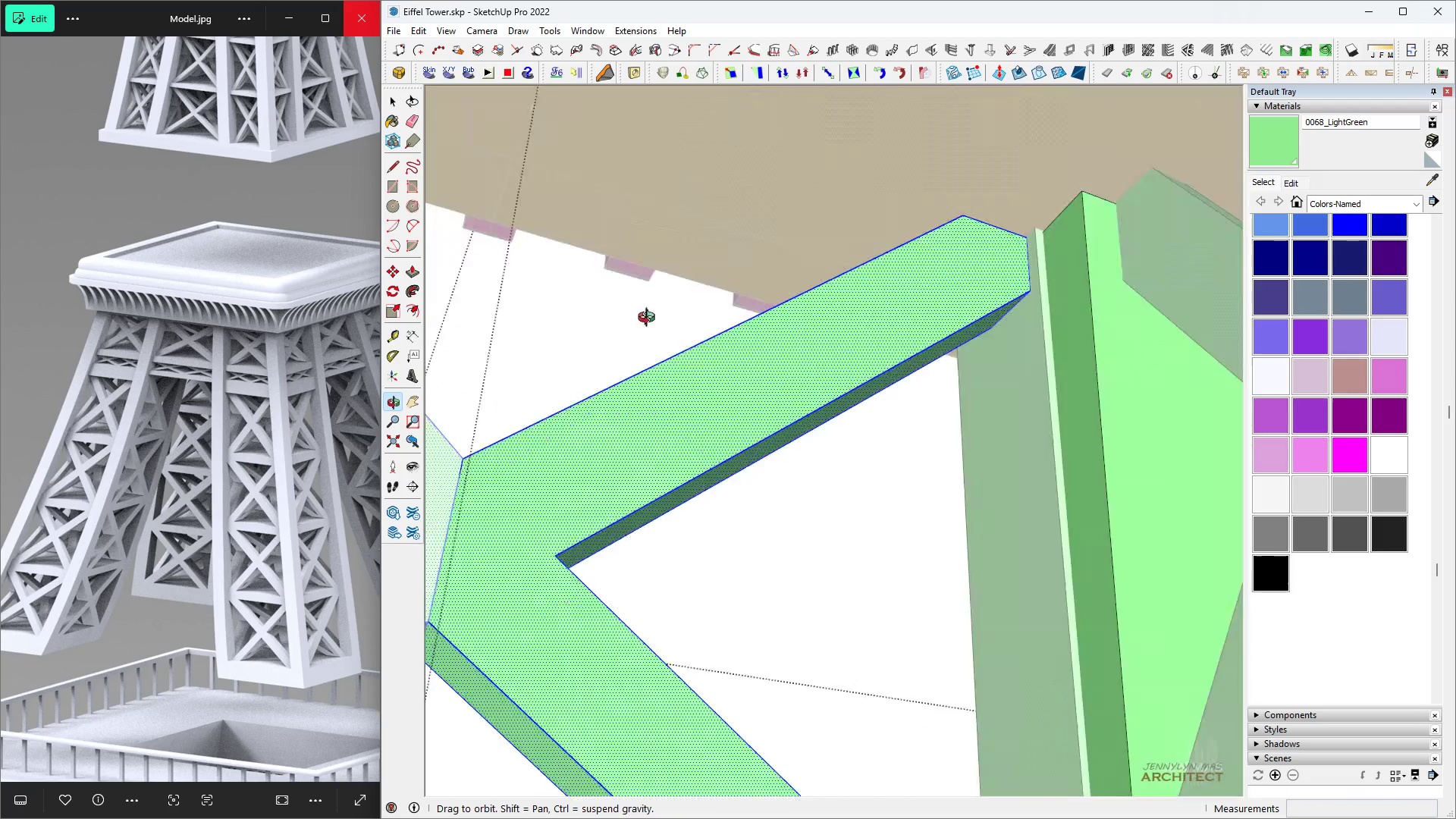 
key(Space)
 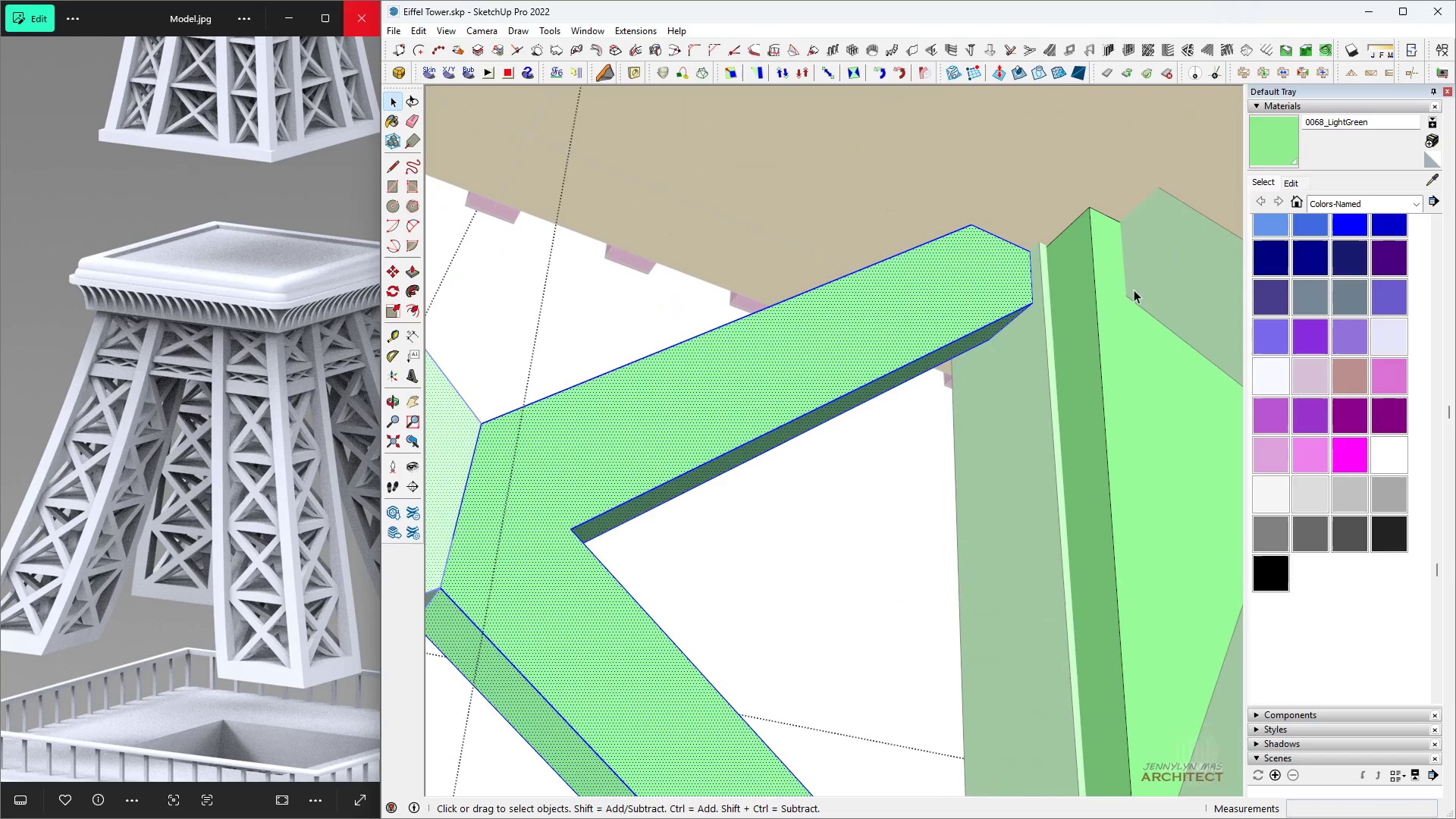 
scroll: coordinate [1019, 256], scroll_direction: up, amount: 8.0
 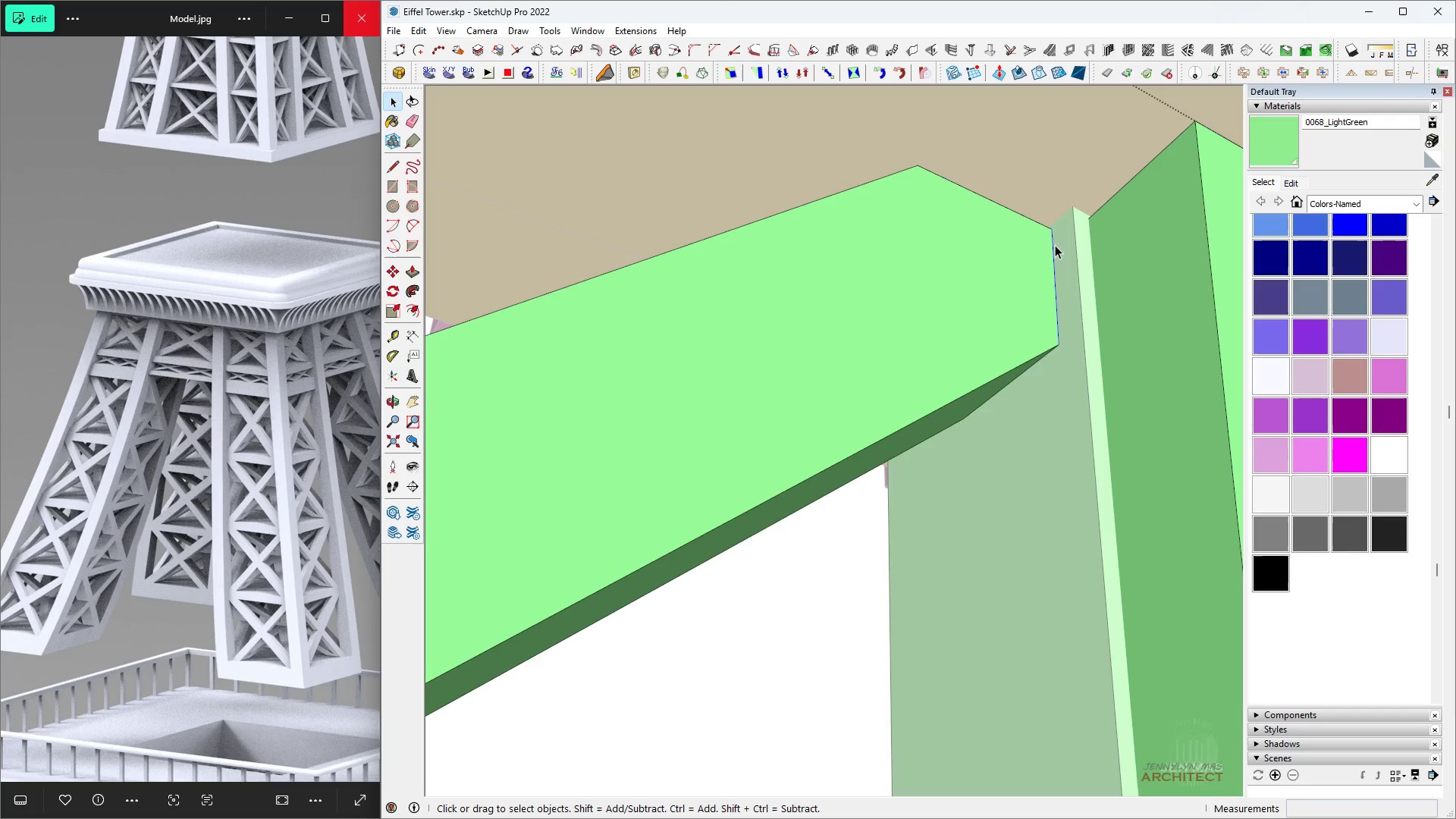 
double_click([1050, 240])
 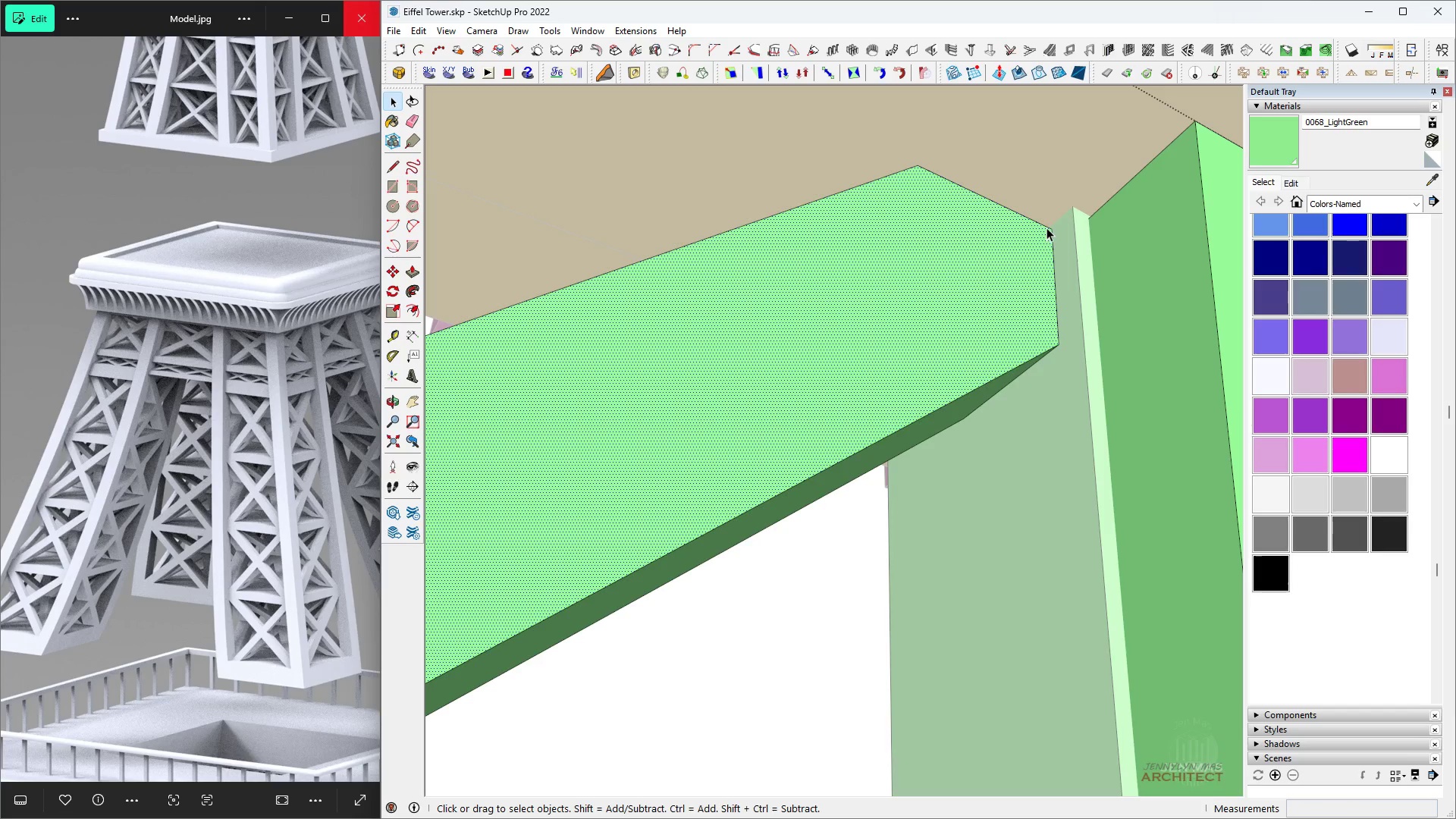 
triple_click([1046, 228])
 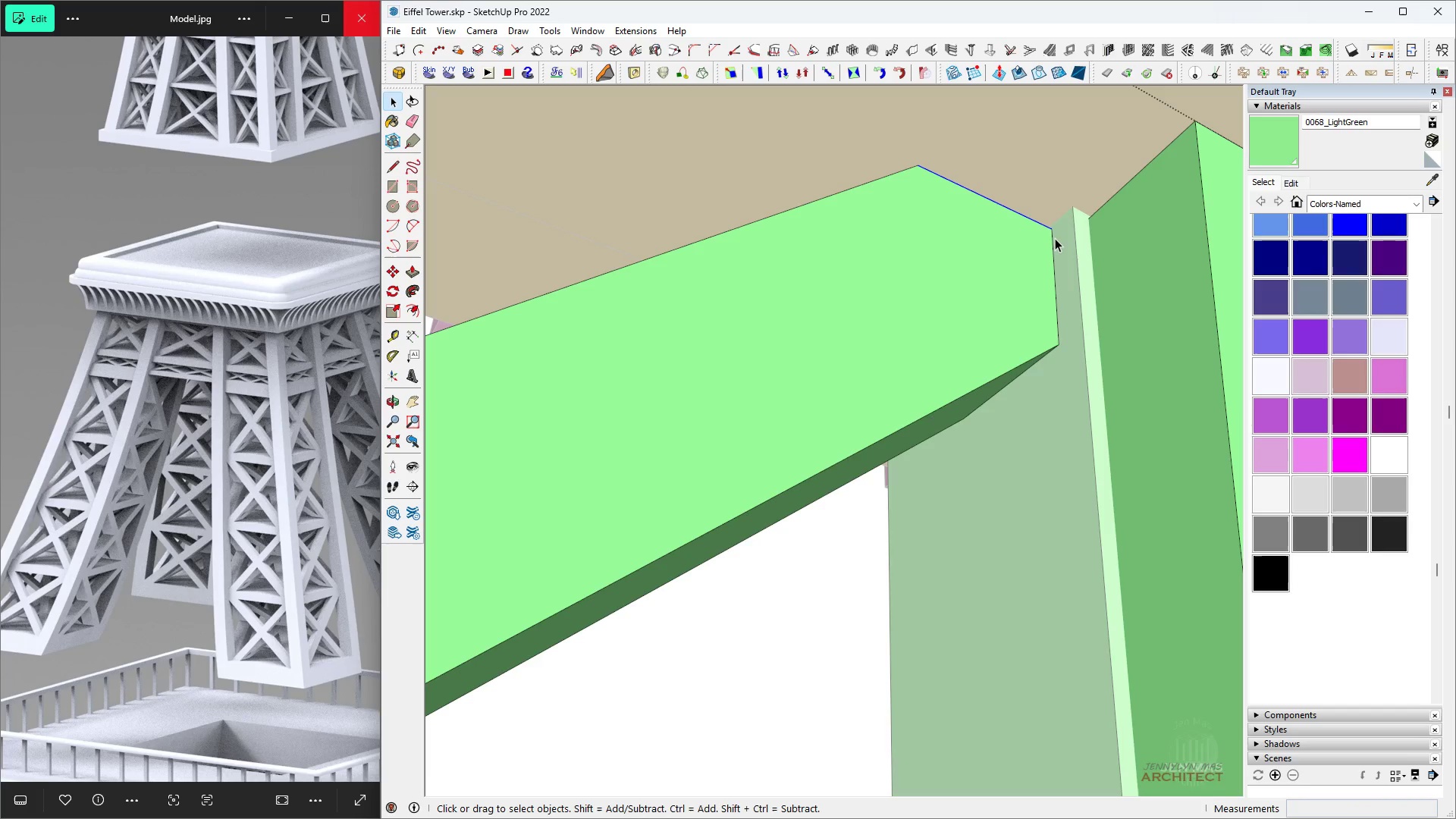 
hold_key(key=ControlLeft, duration=0.85)
left_click([1053, 238])
 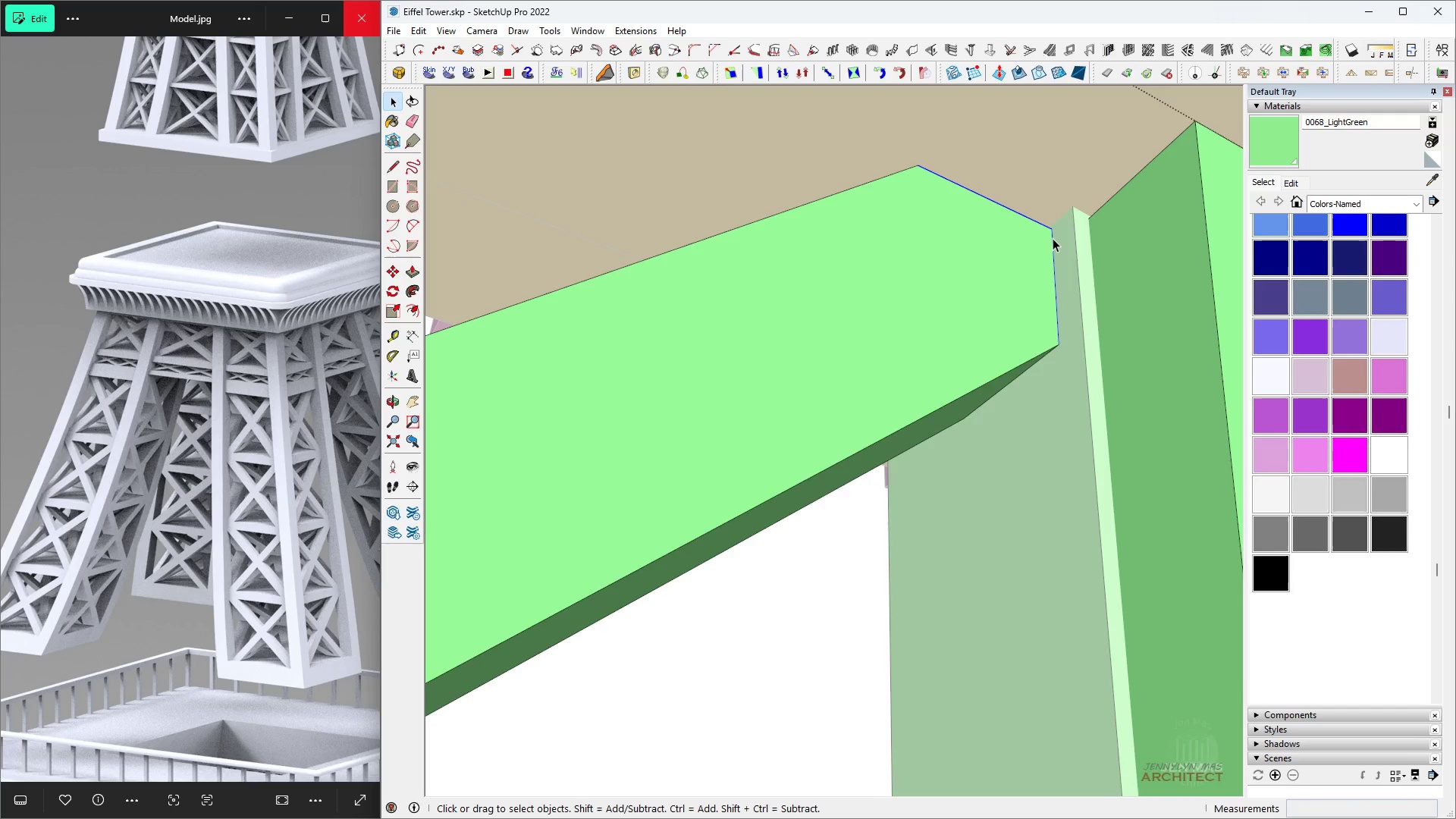 
key(Space)
 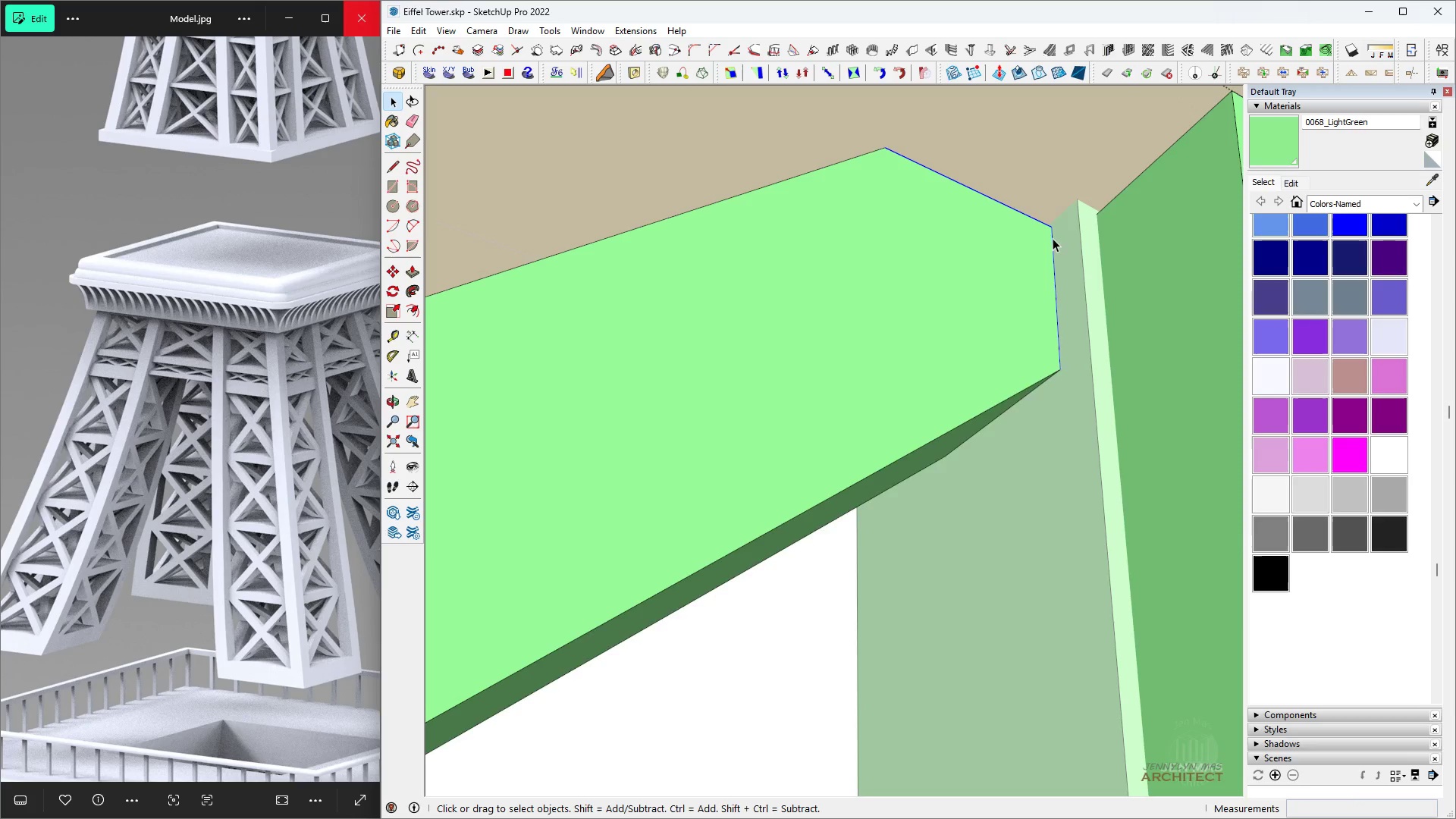 
scroll: coordinate [1053, 238], scroll_direction: up, amount: 3.0
 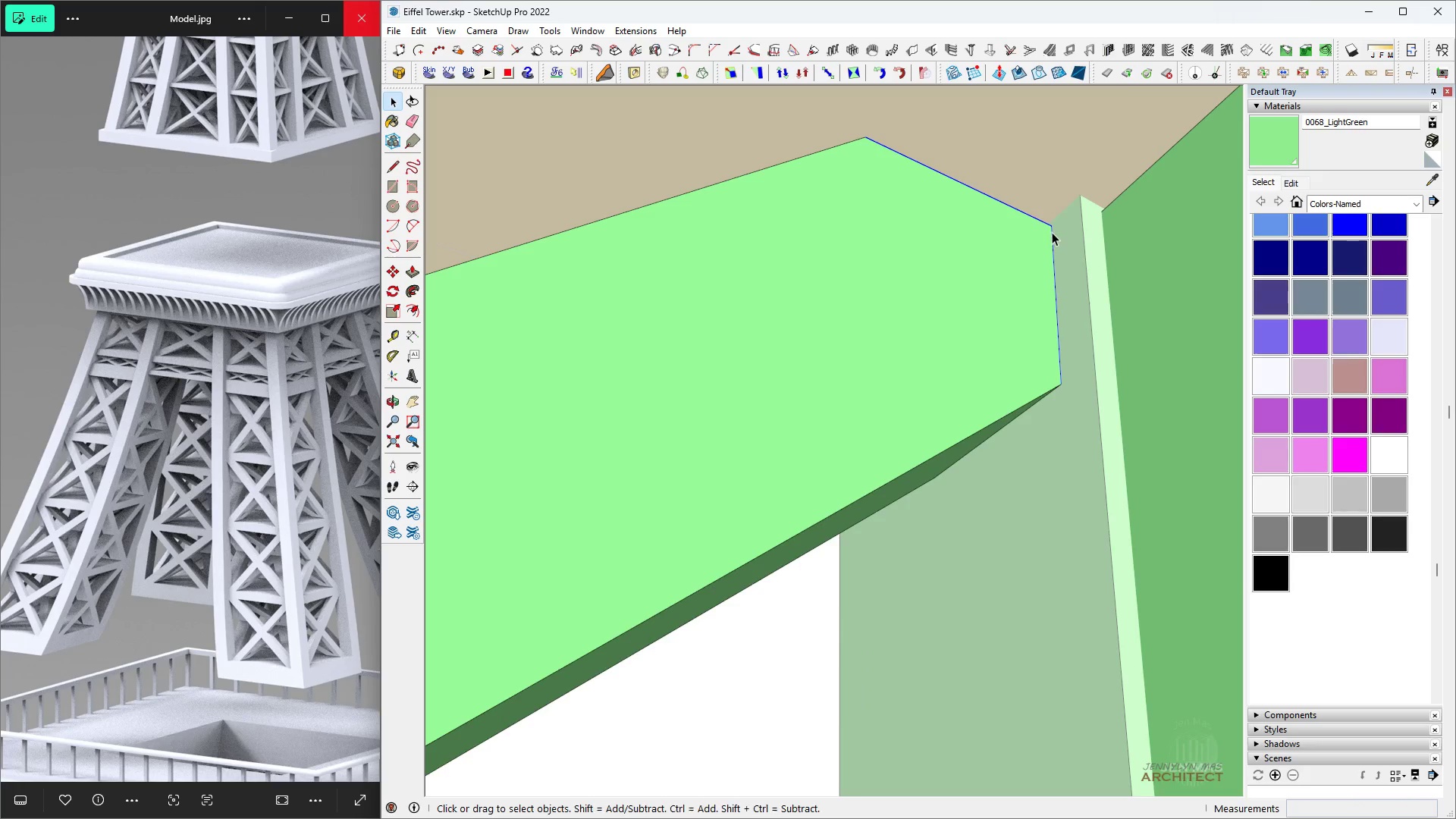 
key(M)
 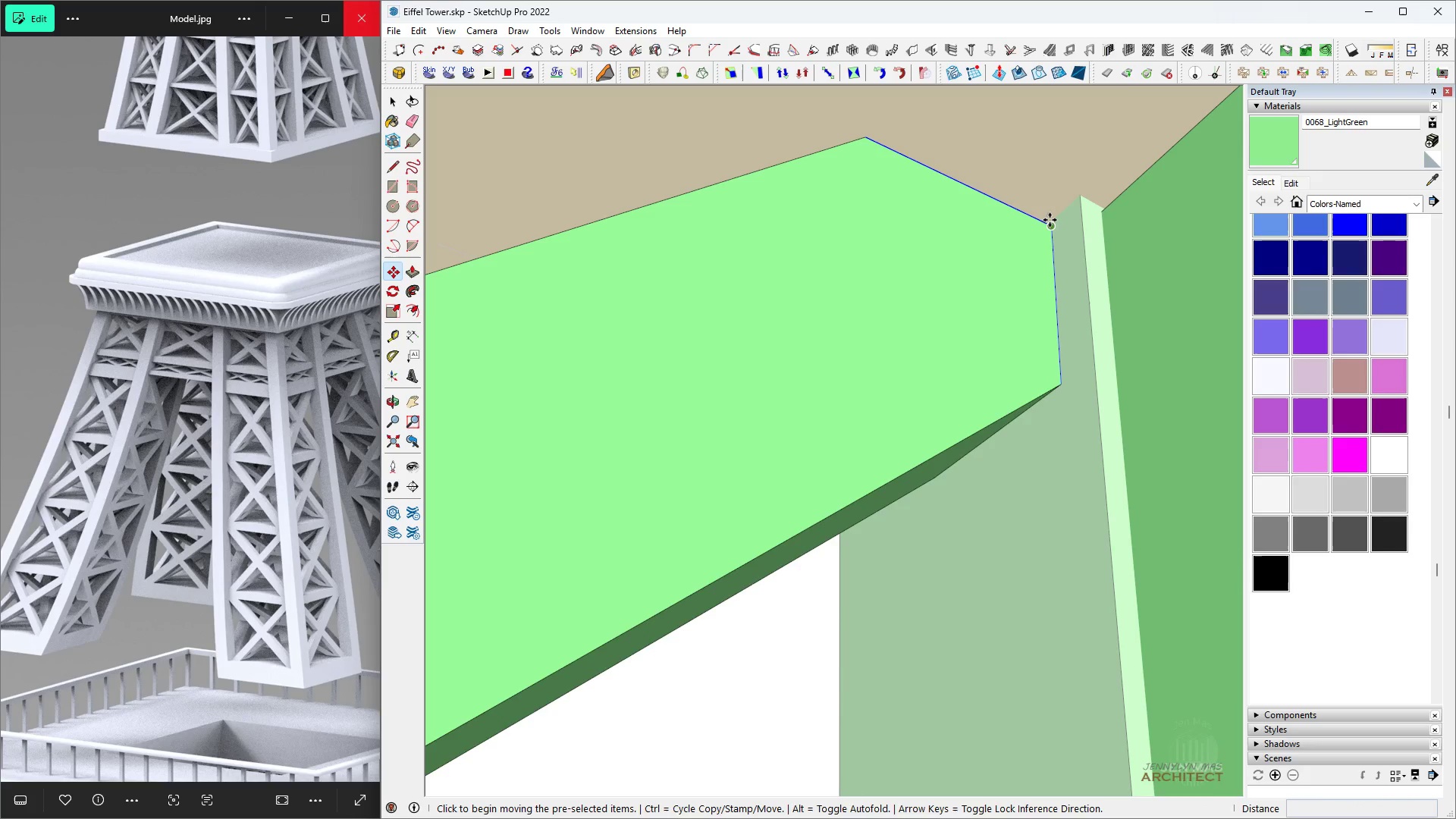 
left_click([1050, 220])
 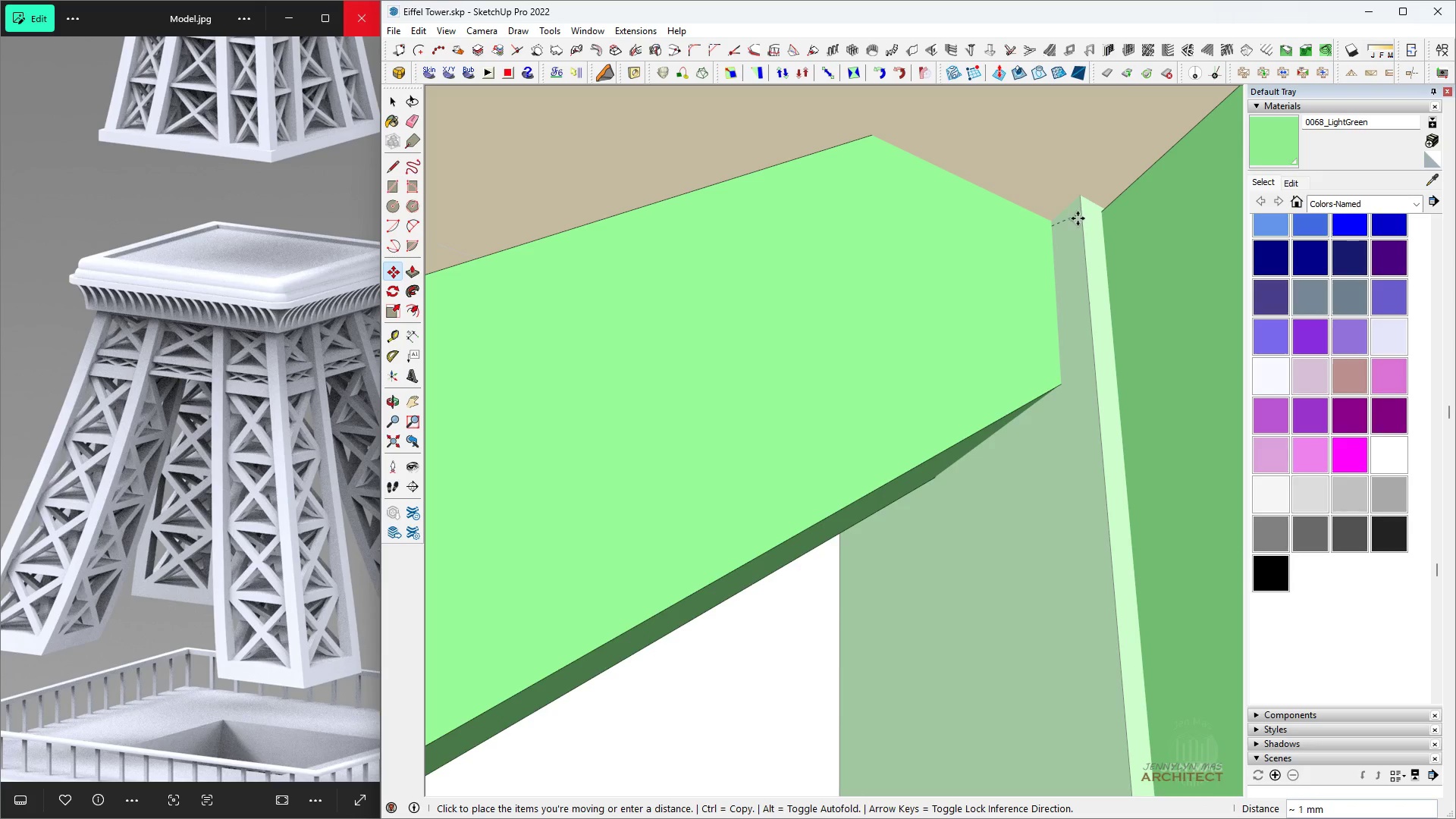 
key(Space)
 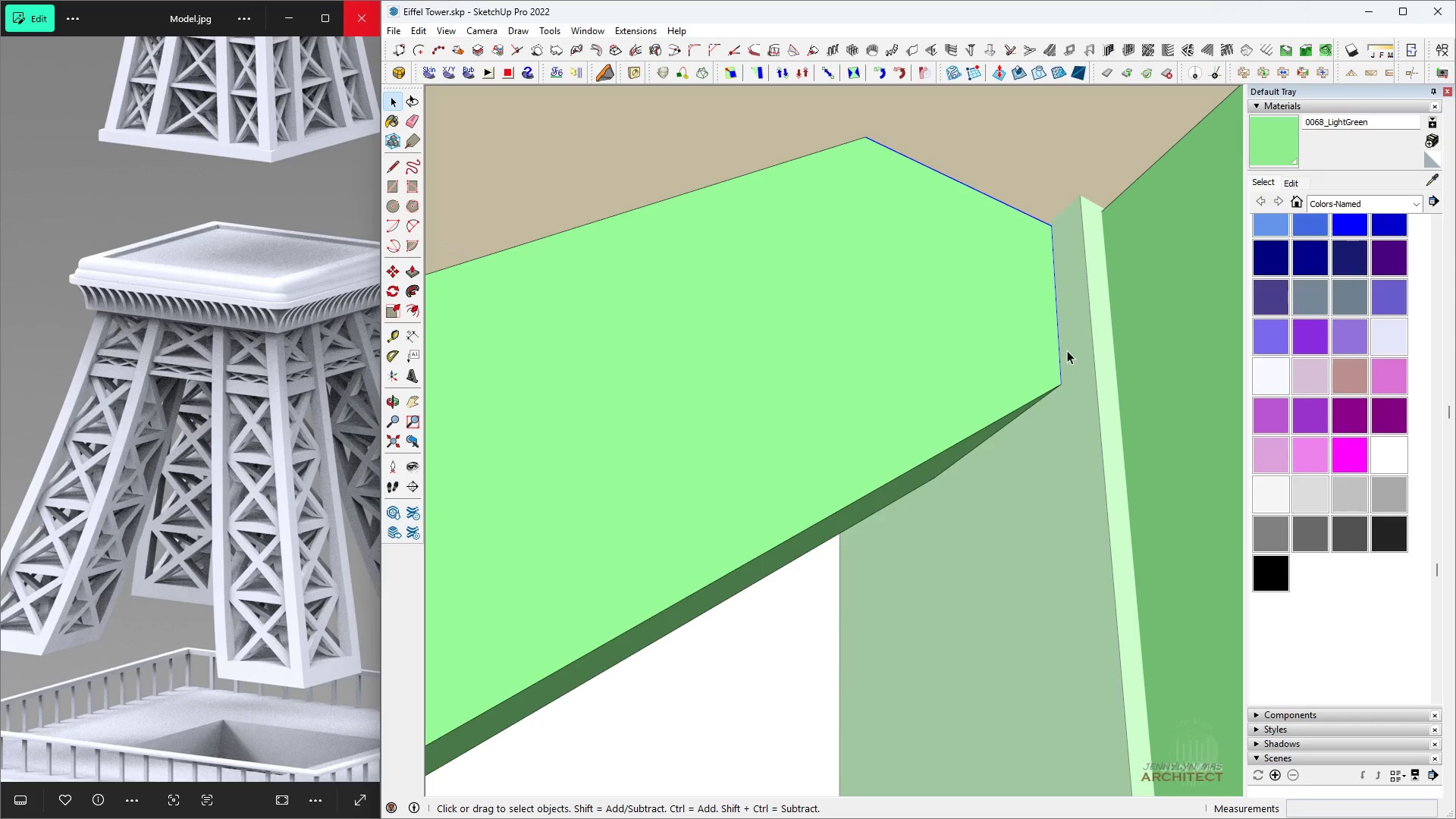 
key(M)
 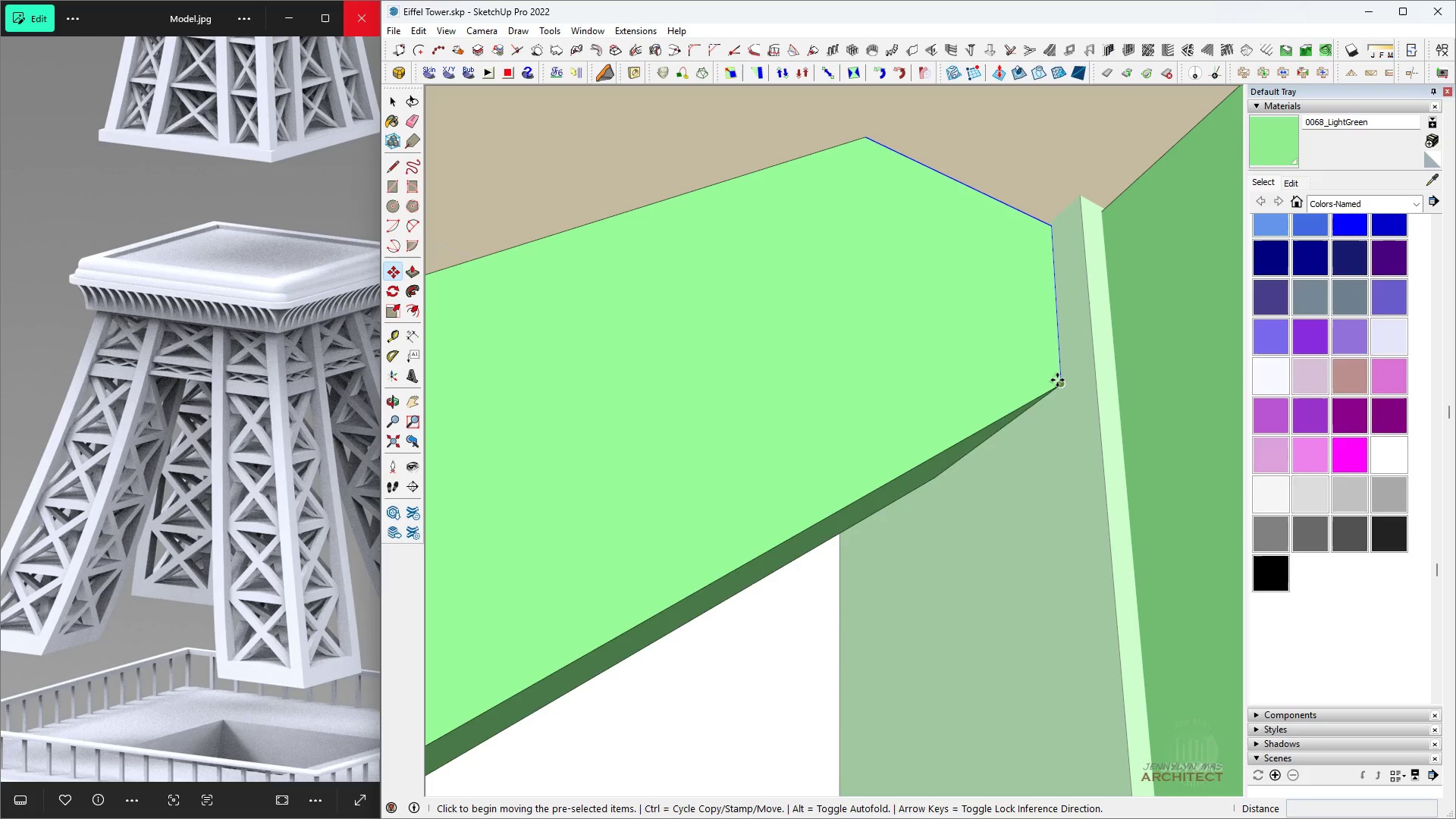 
left_click([1057, 380])
 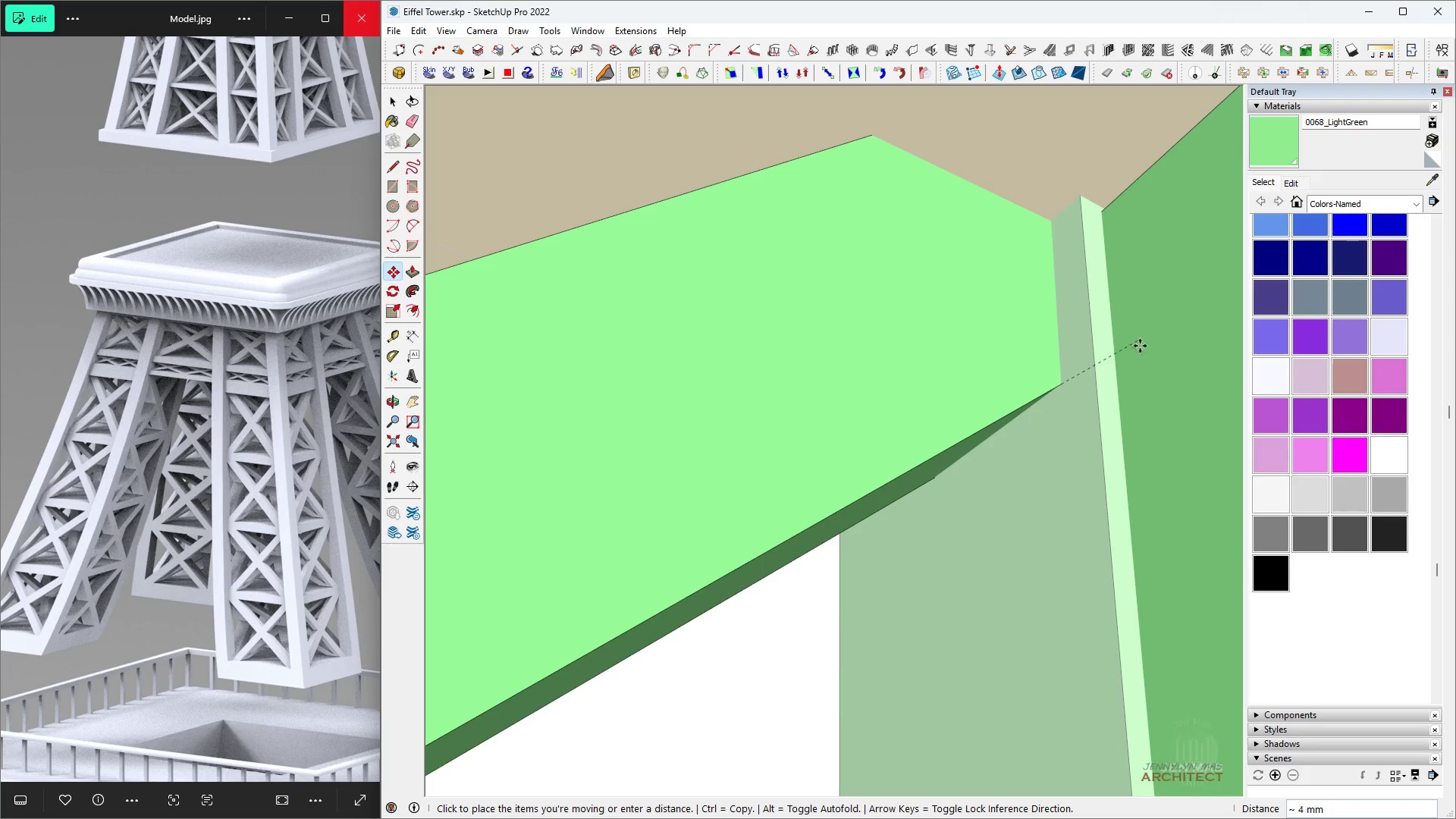 
key(Space)
 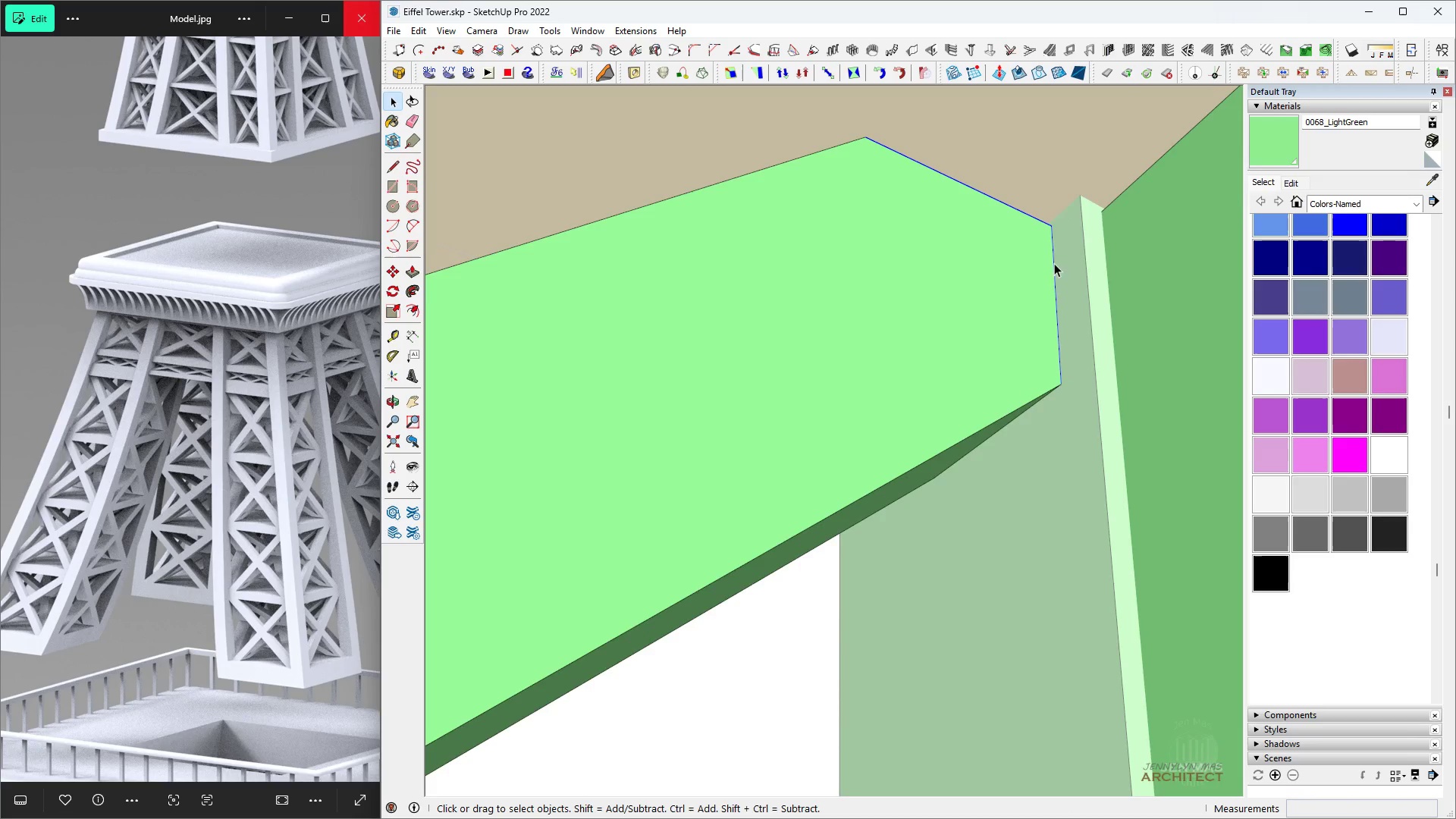 
scroll: coordinate [930, 278], scroll_direction: down, amount: 5.0
 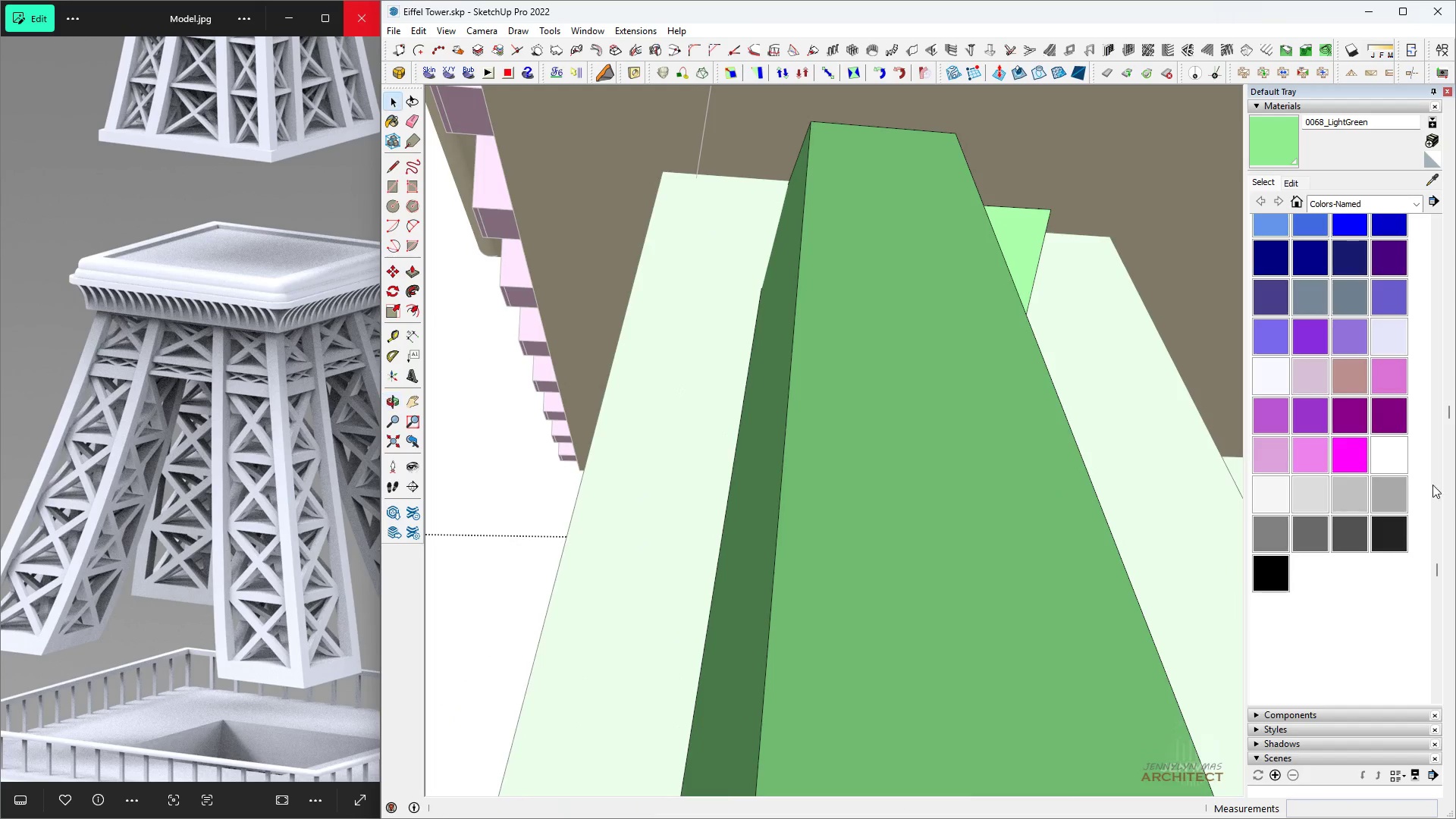 
key(H)
 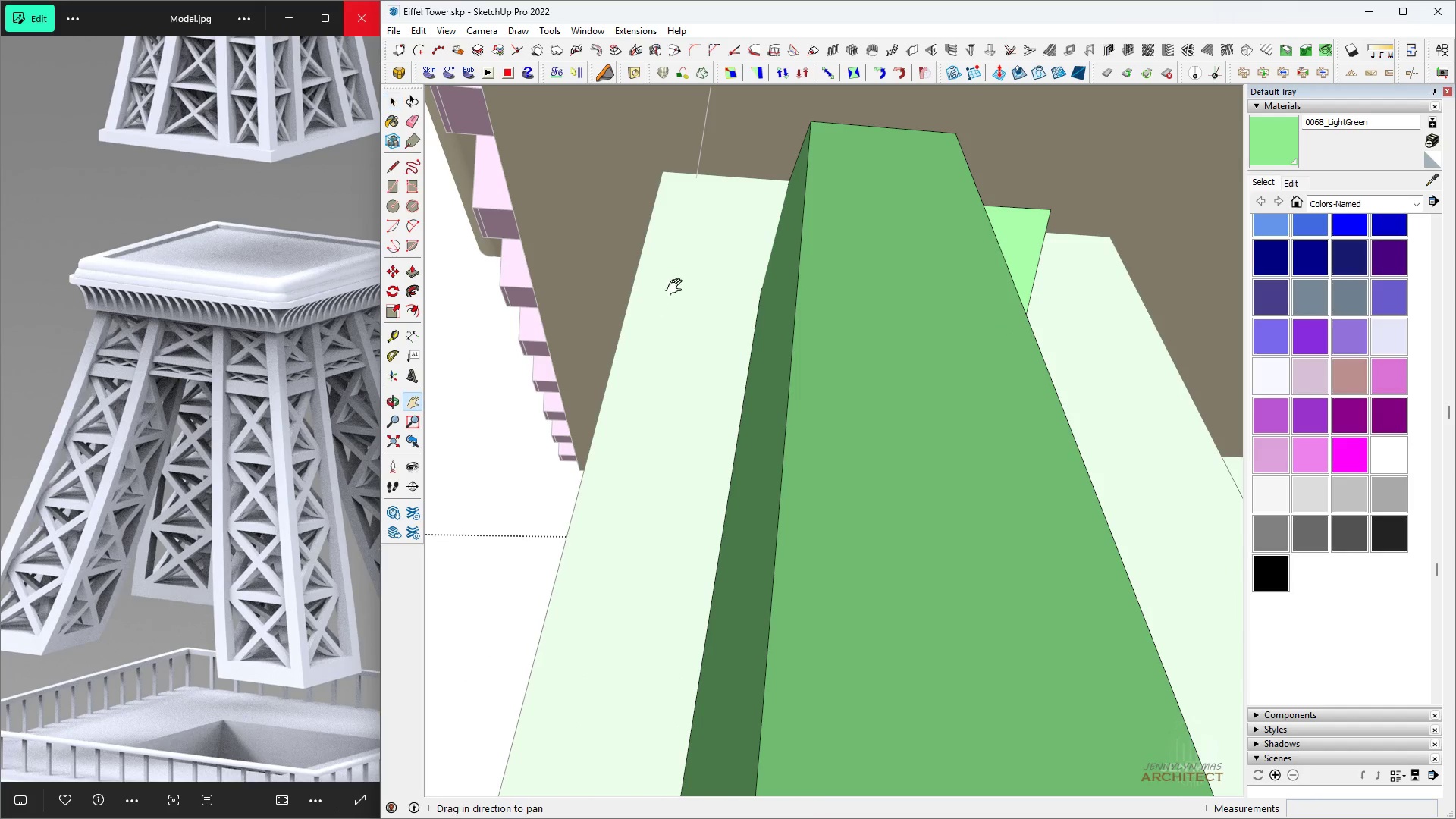 
scroll: coordinate [913, 308], scroll_direction: down, amount: 33.0
 